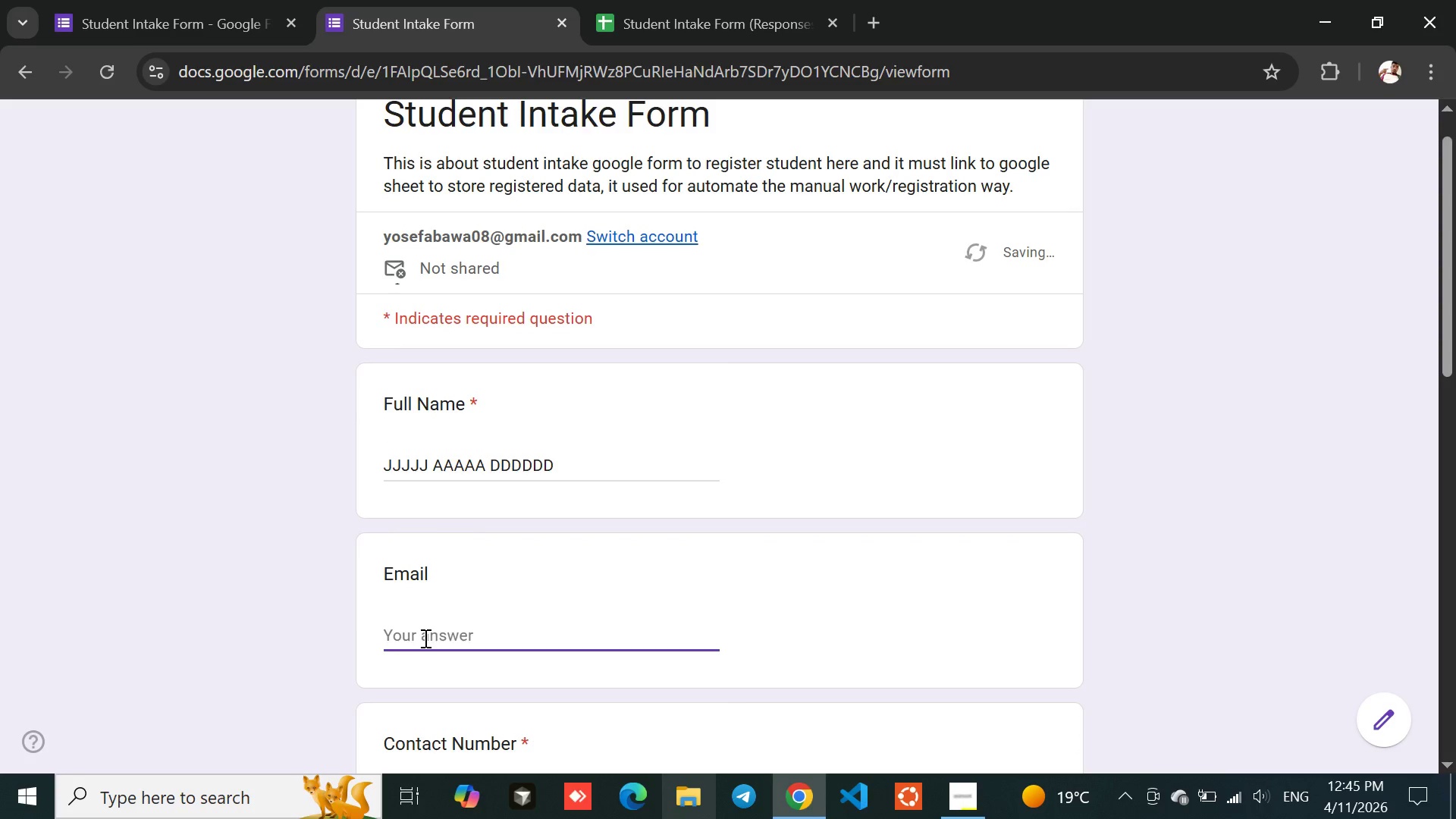 
type(jjjj@gmail.com)
 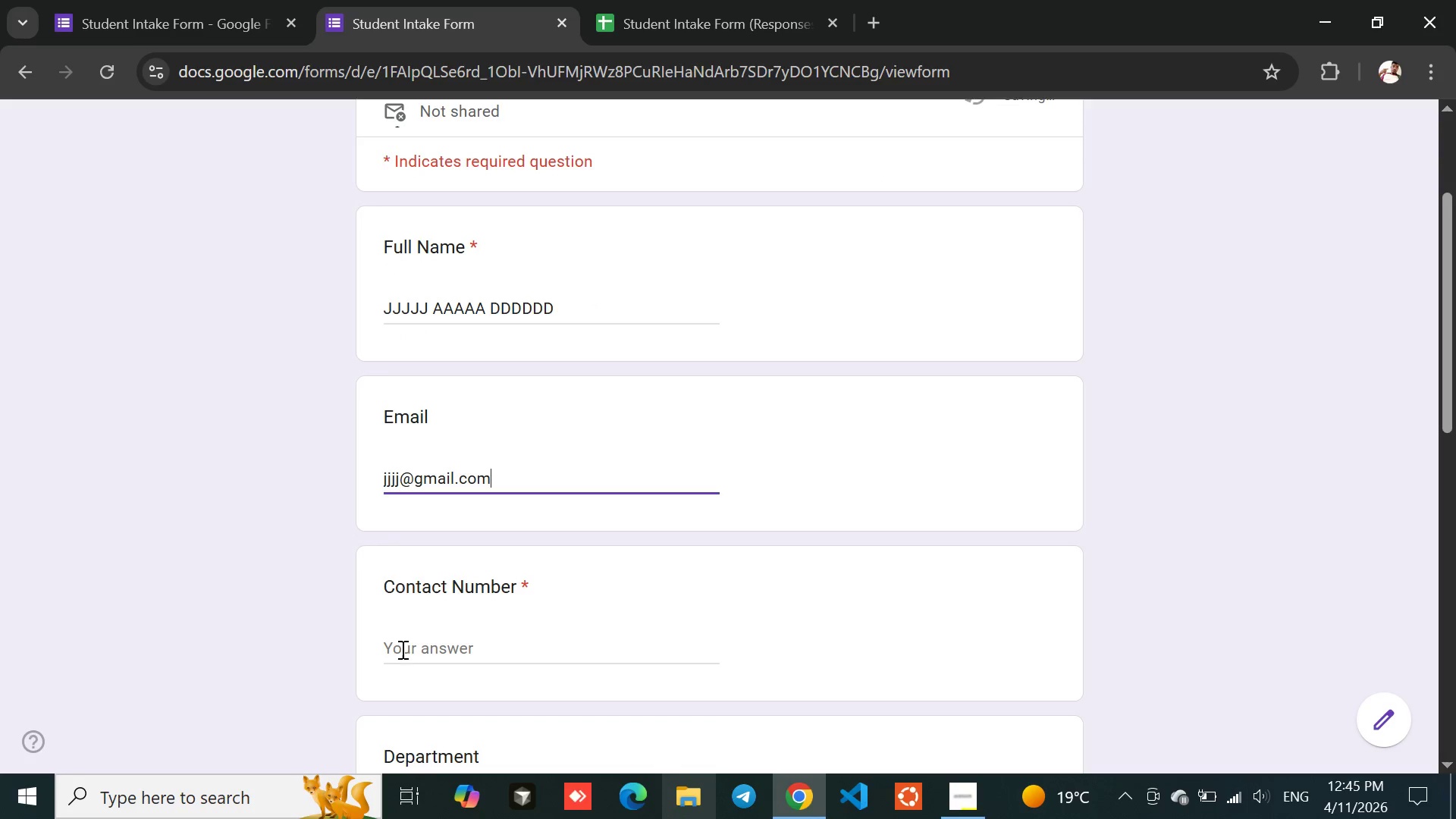 
left_click([423, 651])
 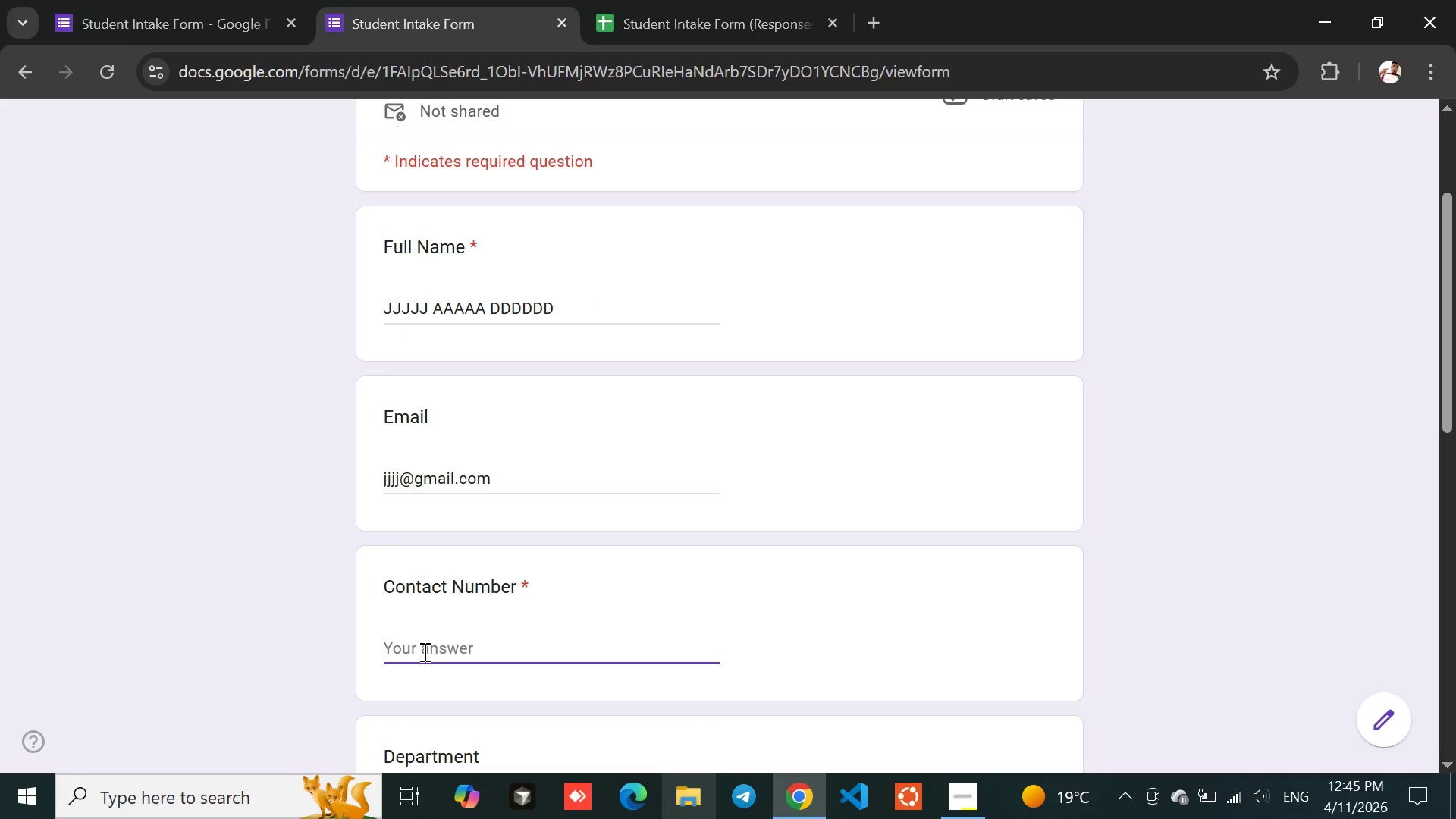 
type(-0)
key(Backspace)
key(Backspace)
type(0976453412)
 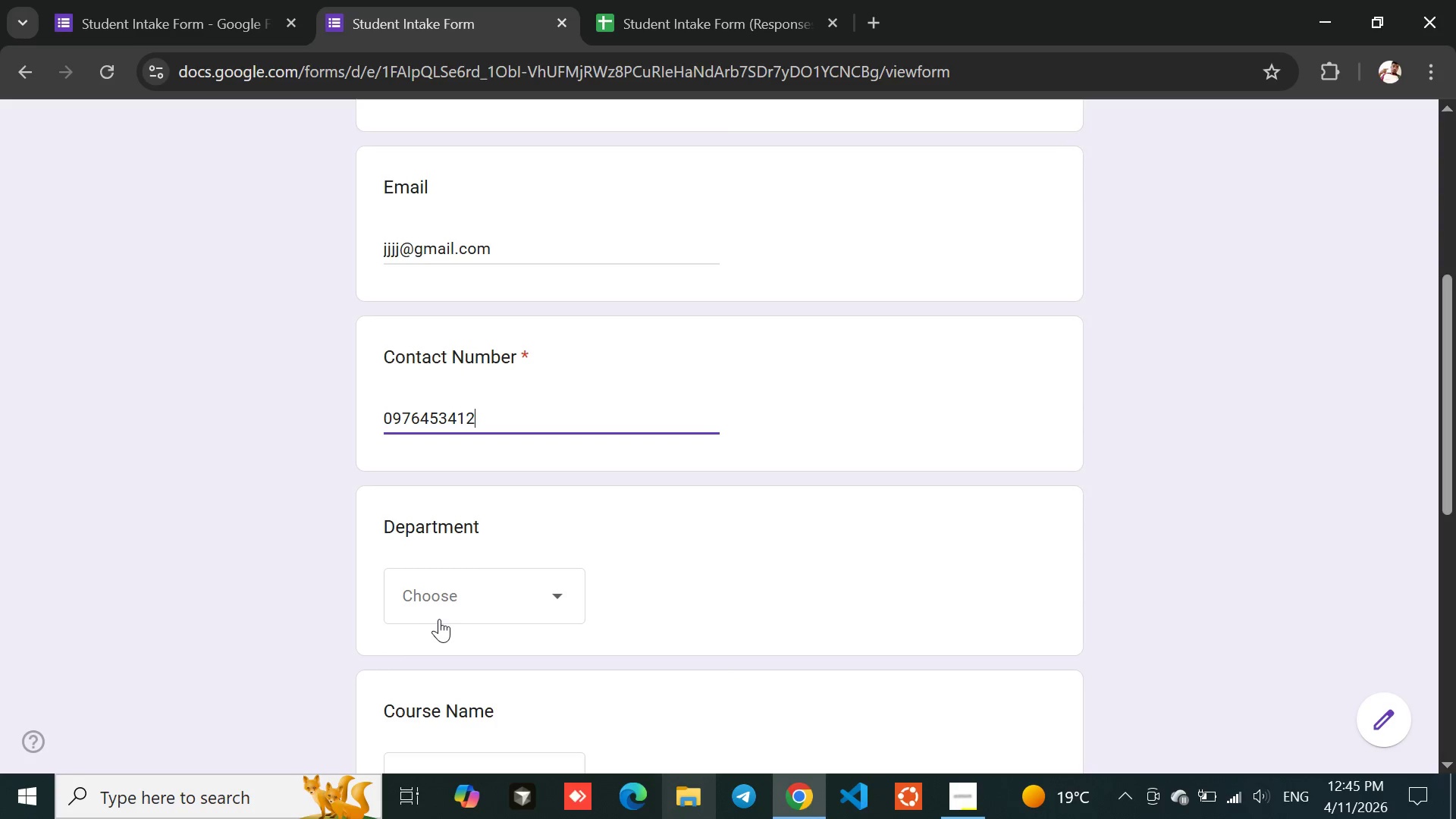 
left_click([445, 611])
 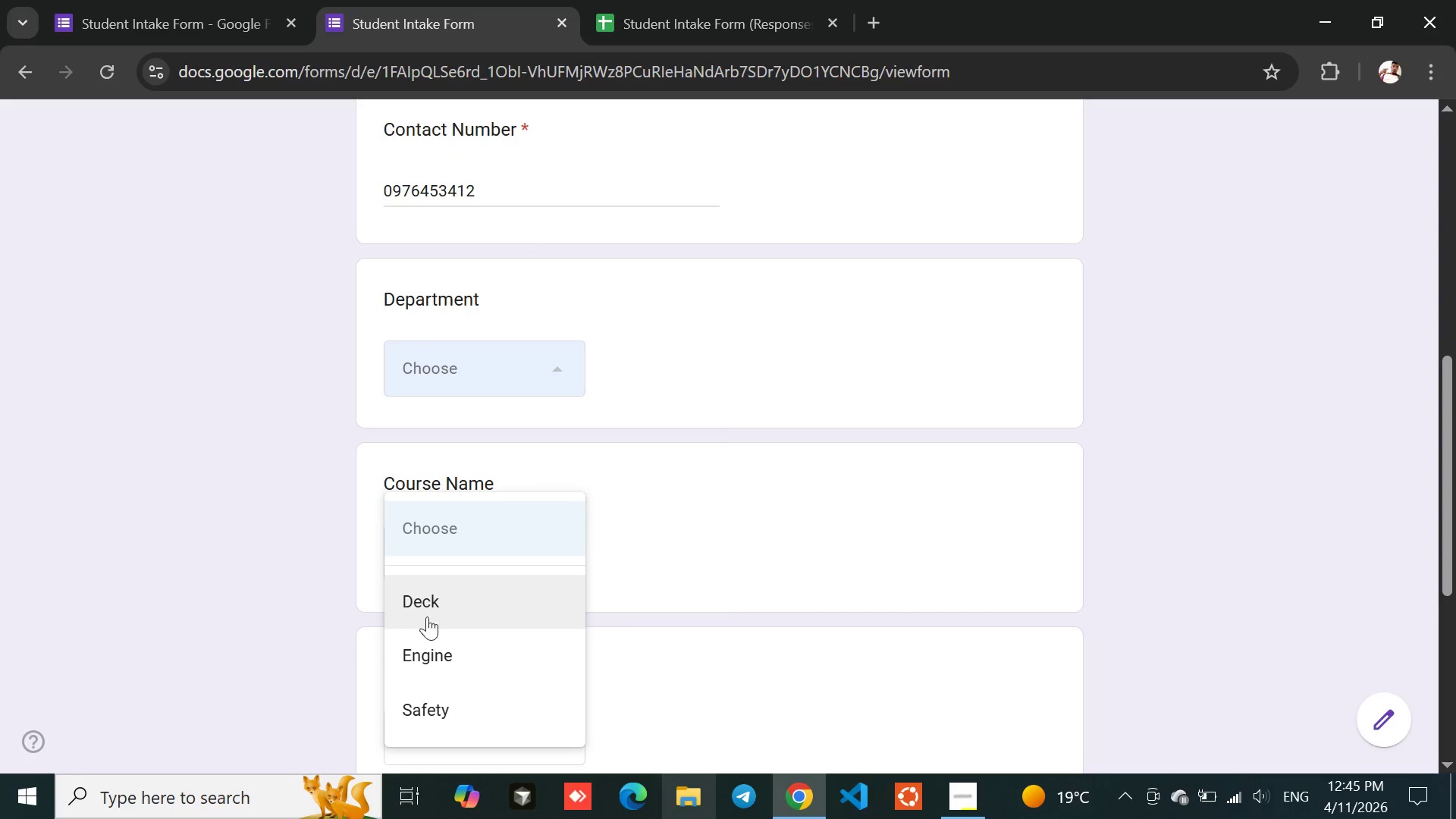 
left_click([468, 595])
 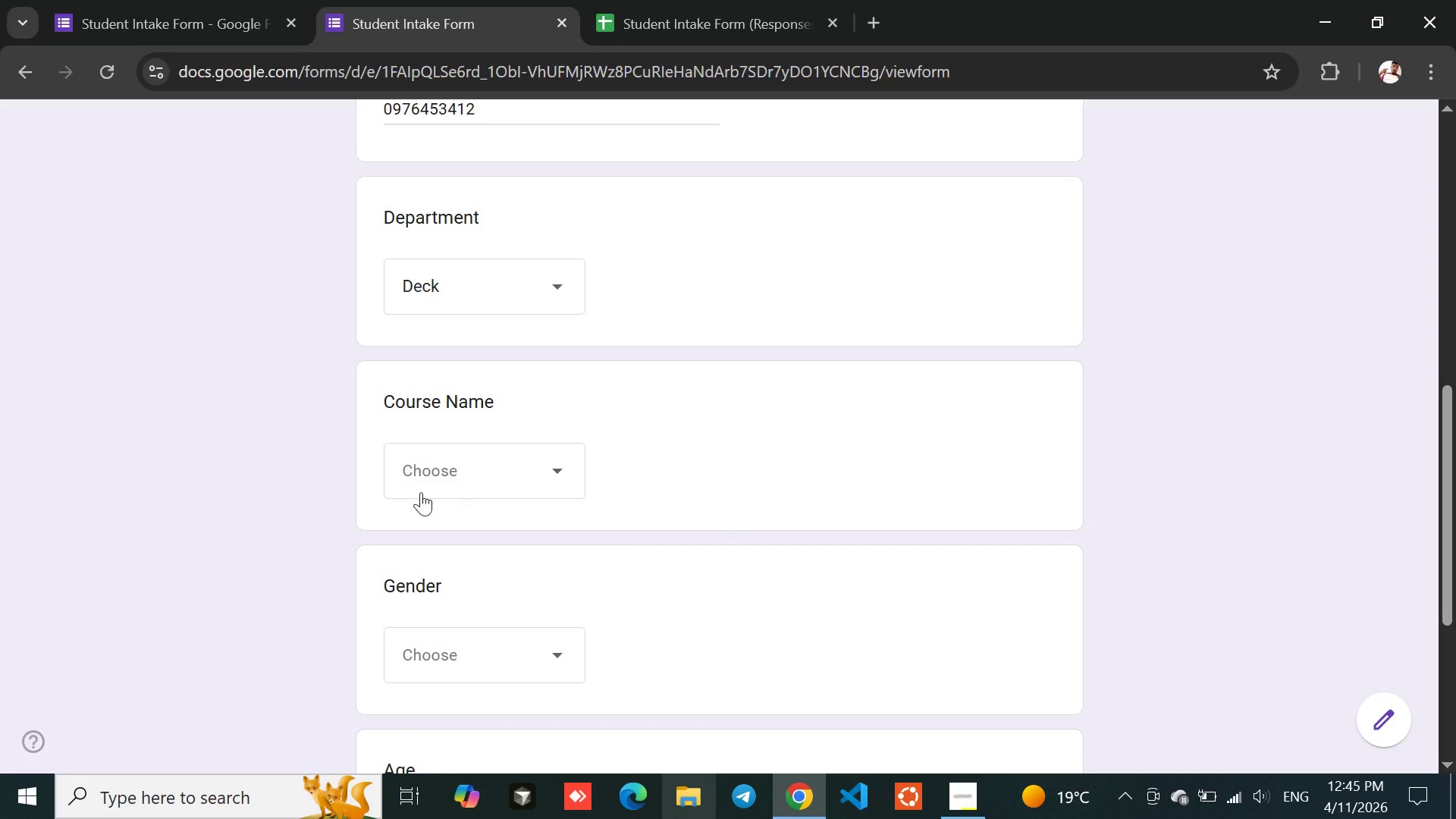 
left_click([560, 401])
 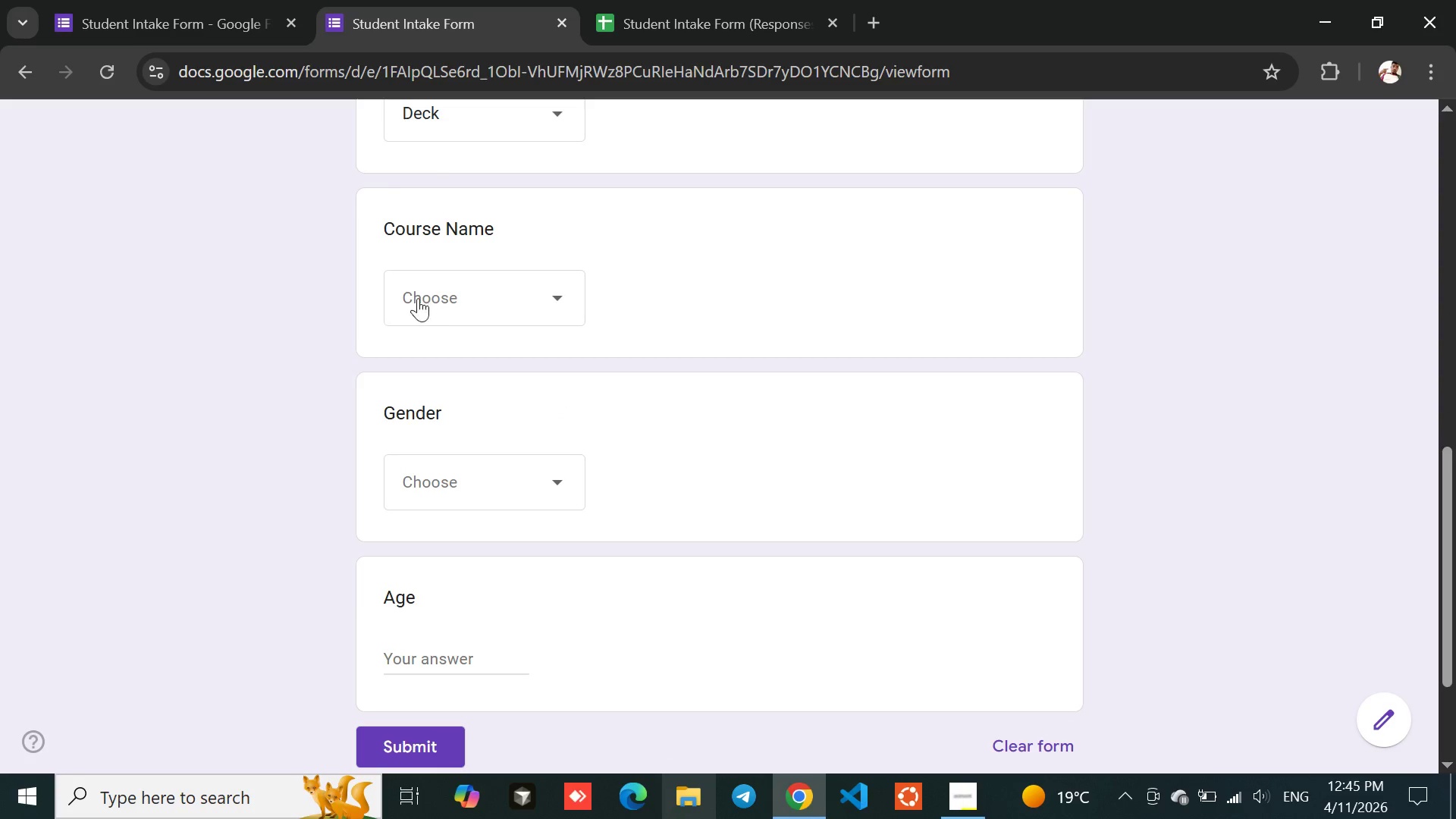 
left_click([438, 297])
 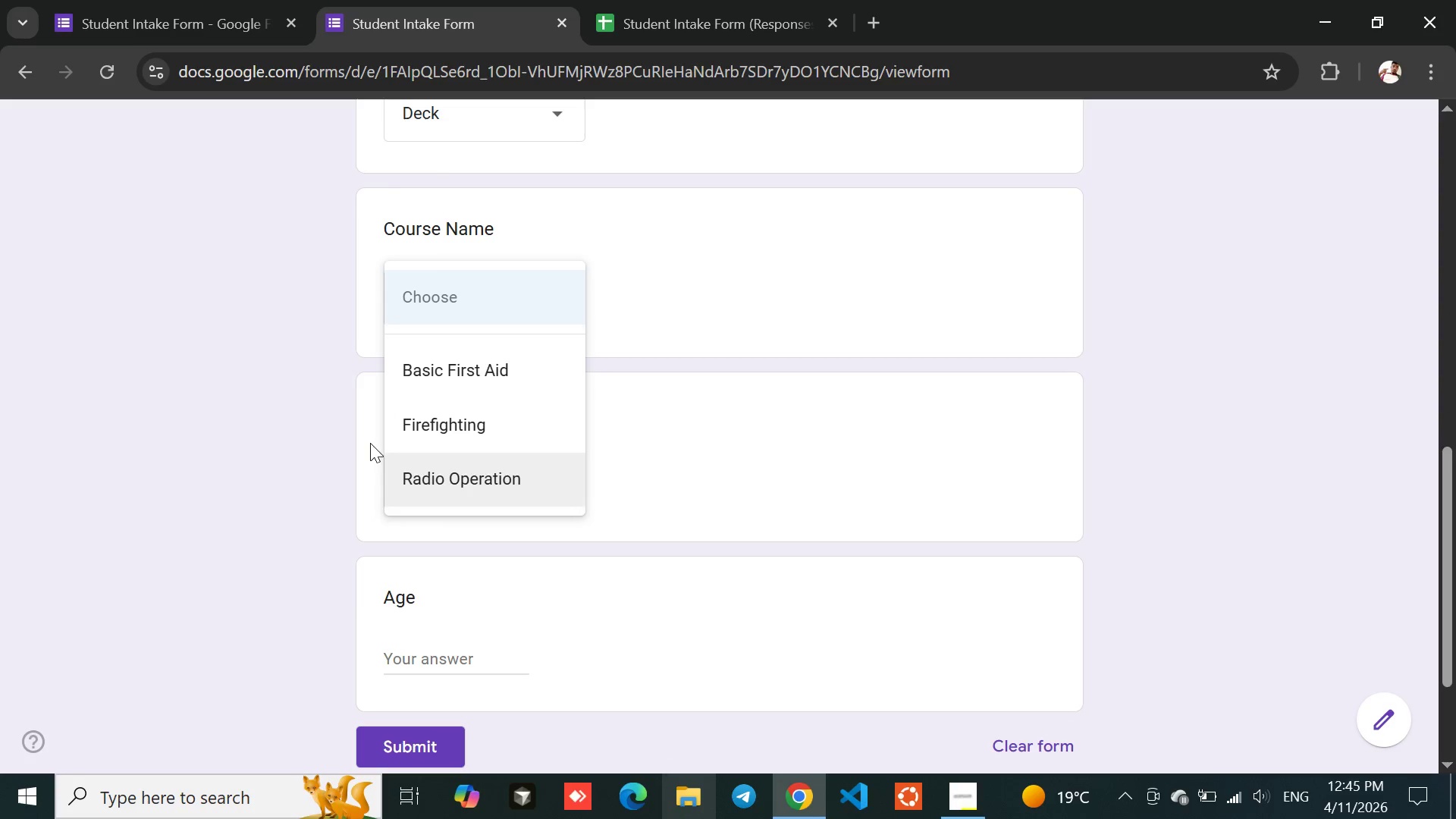 
left_click([457, 425])
 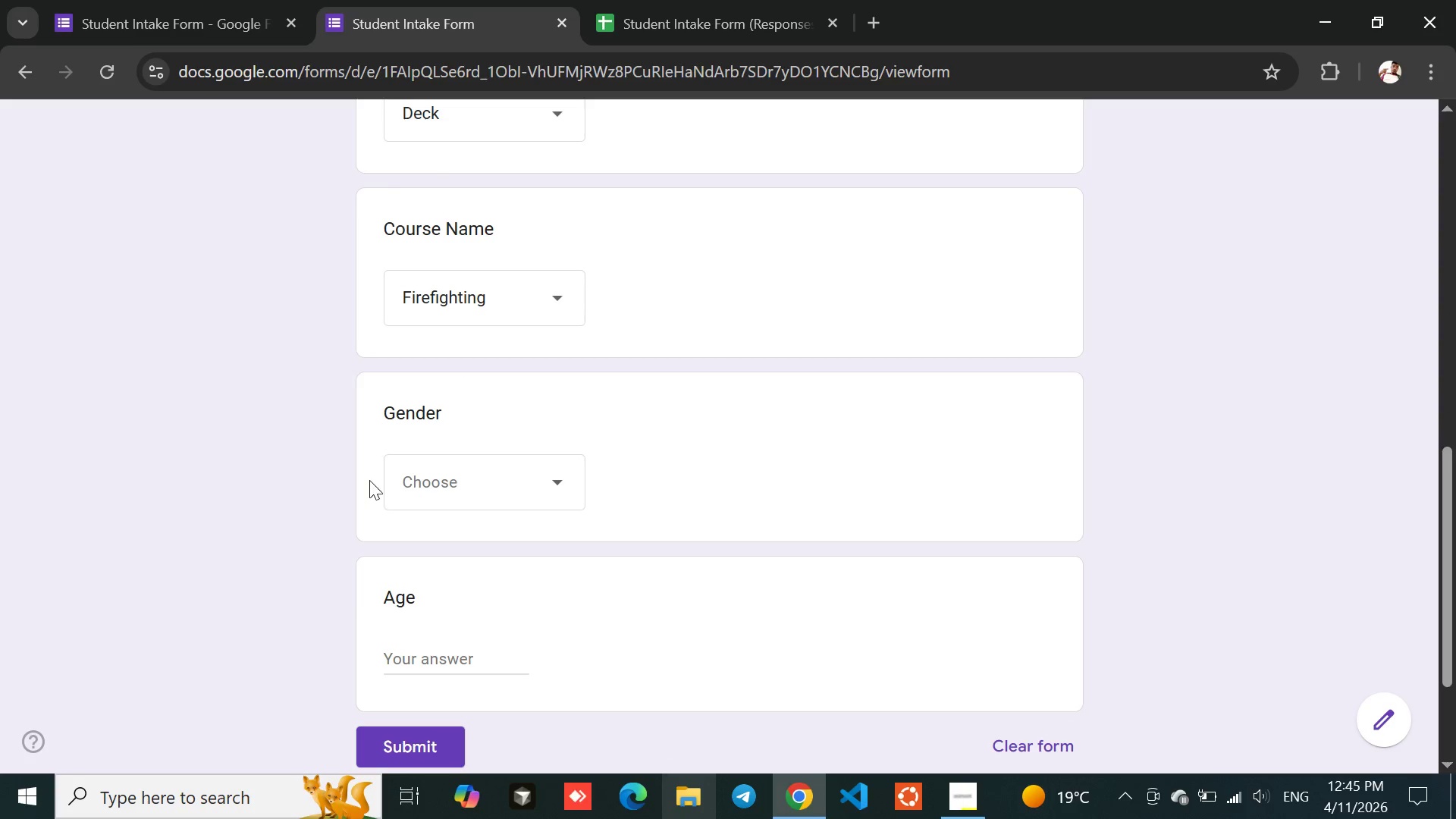 
left_click([437, 478])
 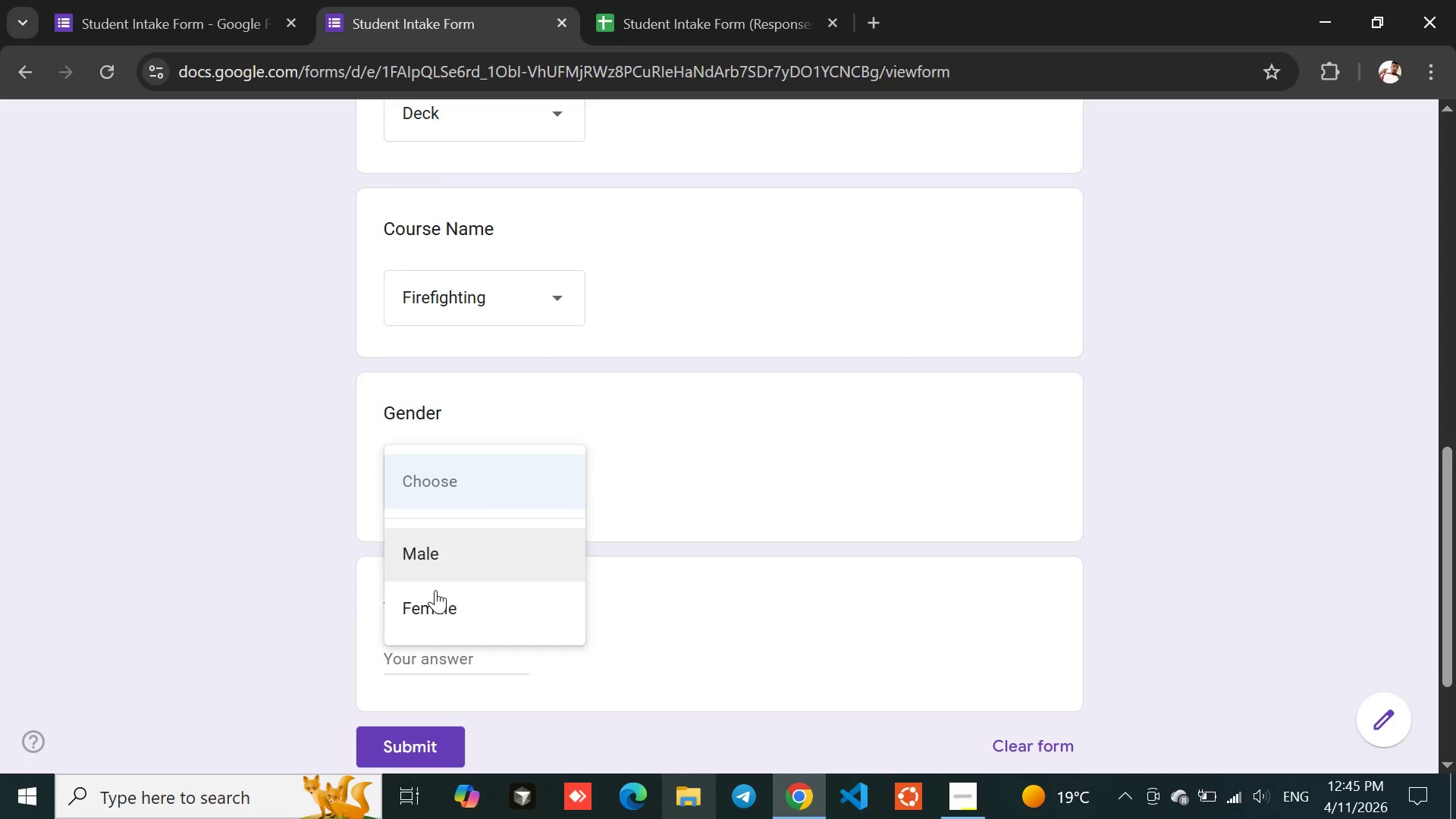 
left_click([430, 603])
 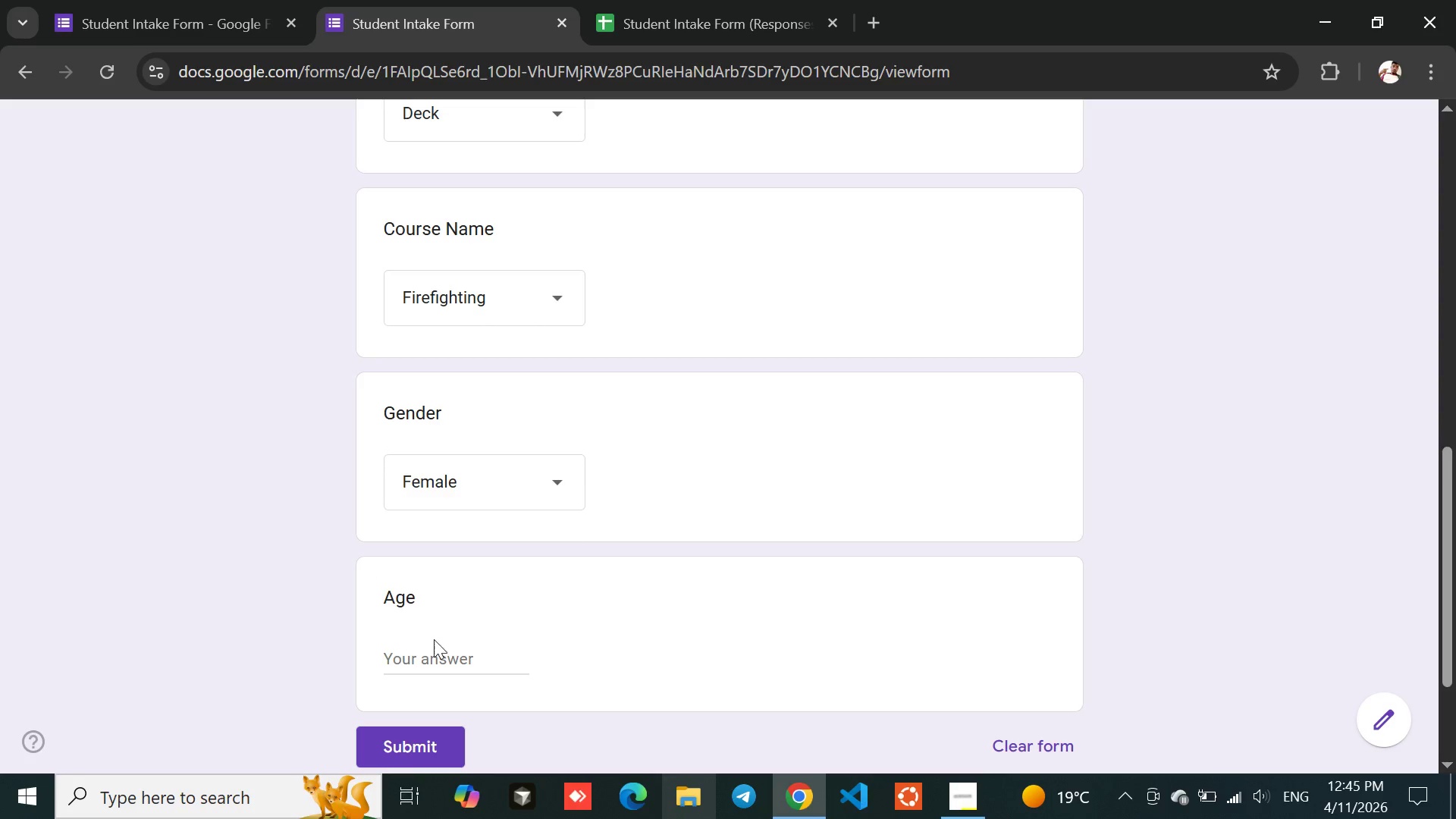 
left_click([441, 642])
 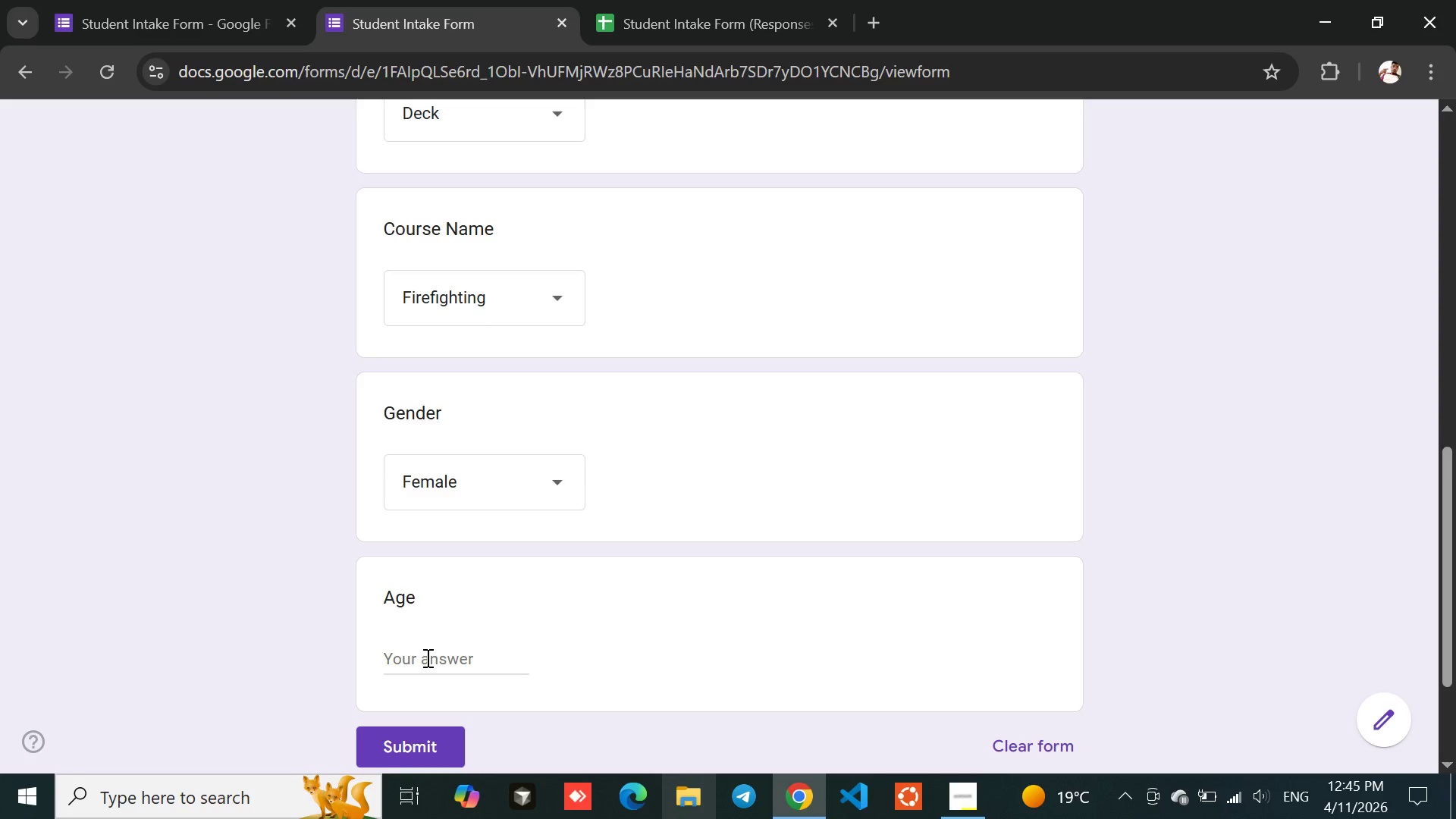 
left_click([426, 657])
 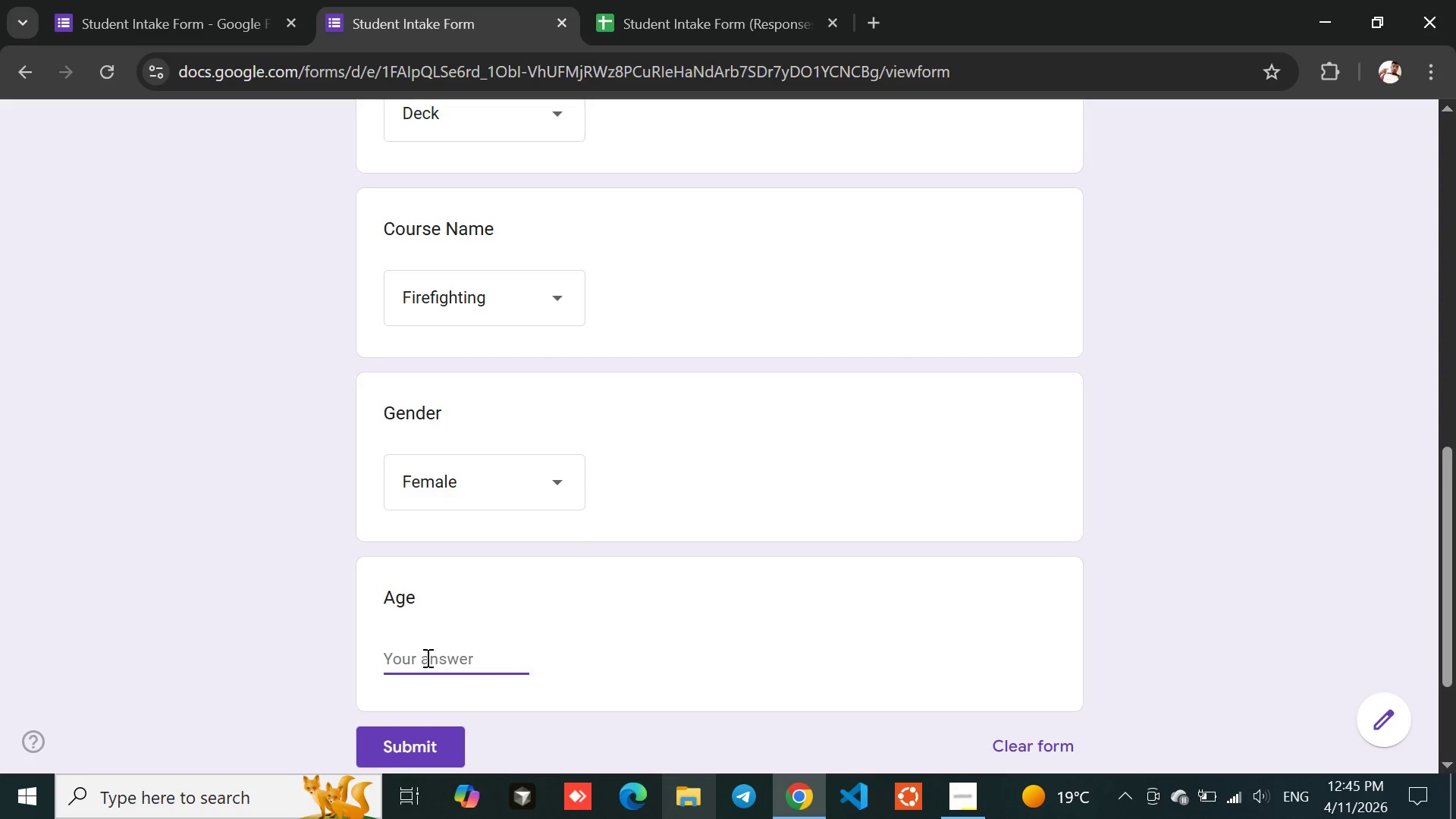 
type(18)
 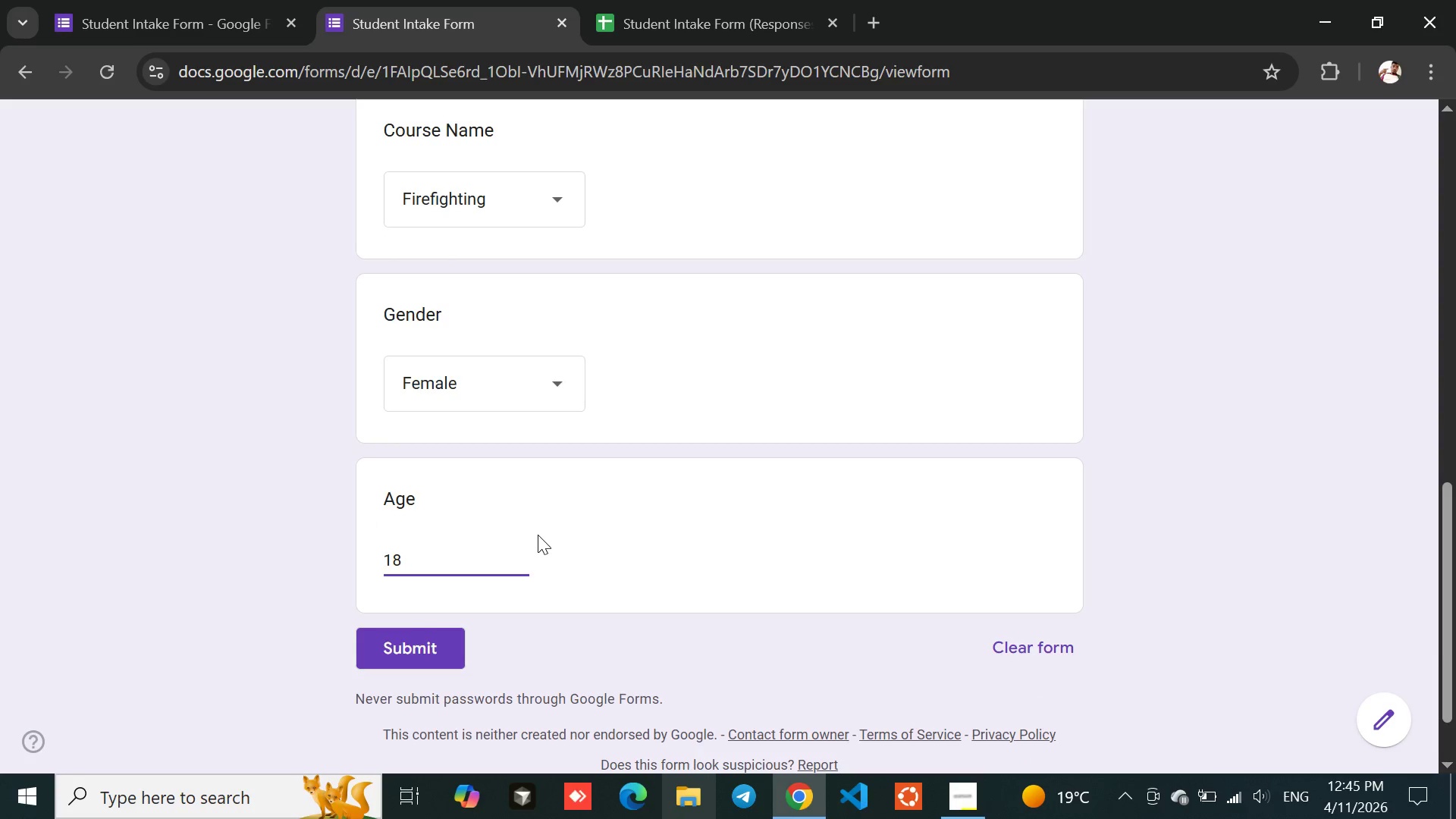 
key(Backspace)
 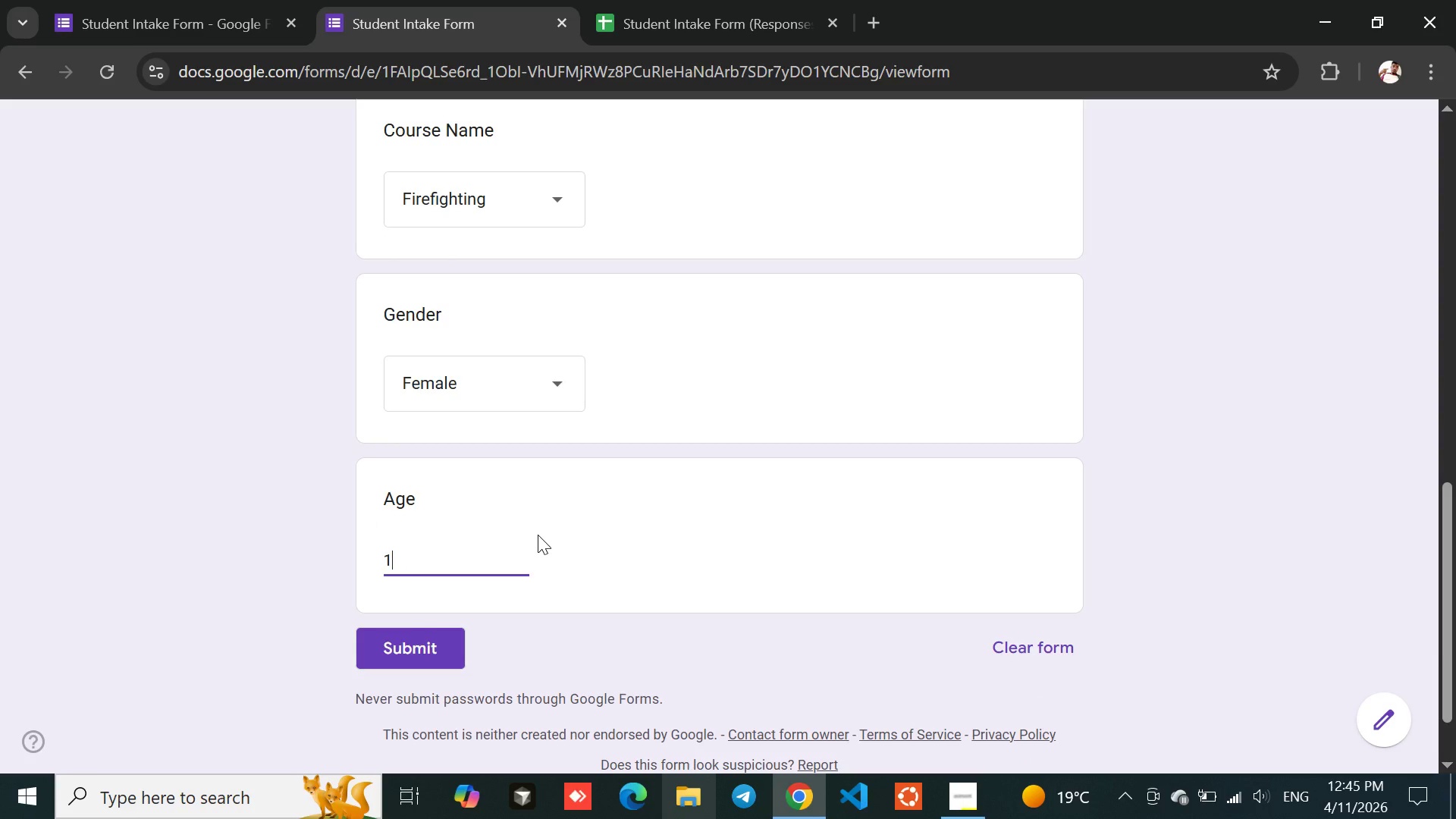 
key(2)
 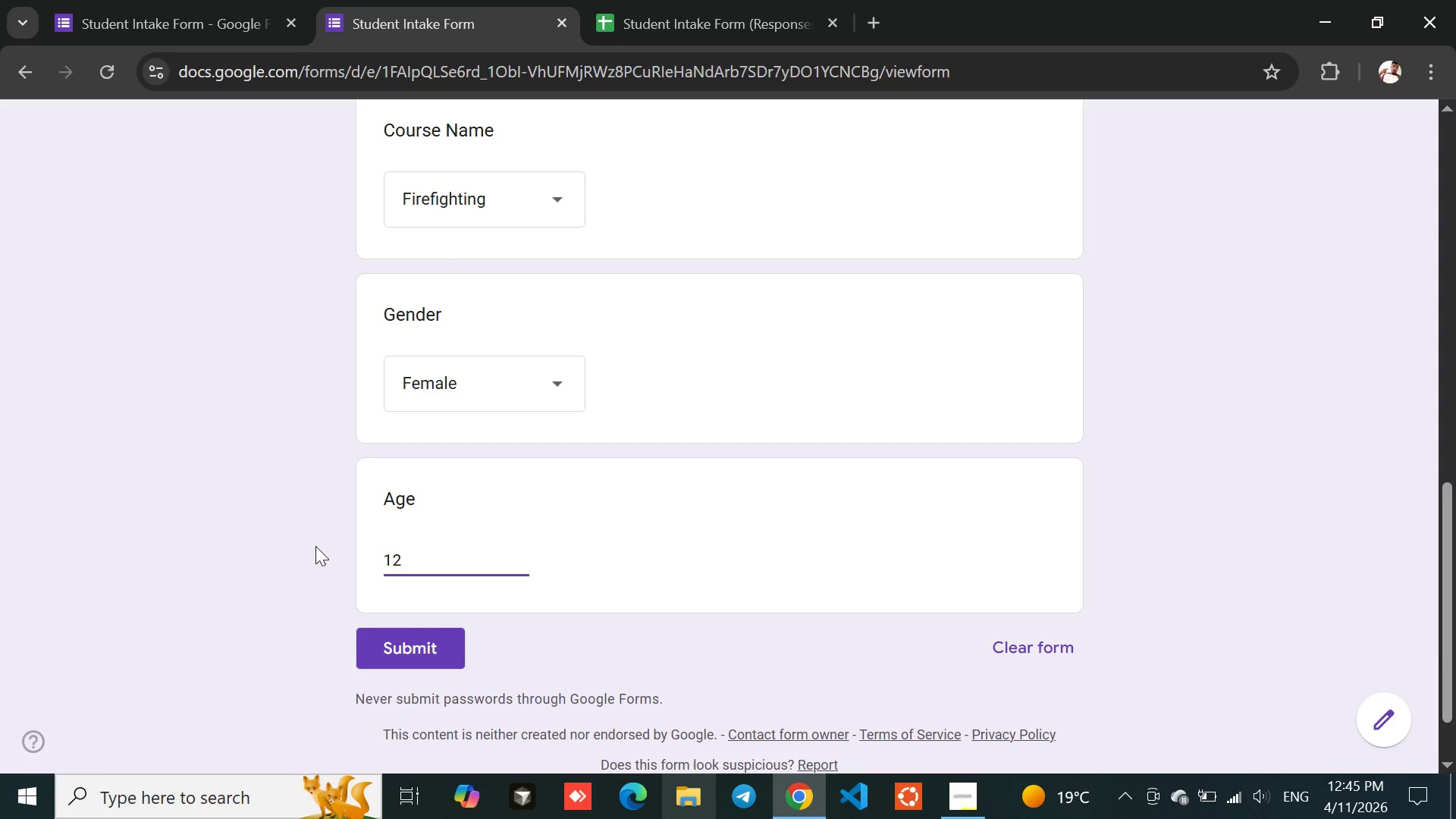 
left_click([310, 546])
 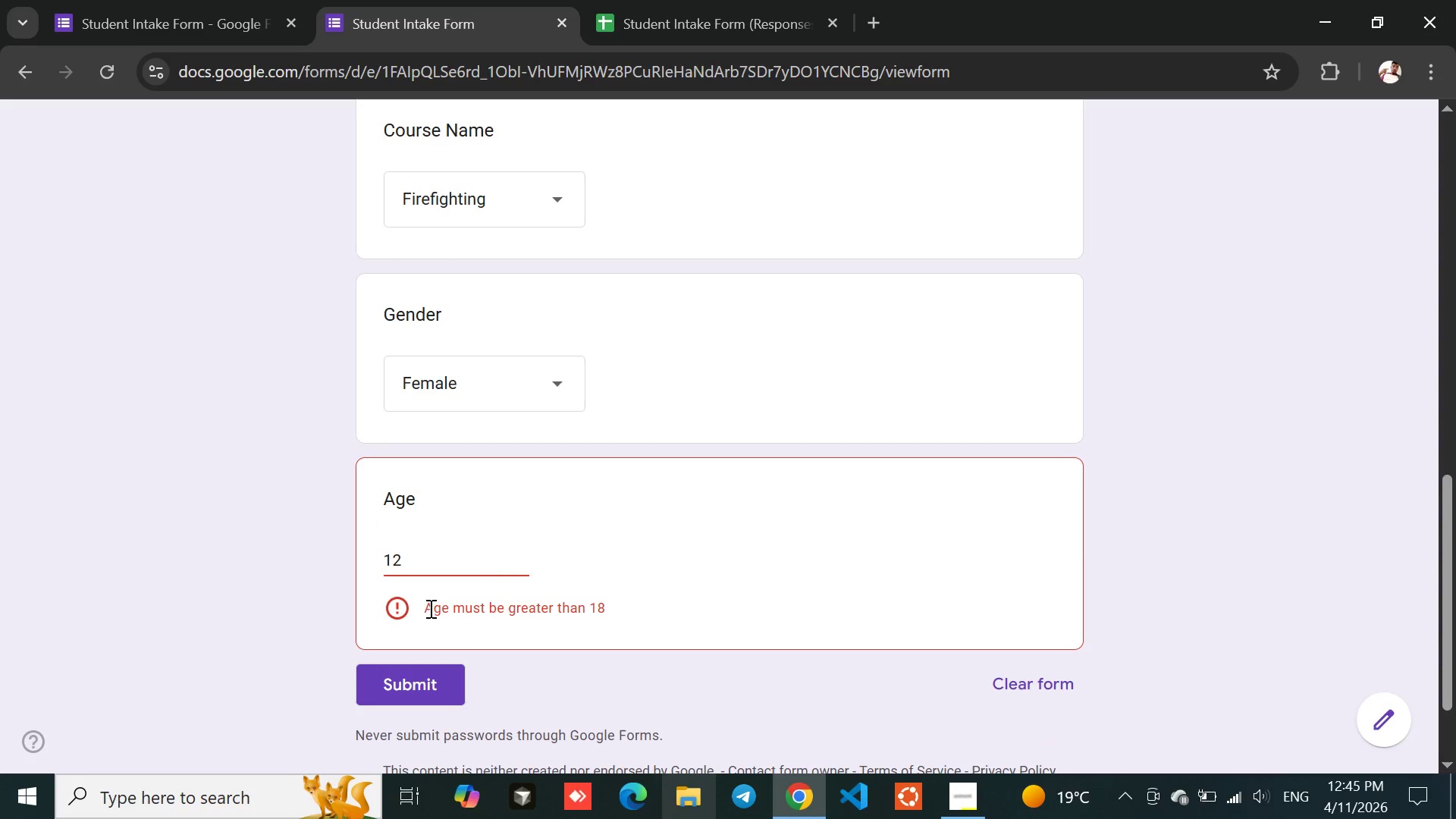 
left_click_drag(start_coordinate=[426, 609], to_coordinate=[642, 604])
 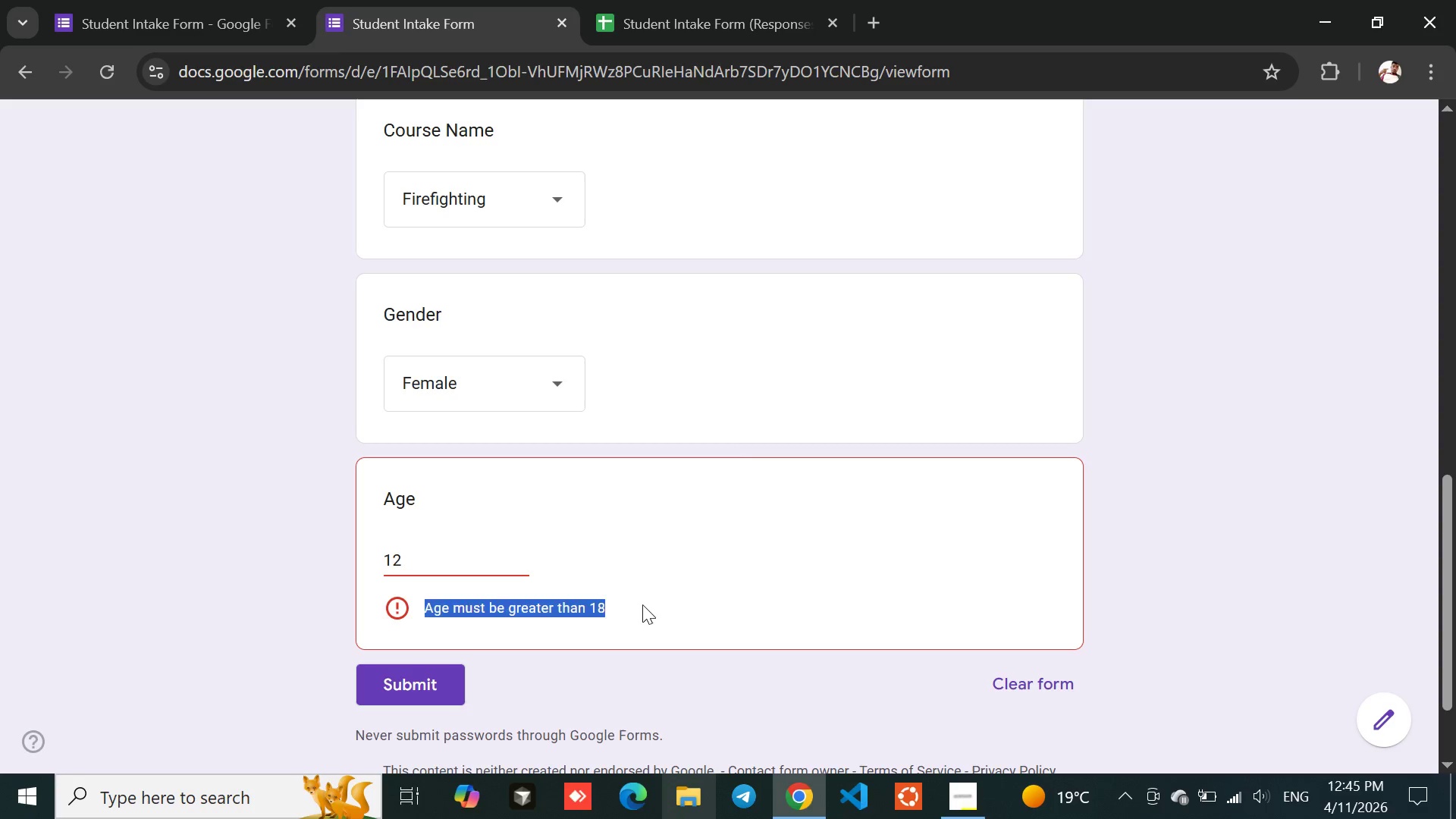 
left_click([642, 604])
 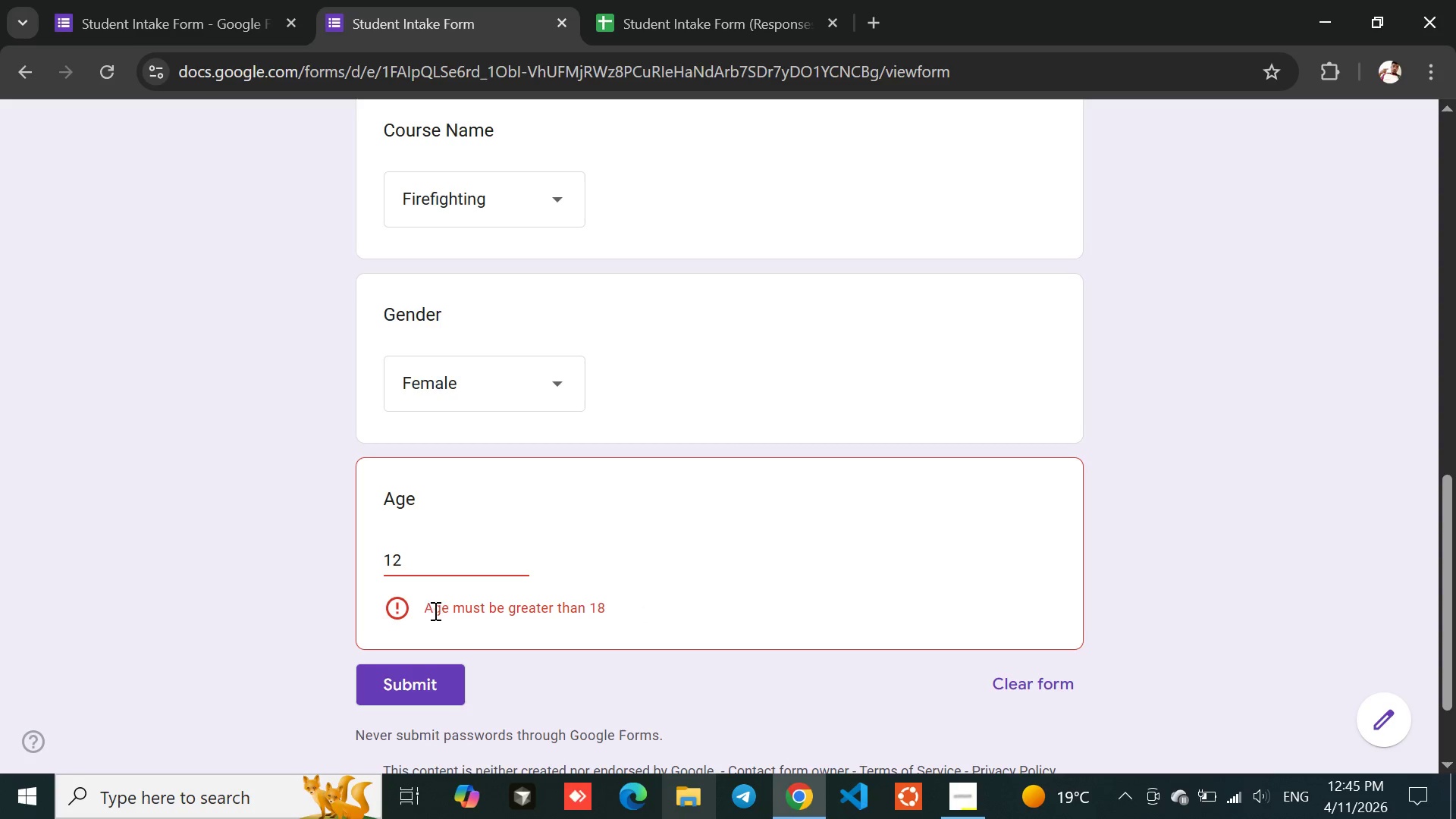 
left_click([414, 559])
 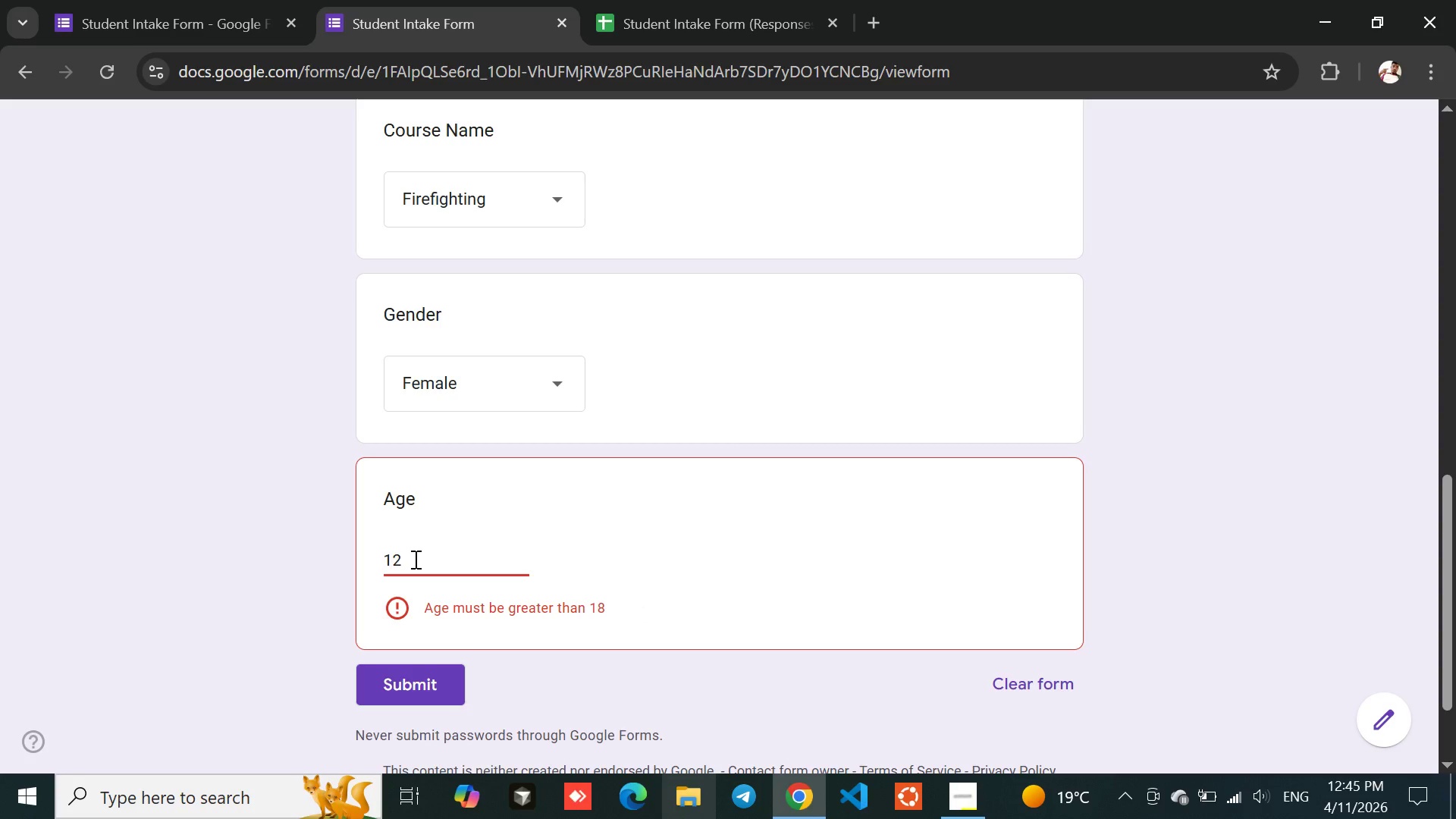 
key(Backspace)
key(Backspace)
type(20)
 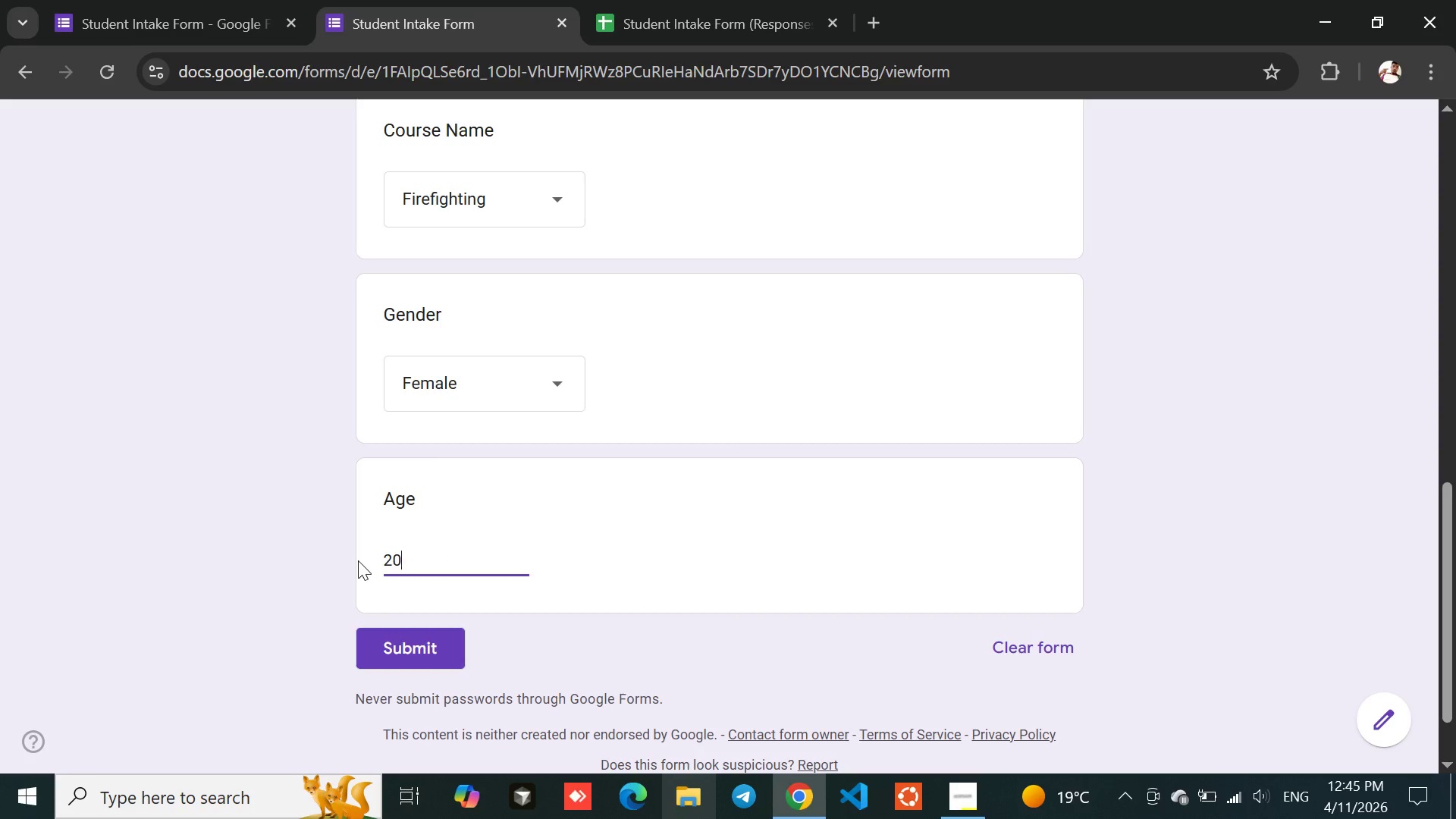 
left_click([290, 567])
 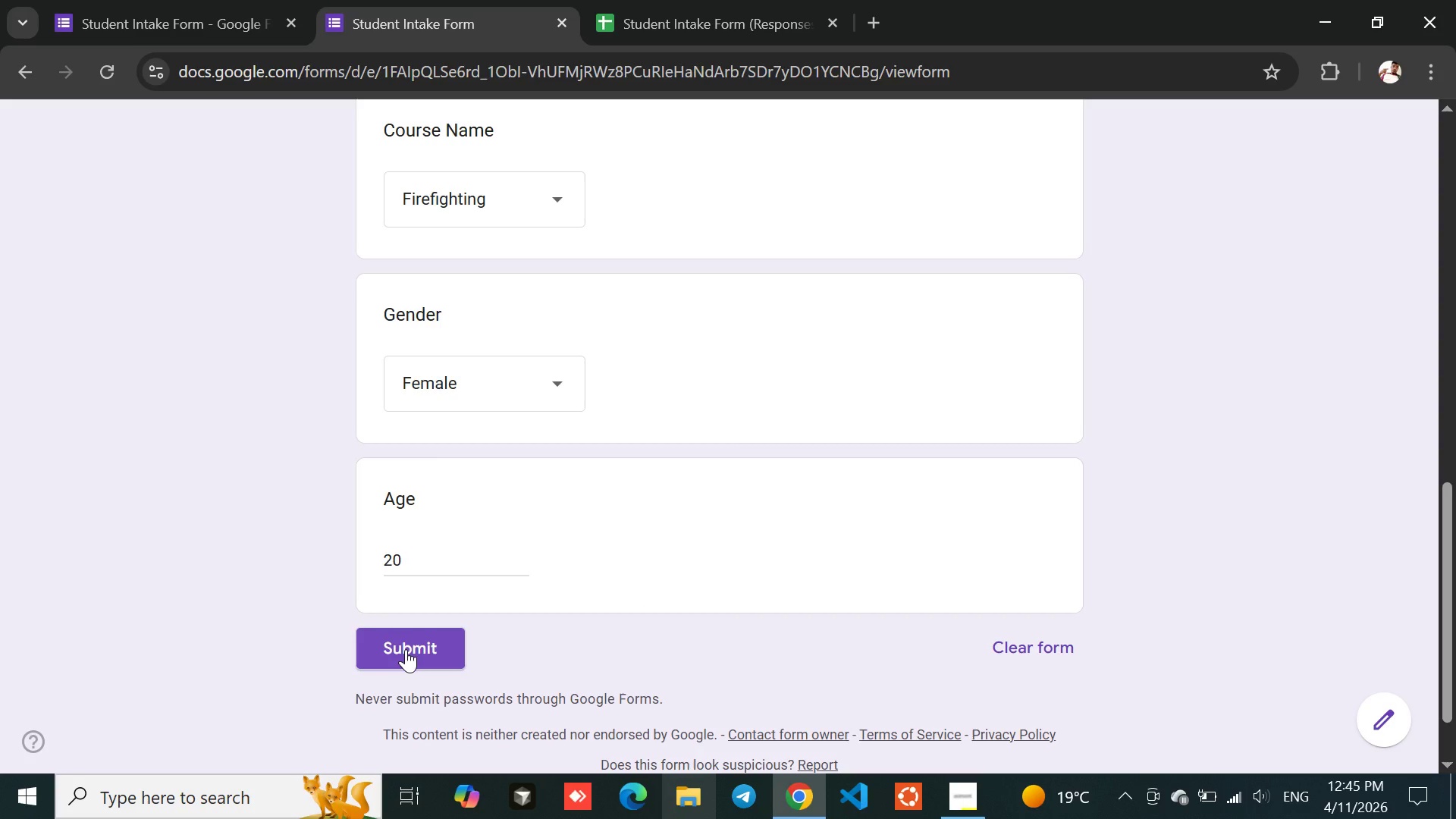 
left_click([406, 649])
 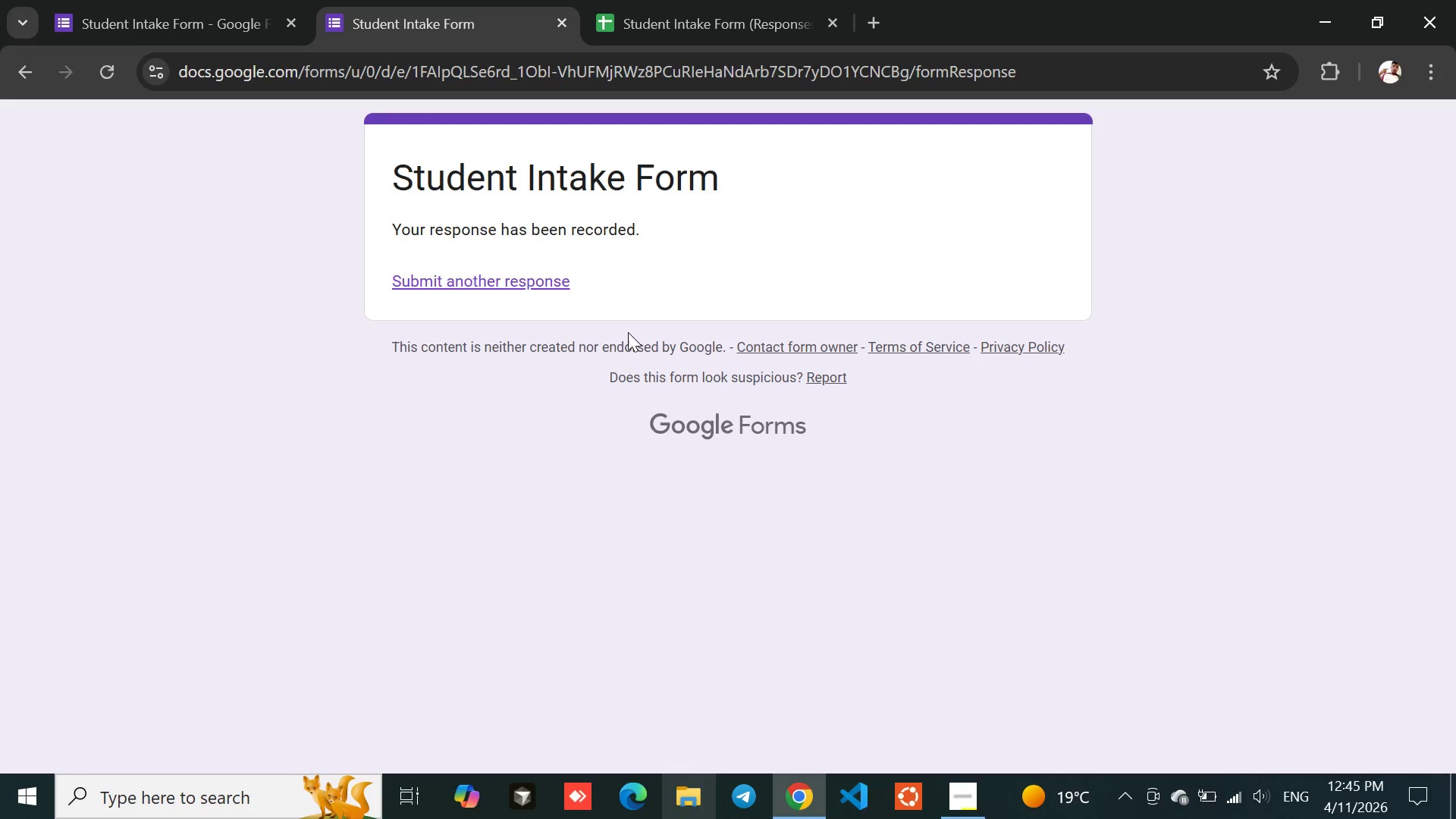 
left_click([720, 0])
 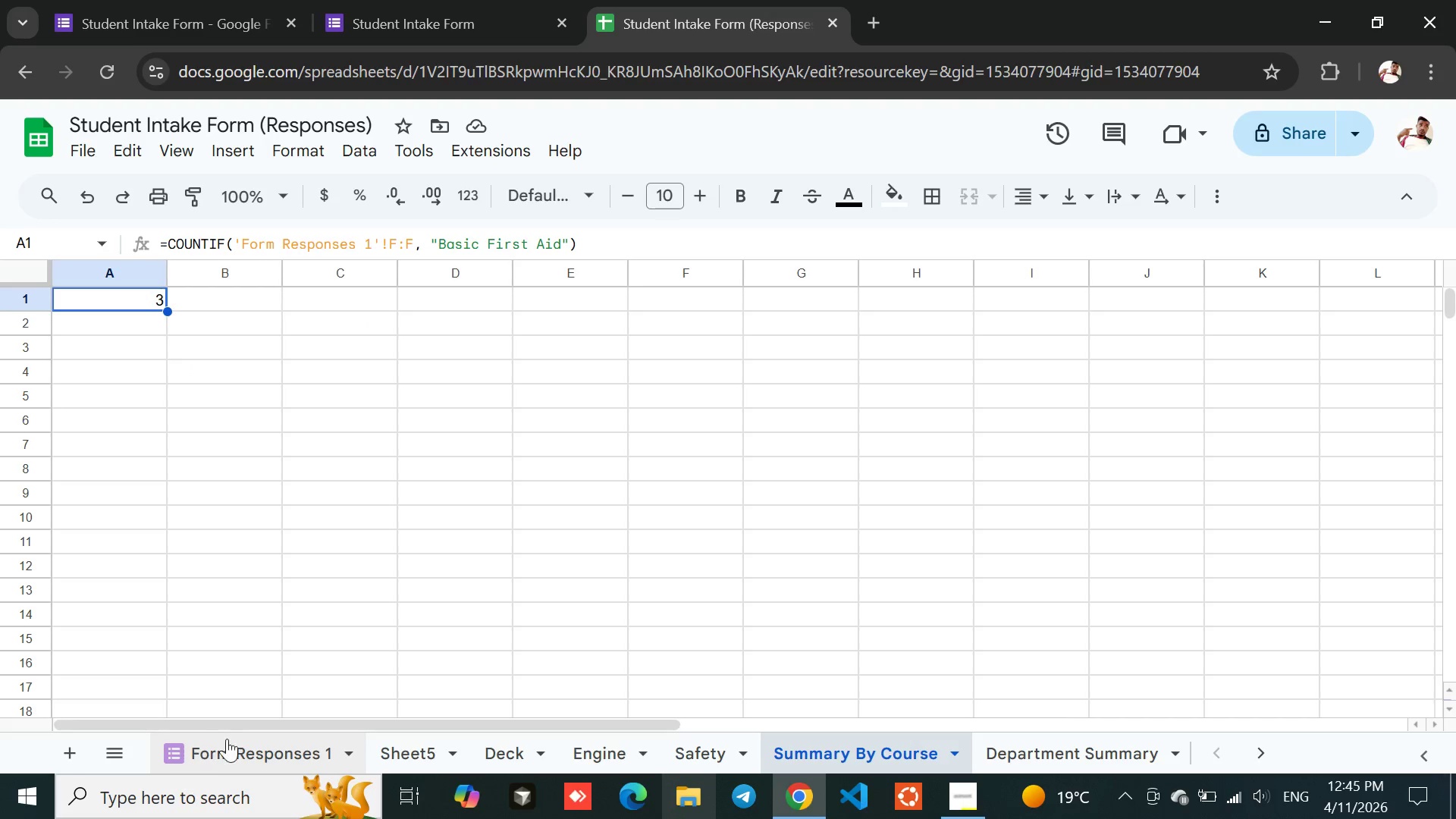 
left_click([230, 739])
 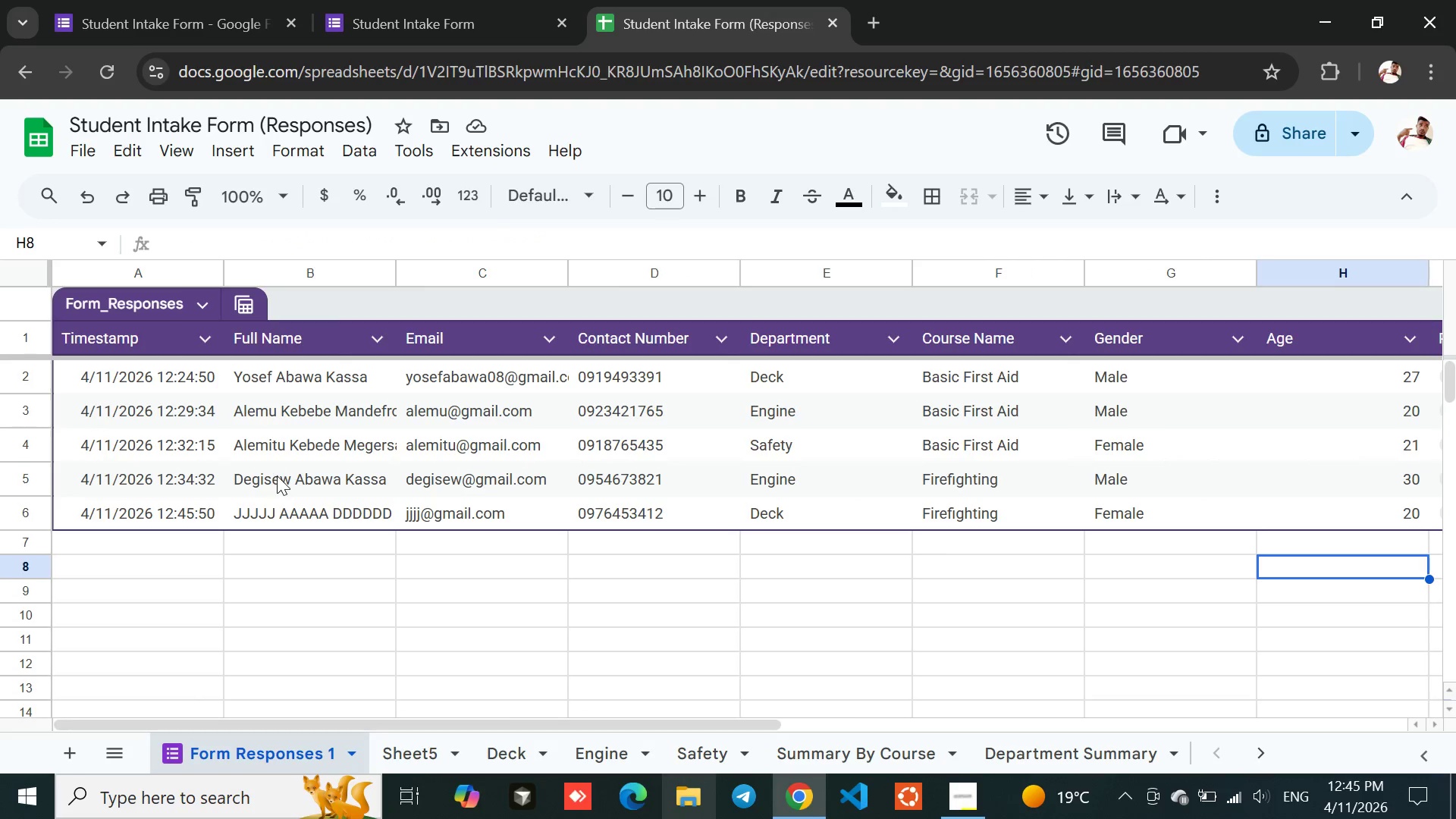 
left_click([283, 499])
 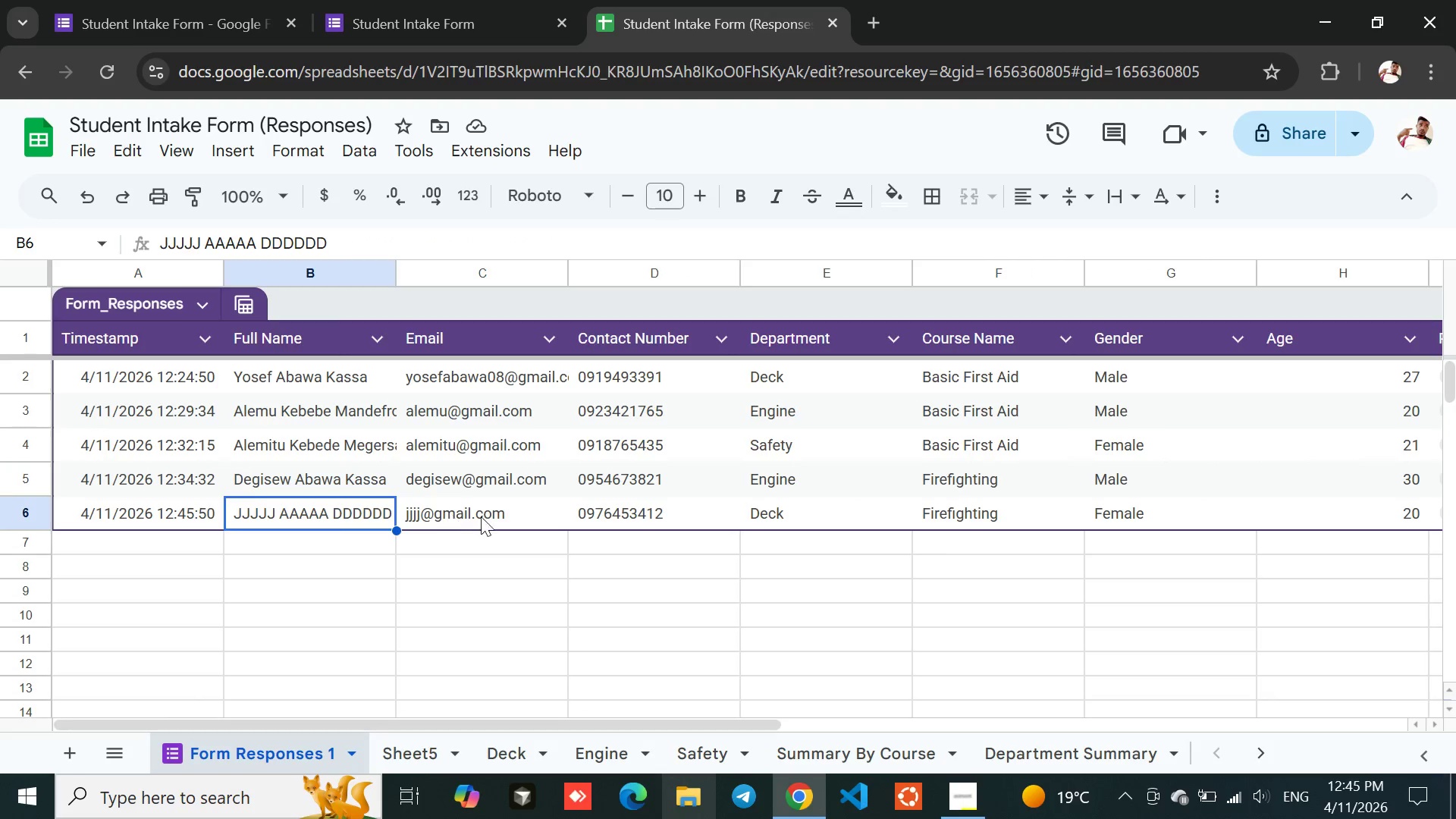 
left_click([490, 516])
 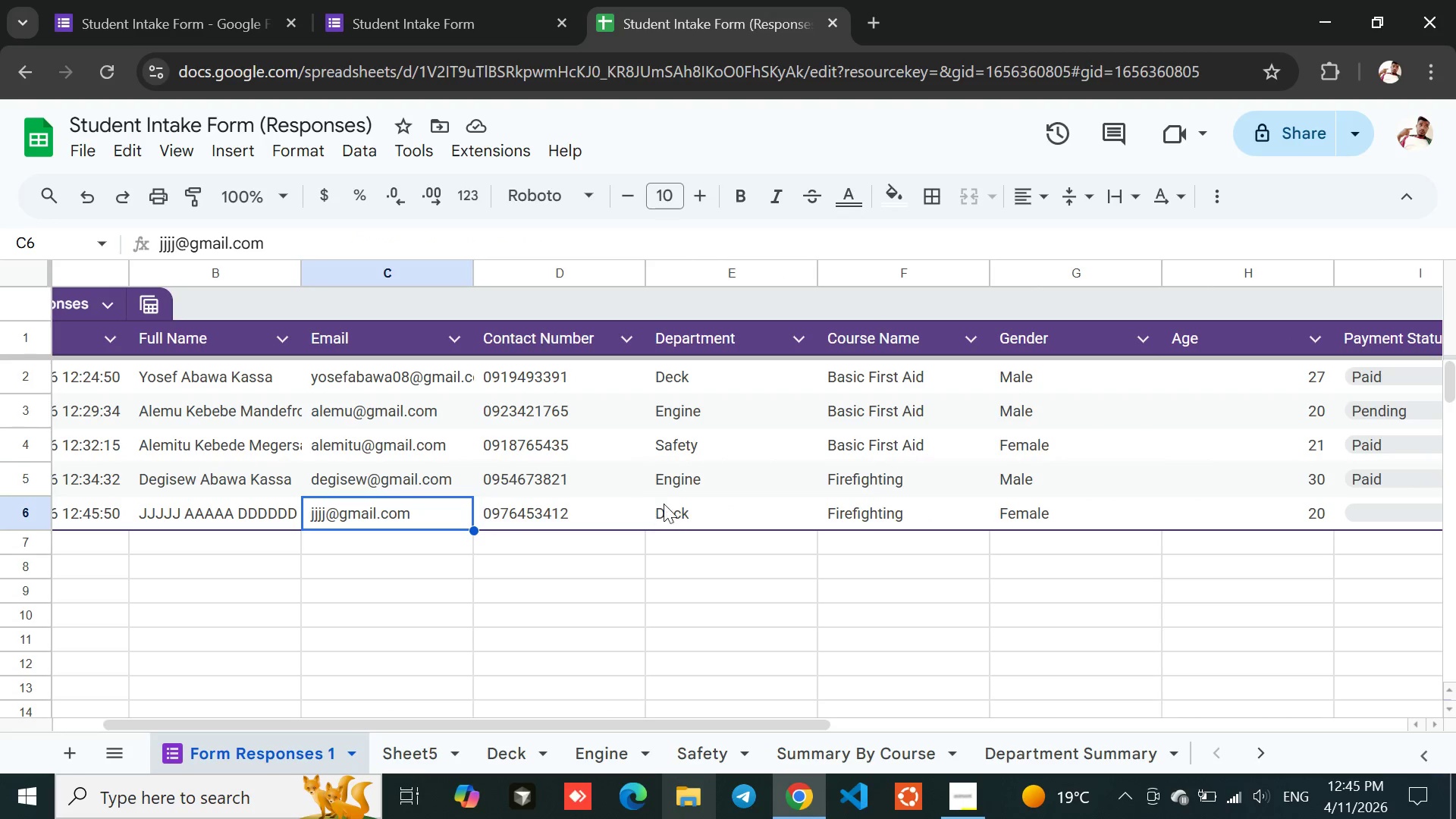 
left_click([672, 504])
 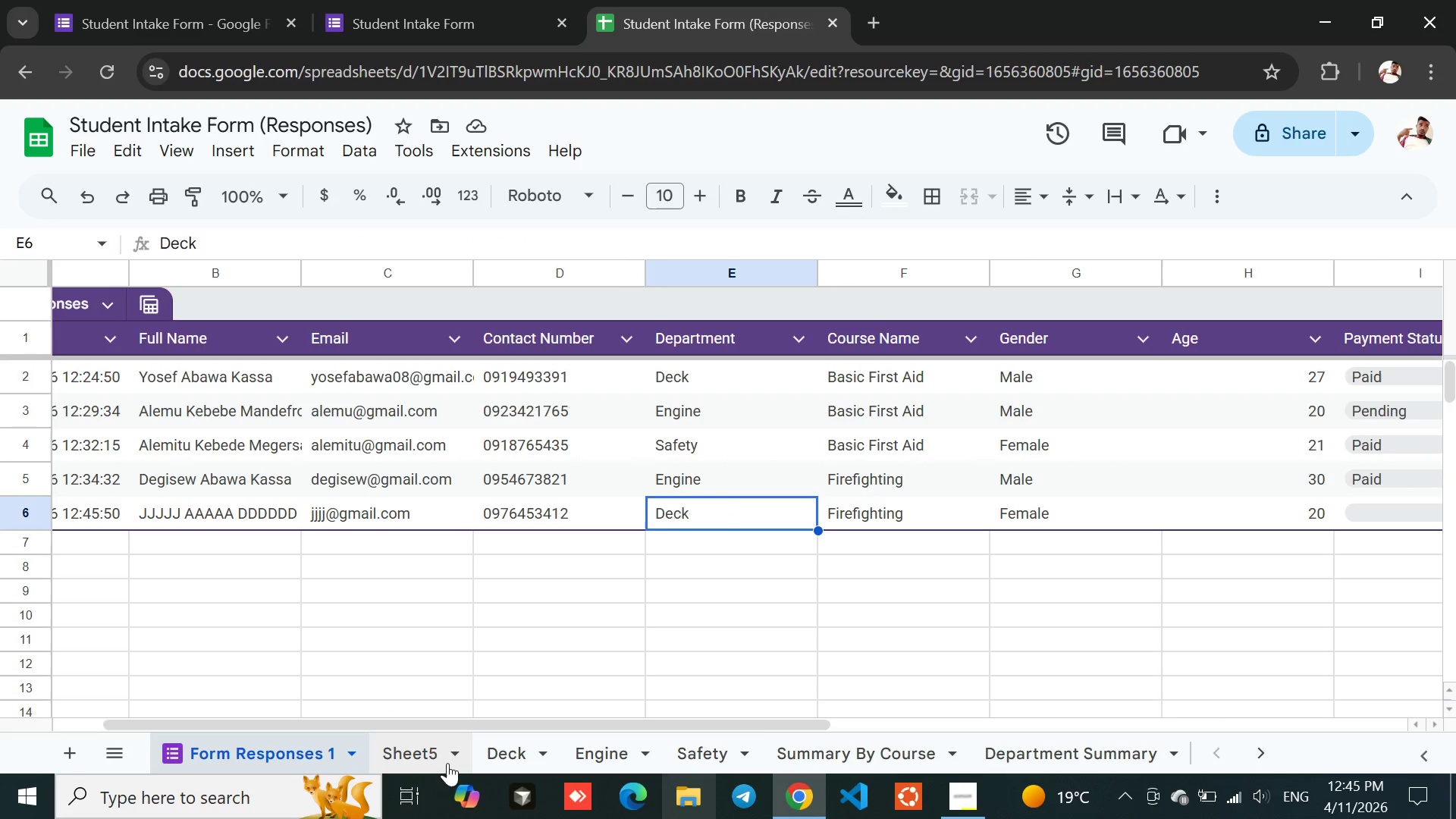 
left_click([498, 761])
 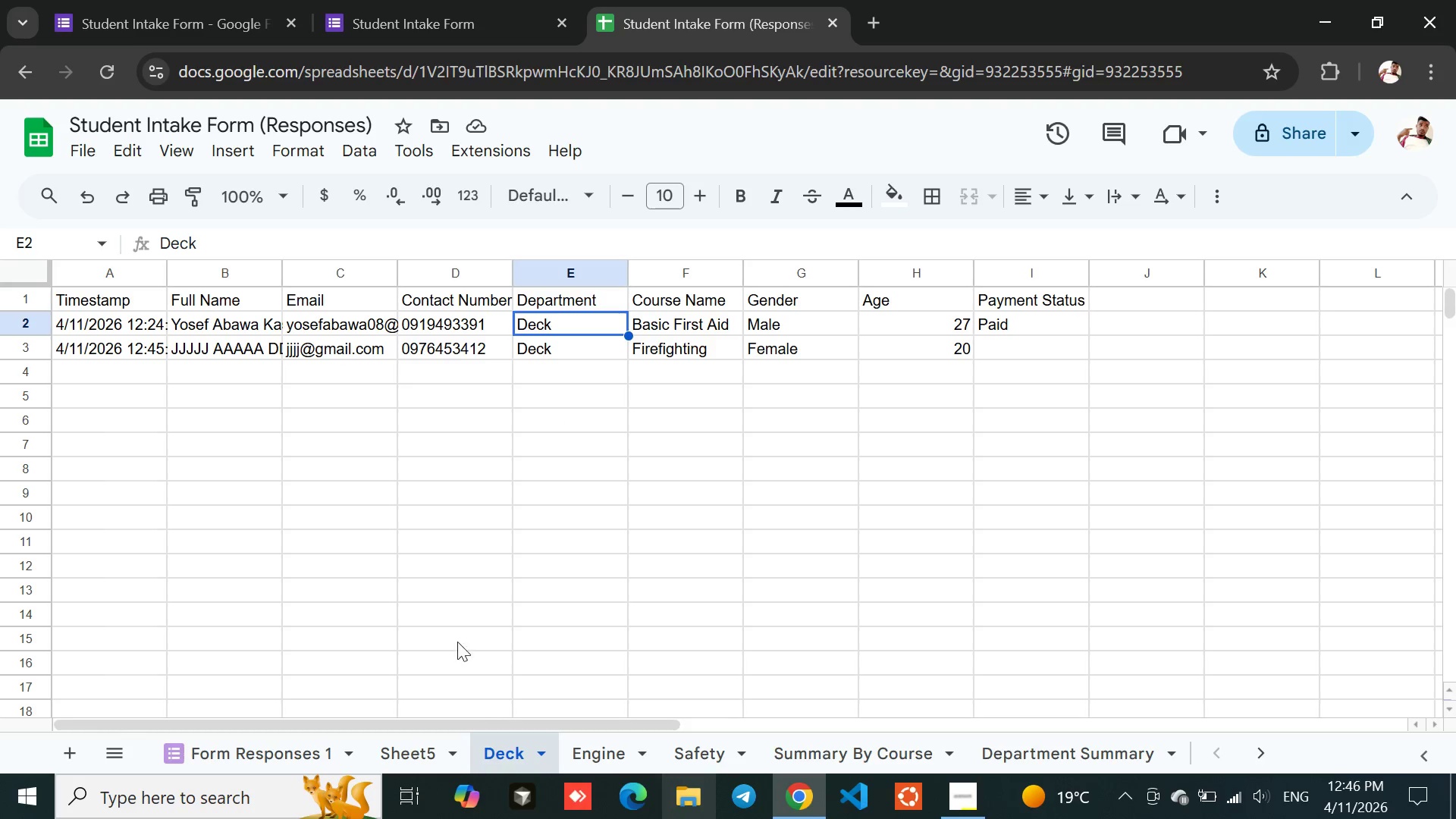 
left_click([256, 745])
 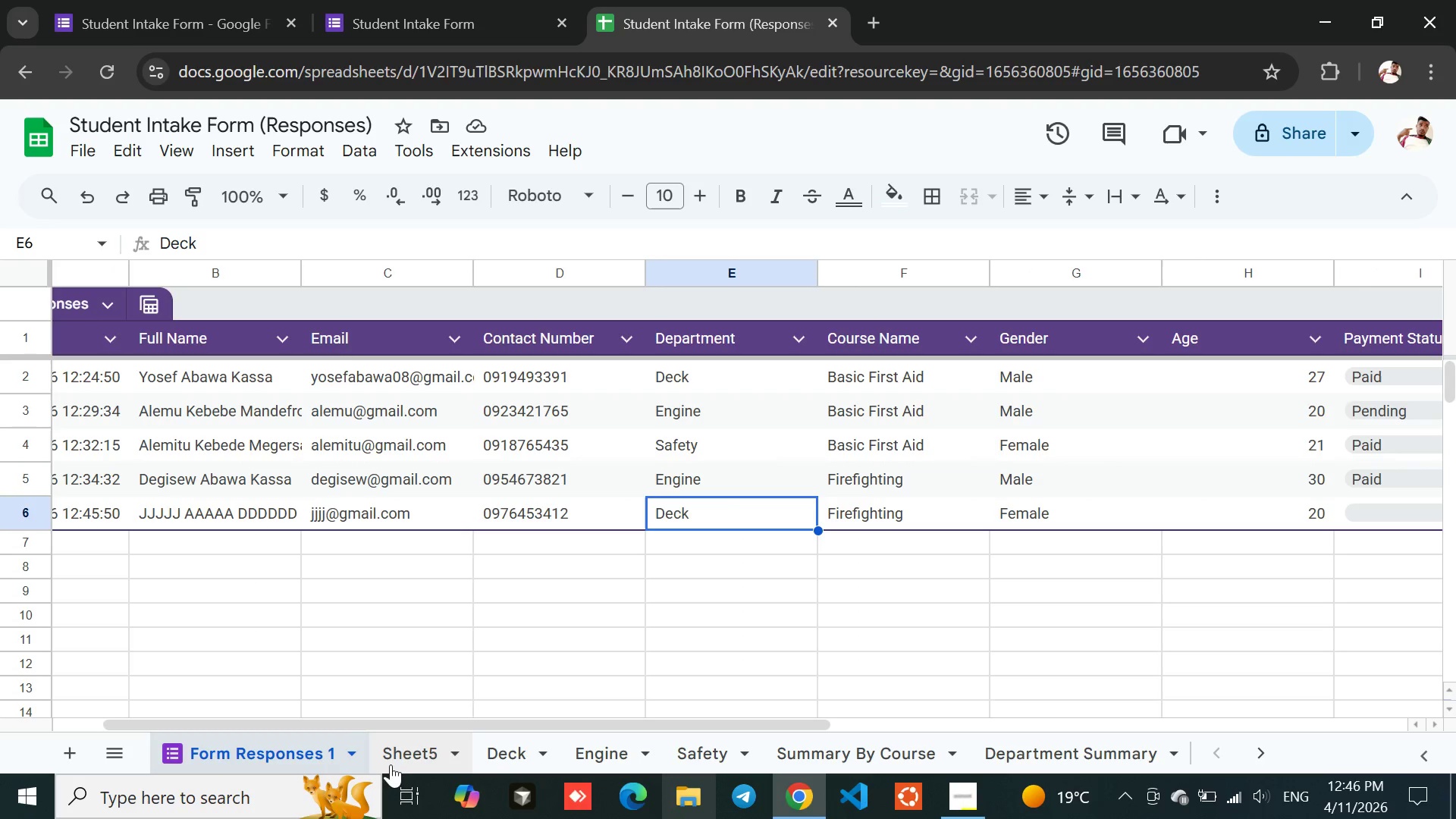 
left_click([406, 755])
 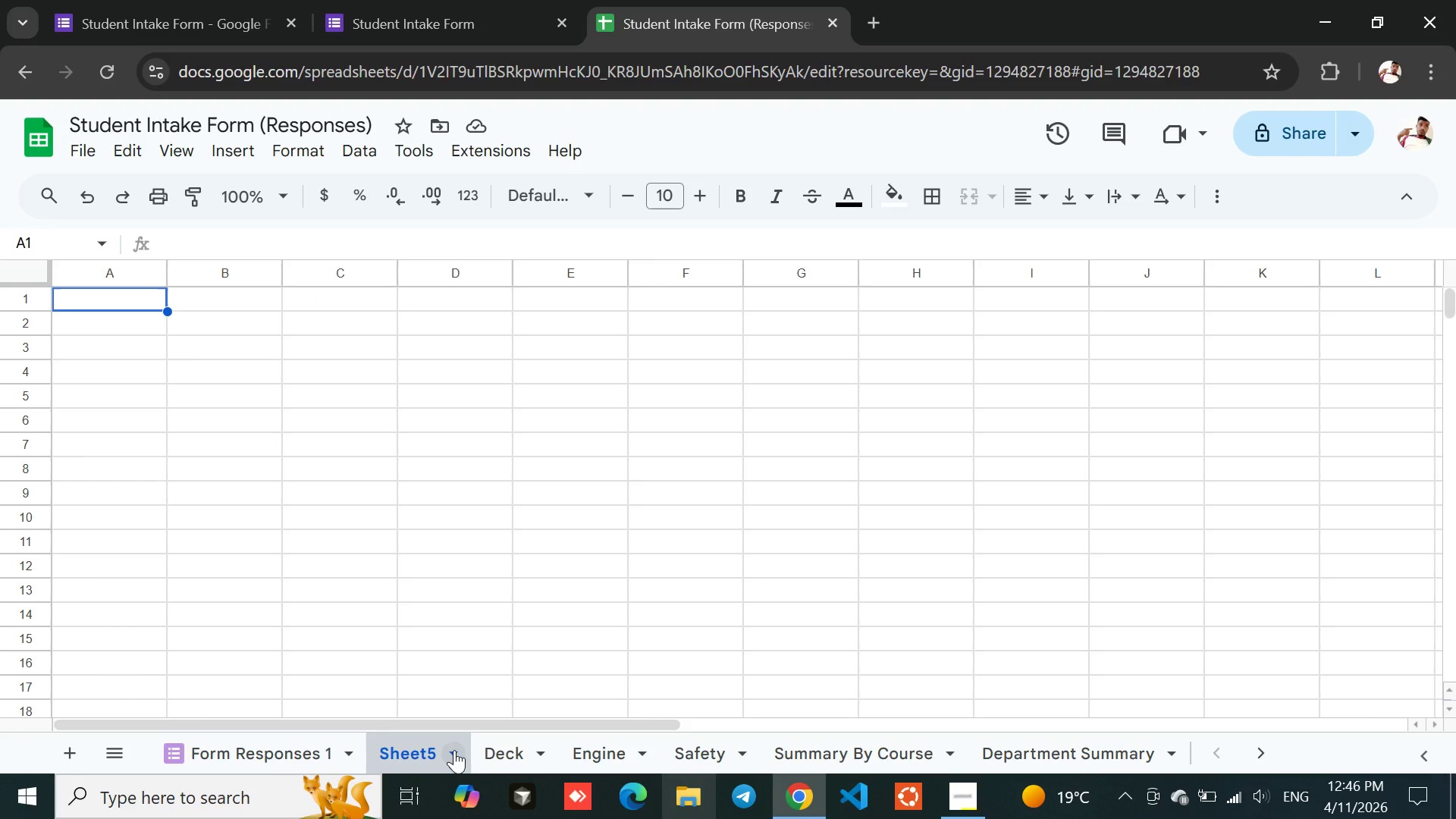 
left_click([454, 750])
 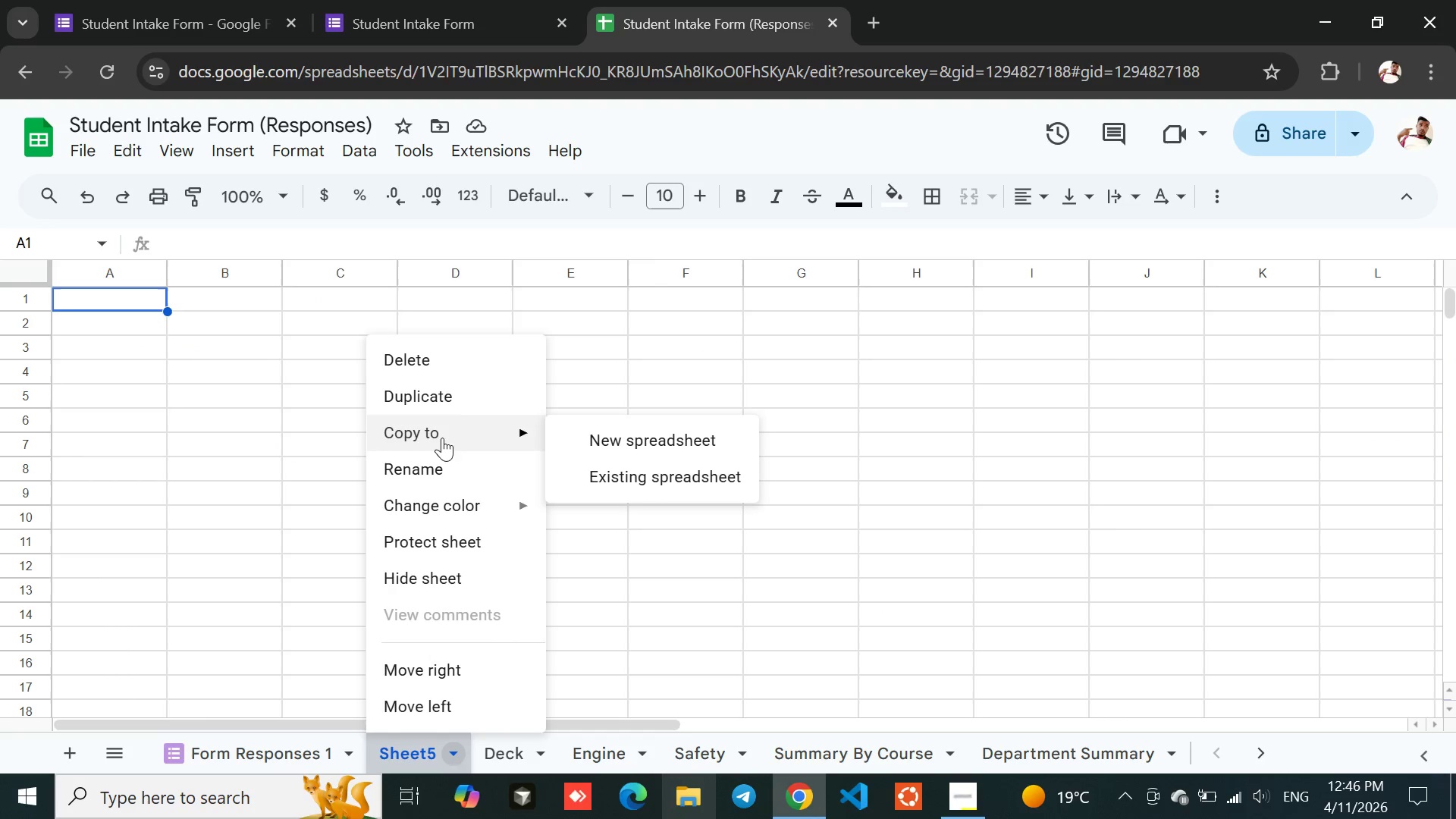 
left_click([426, 351])
 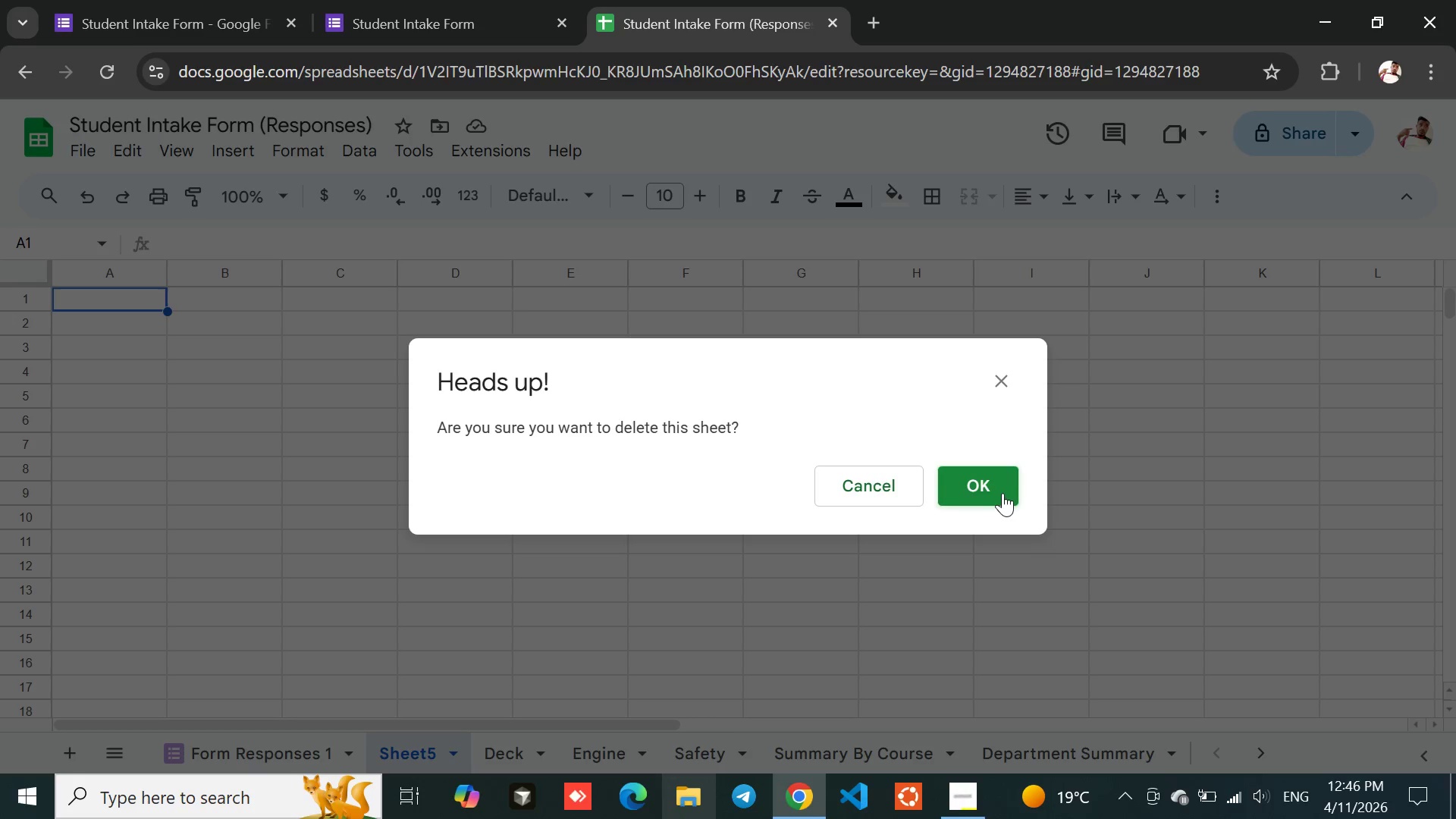 
left_click([1001, 490])
 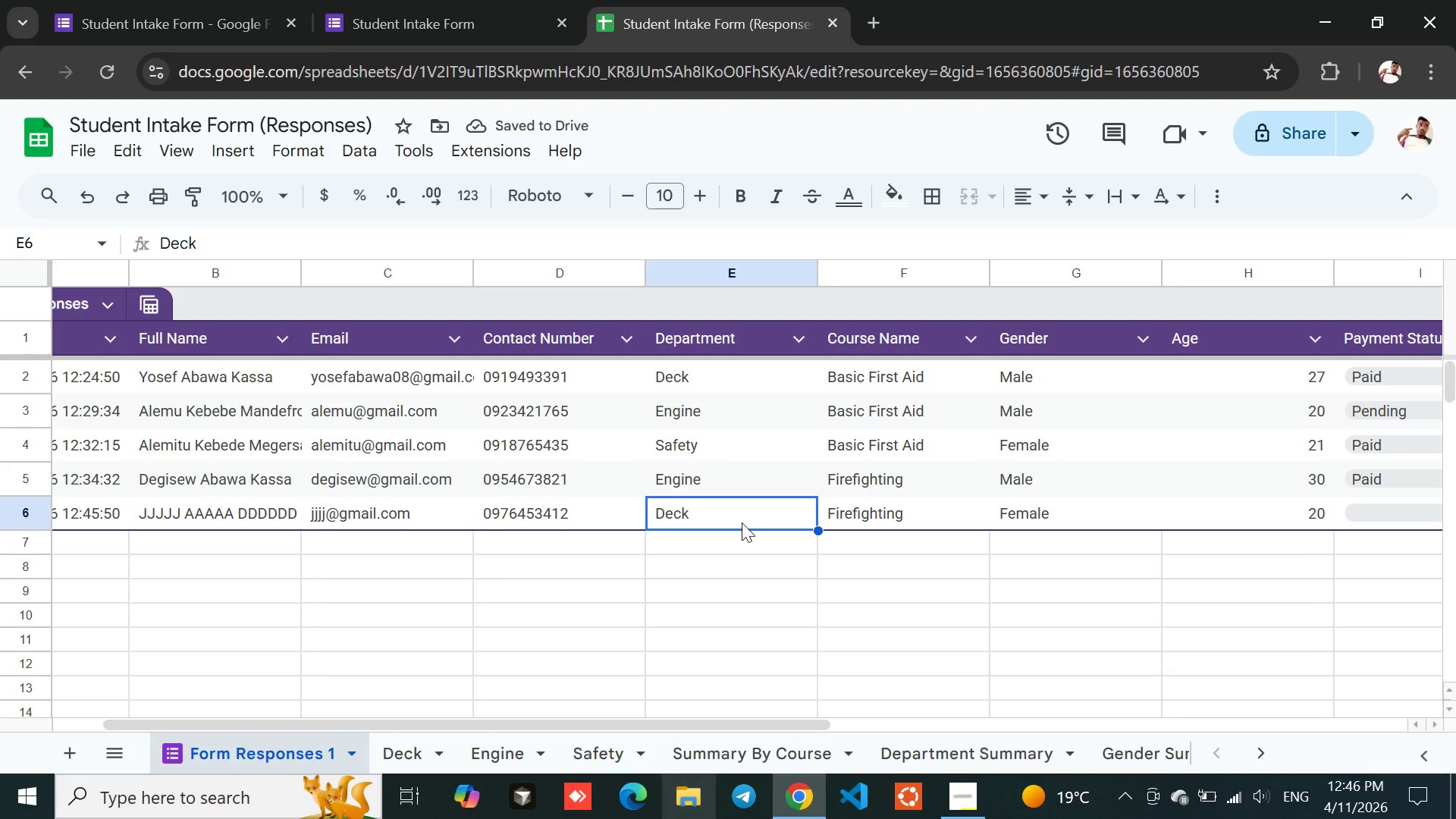 
left_click([879, 517])
 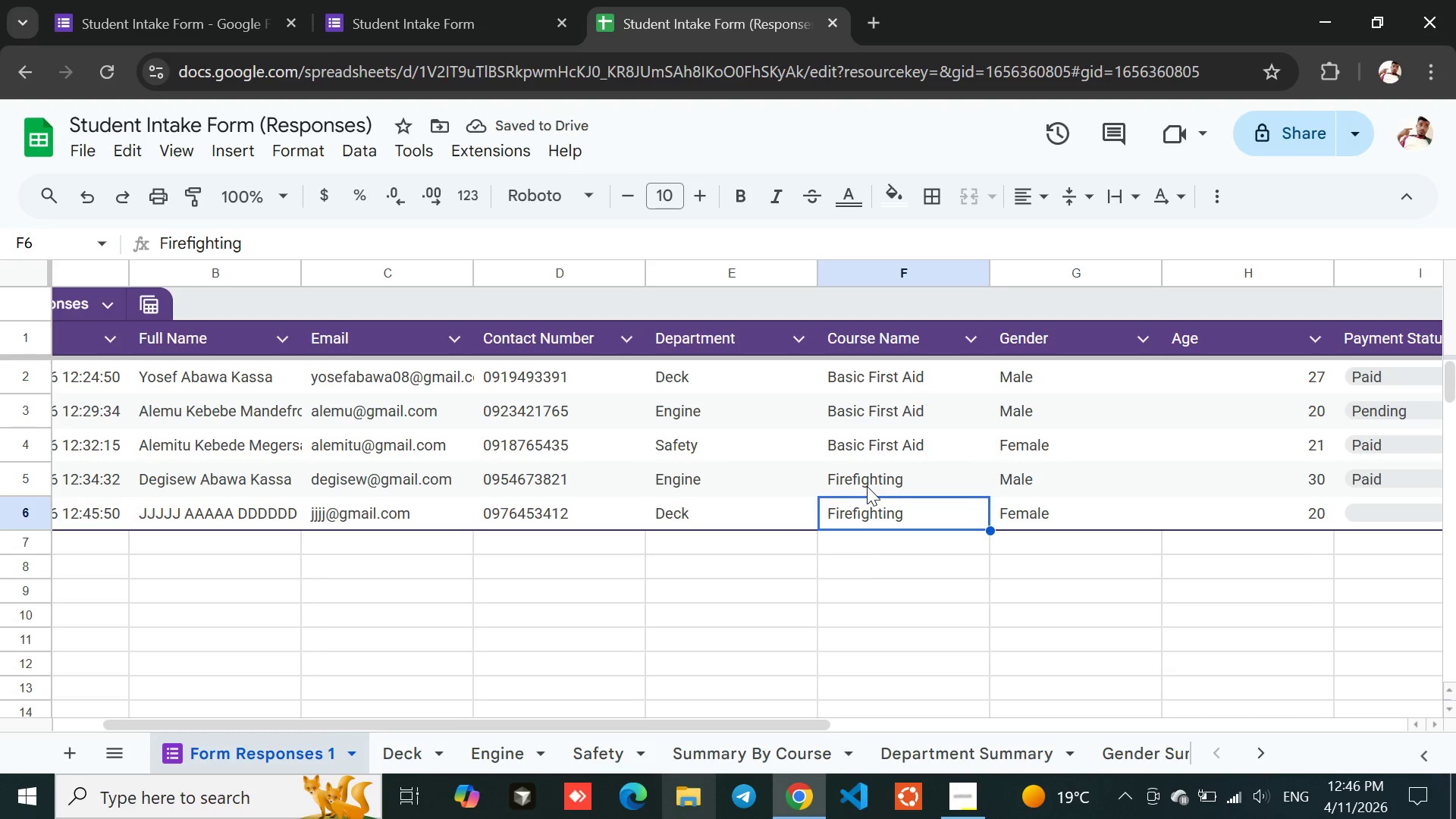 
left_click([867, 486])
 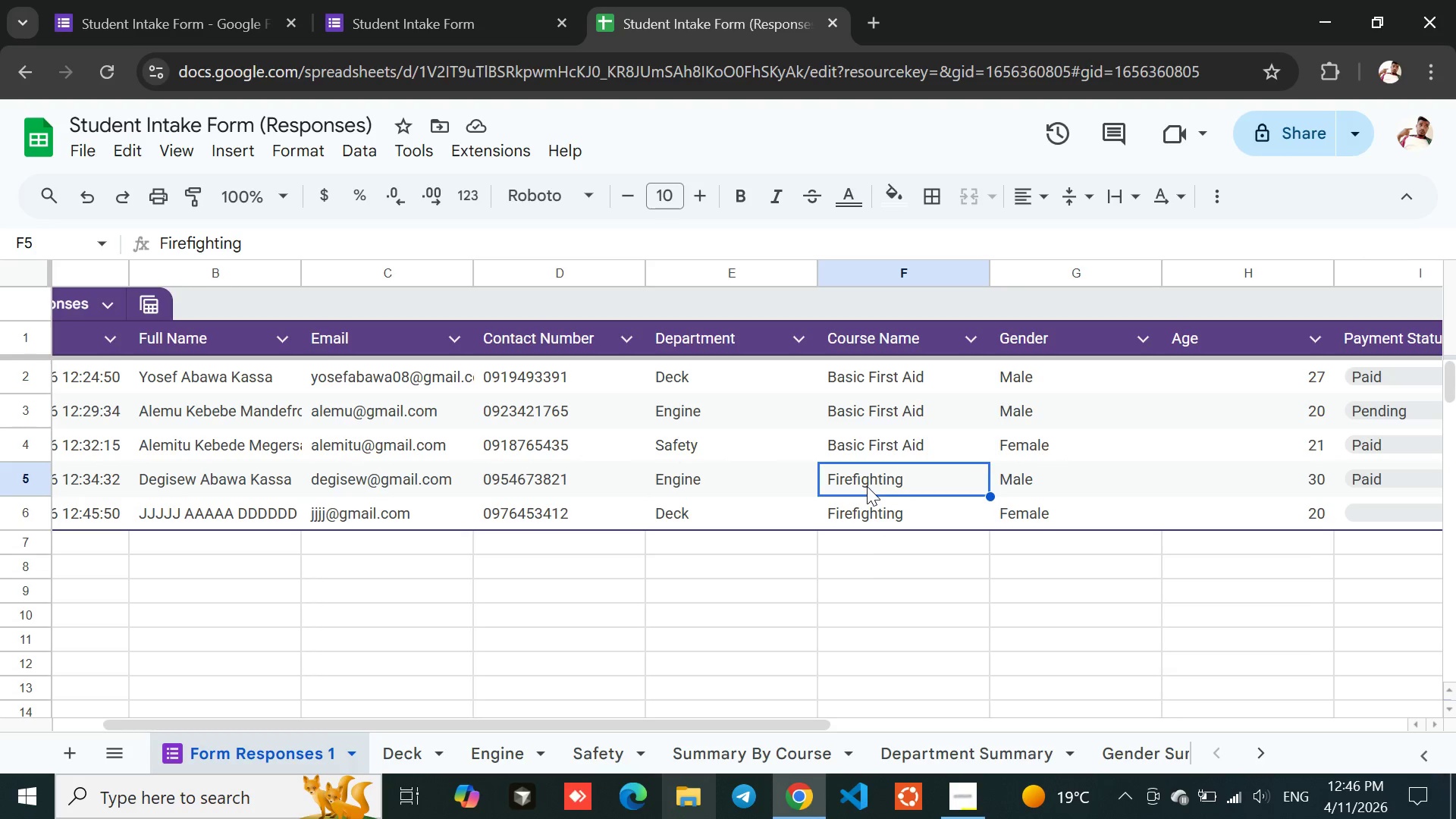 
double_click([867, 486])
 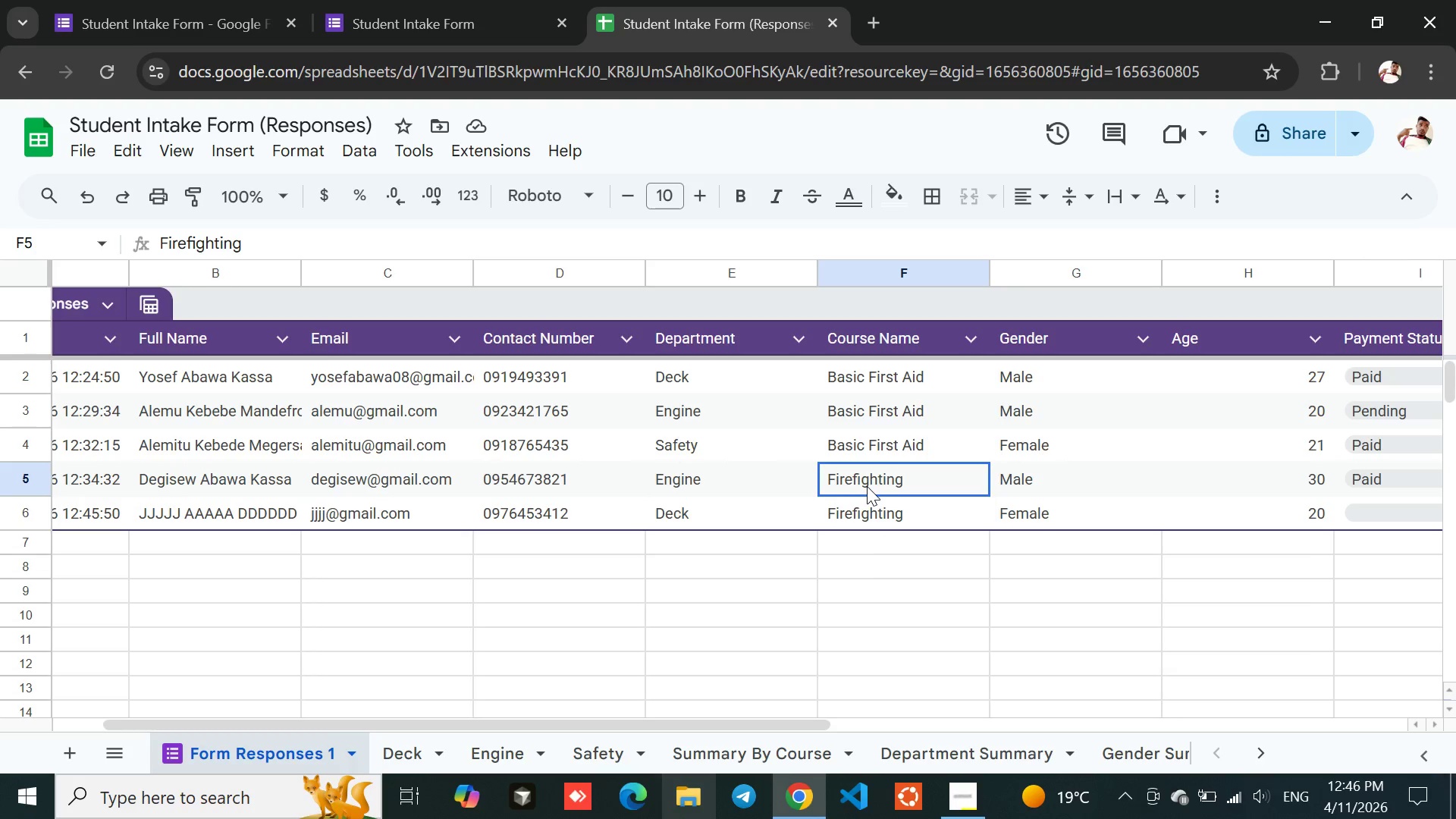 
triple_click([867, 486])
 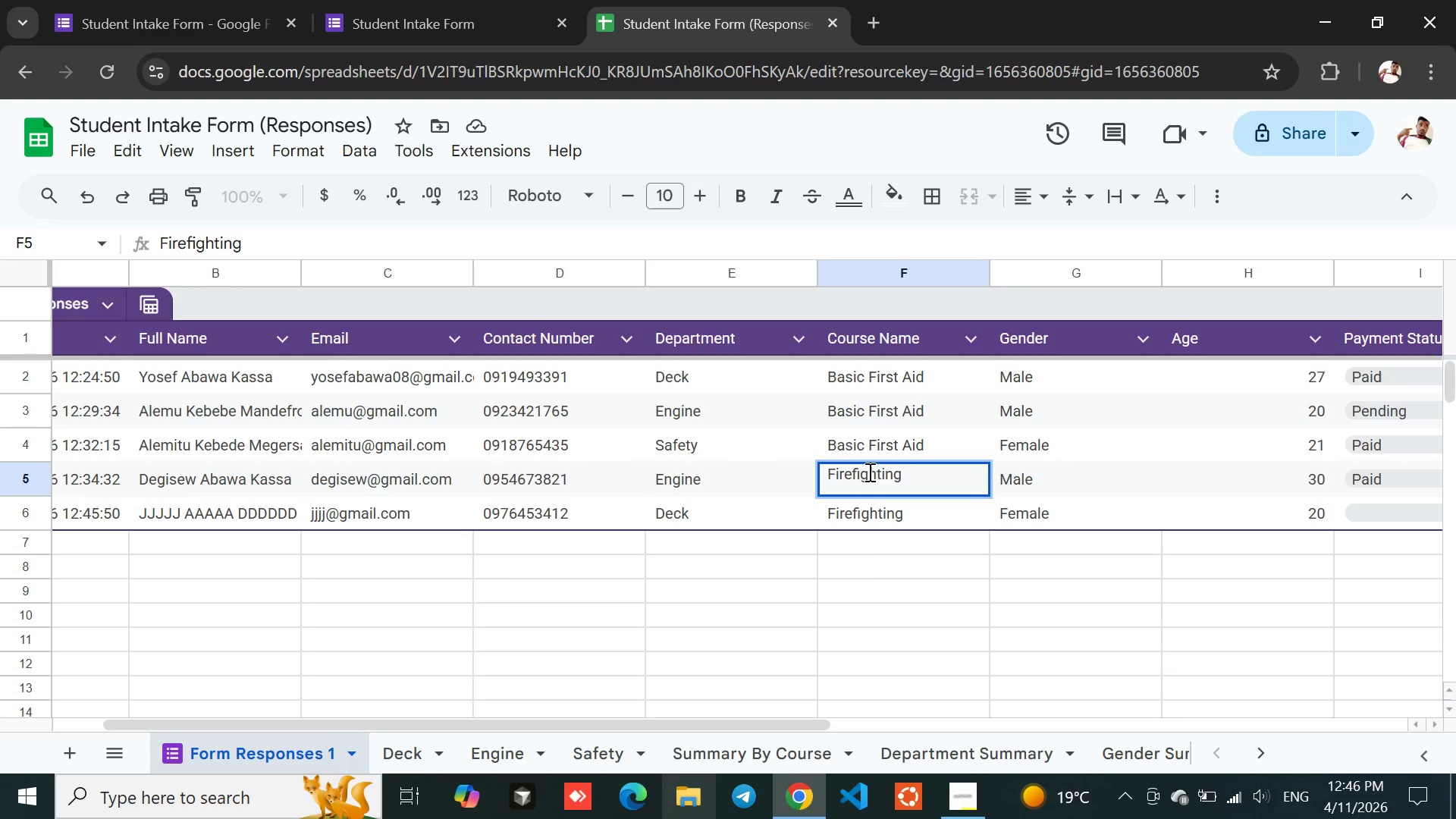 
double_click([868, 472])
 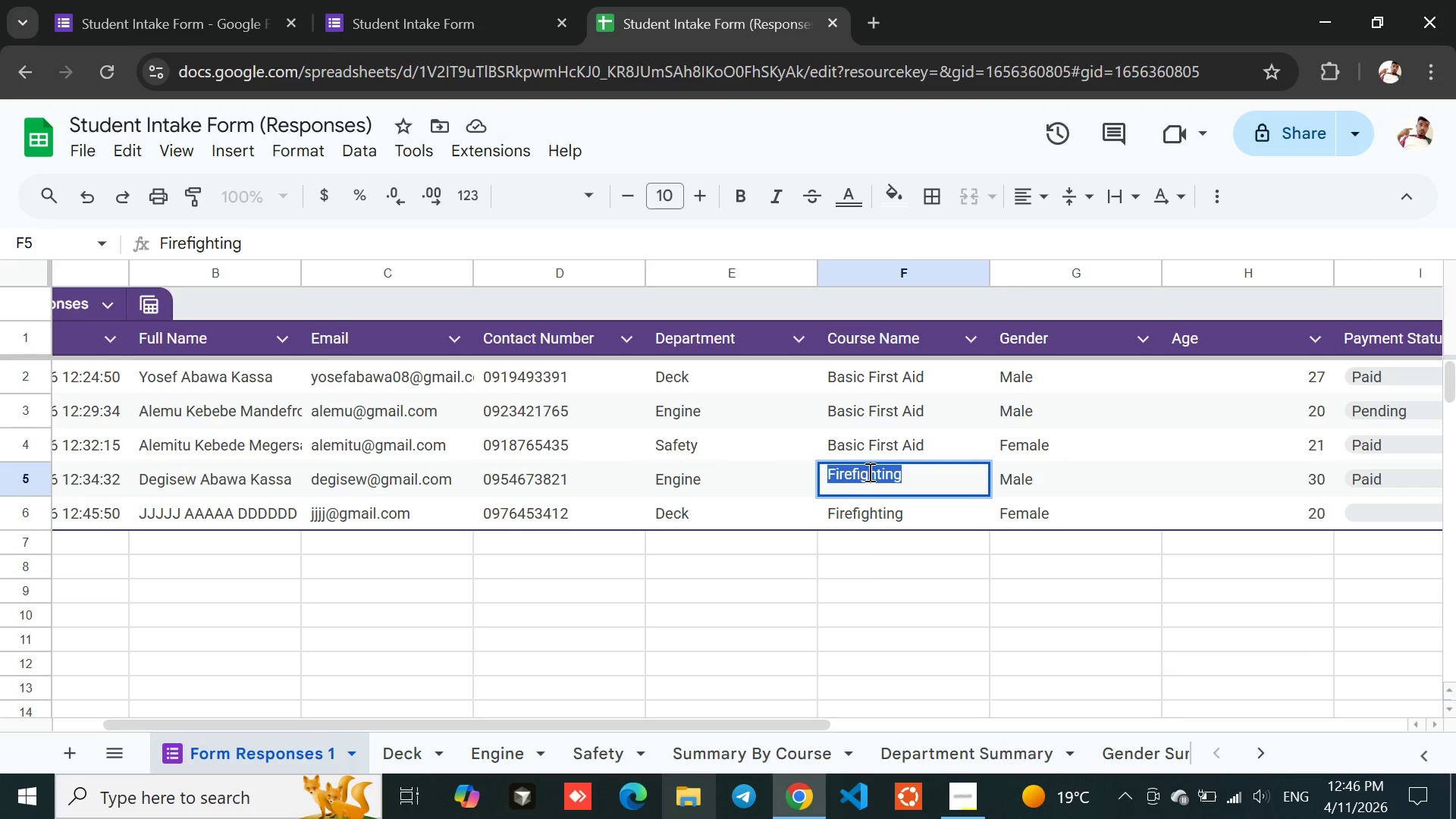 
triple_click([868, 472])
 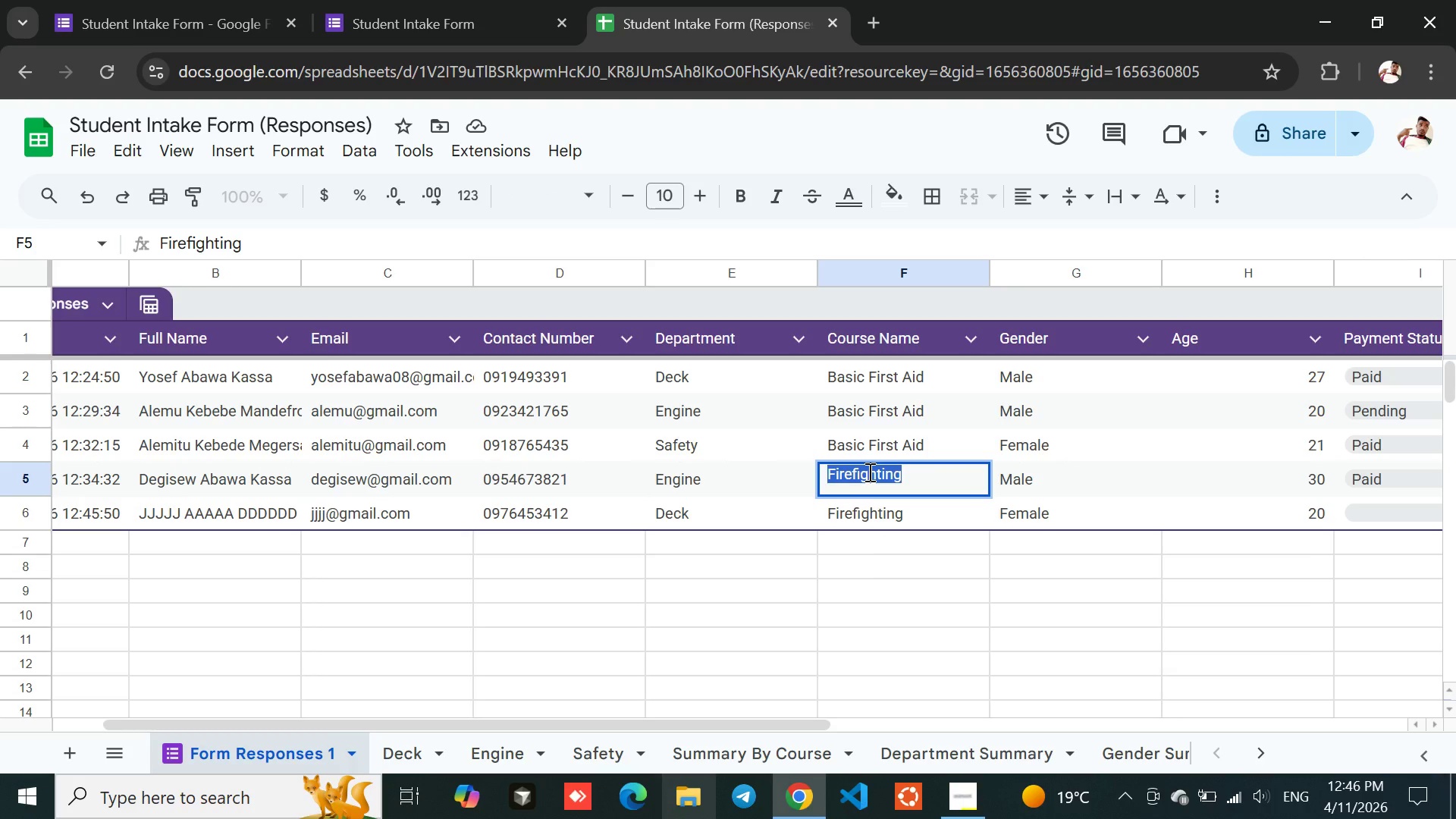 
key(Control+C)
 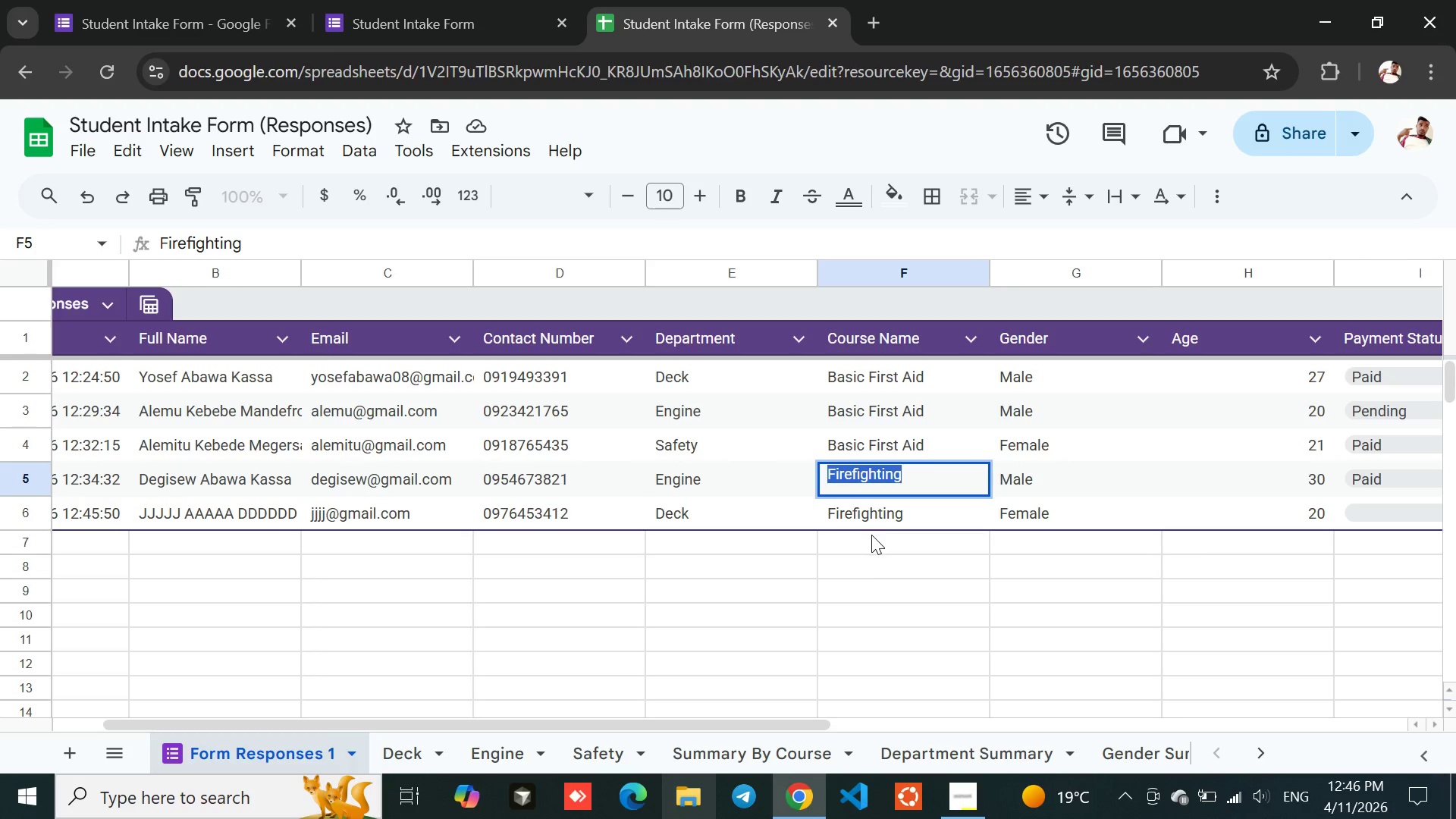 
left_click([871, 535])
 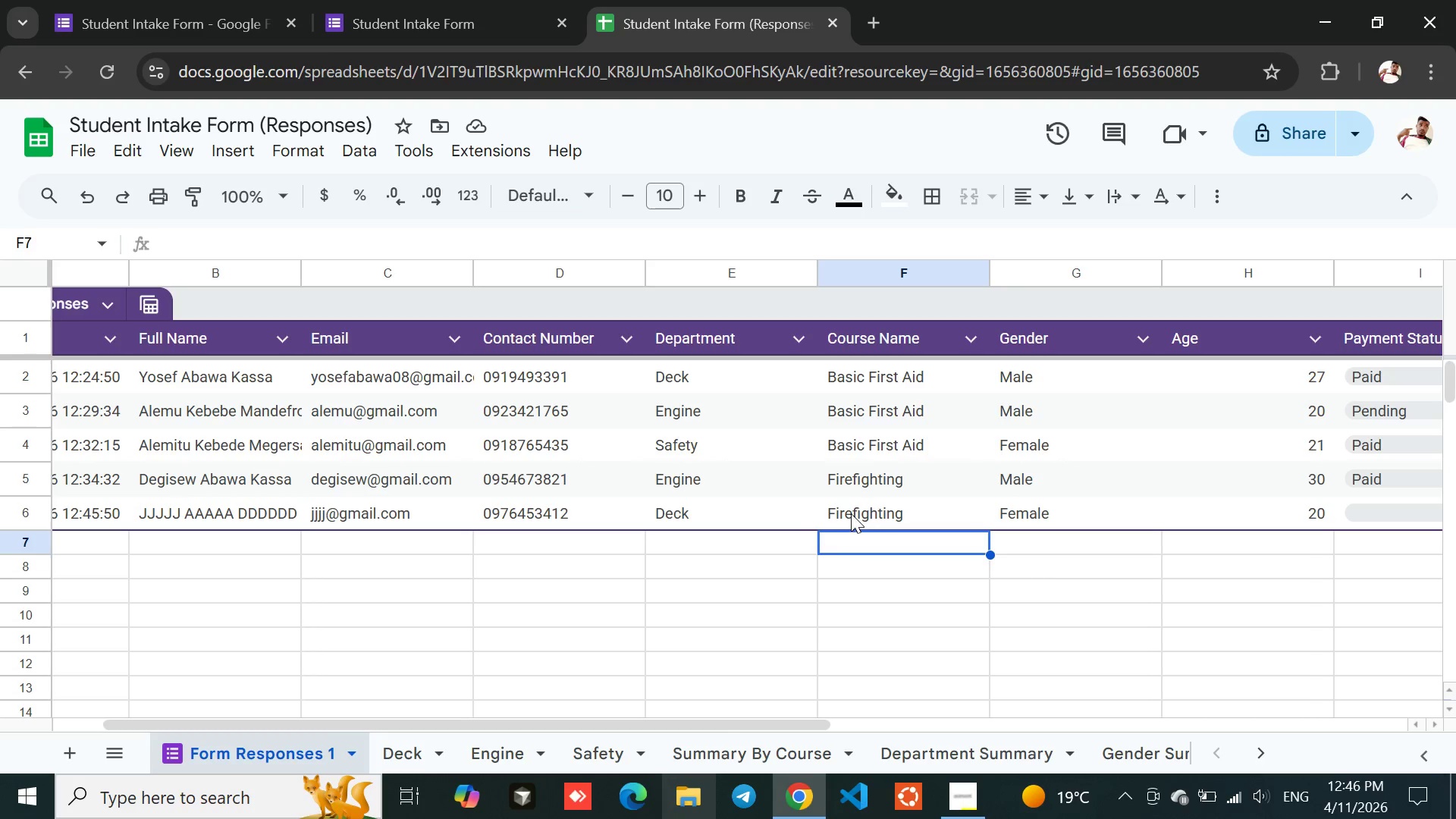 
left_click([851, 513])
 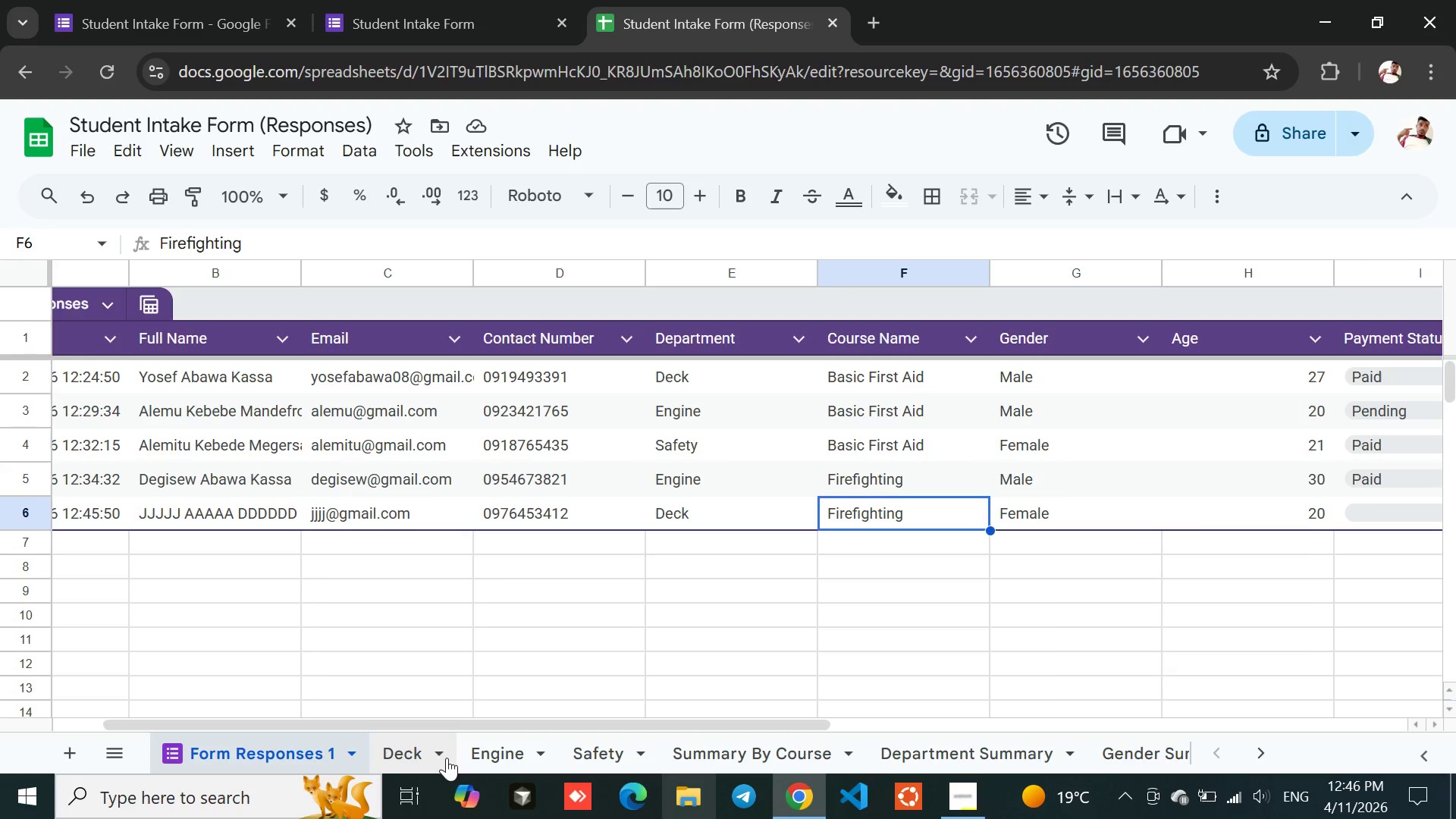 
left_click([406, 753])
 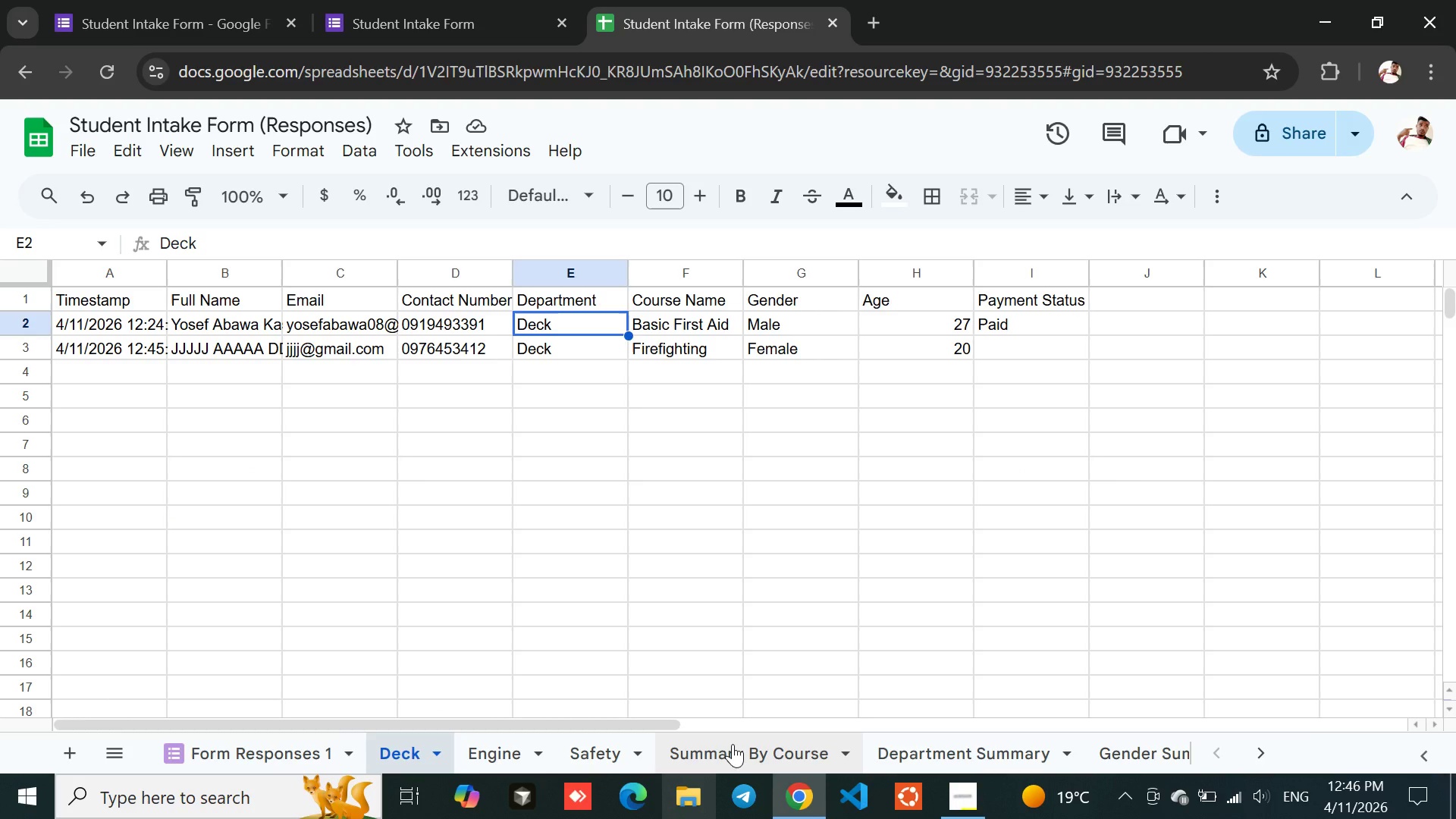 
wait(6.2)
 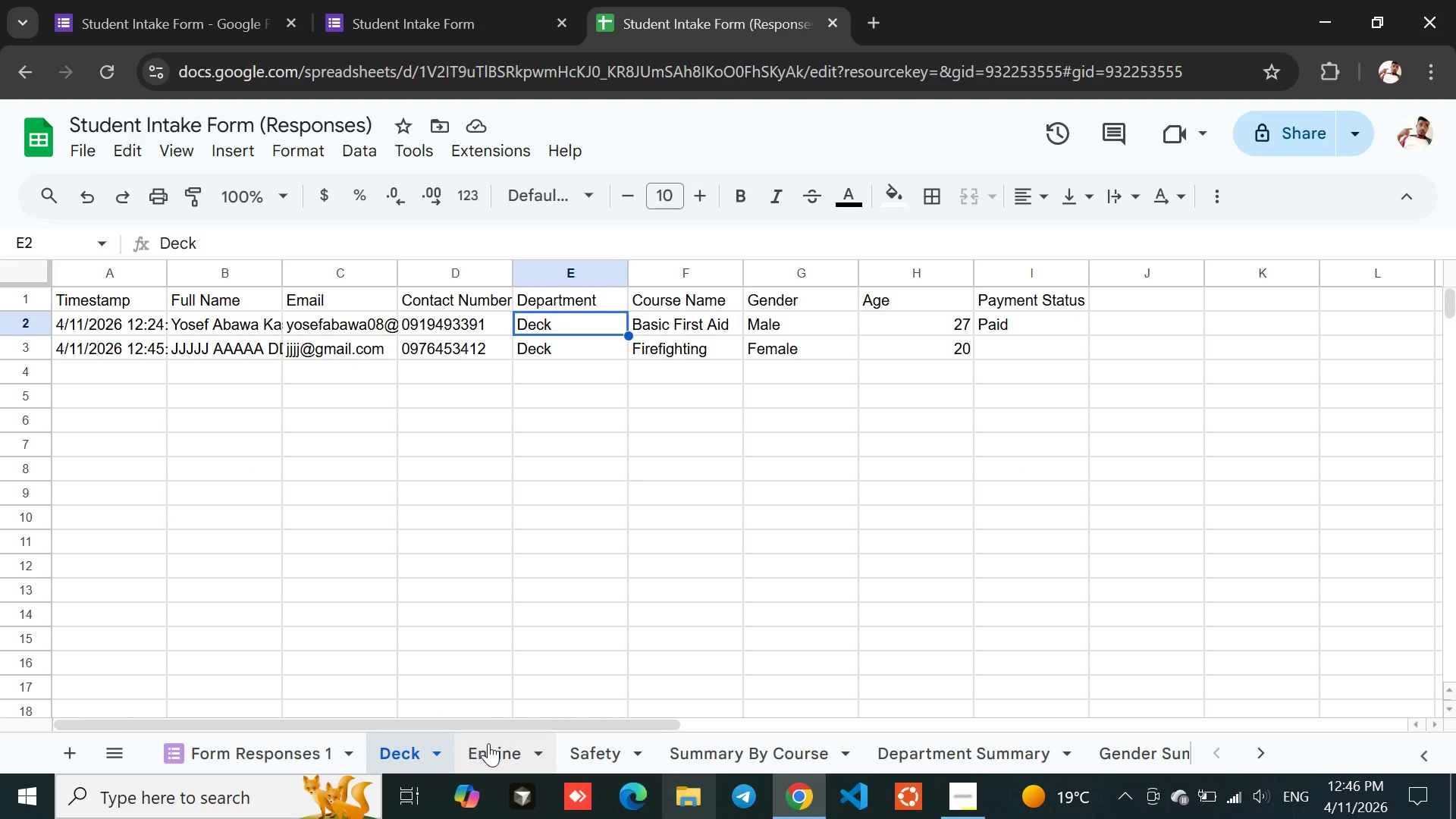 
left_click([733, 744])
 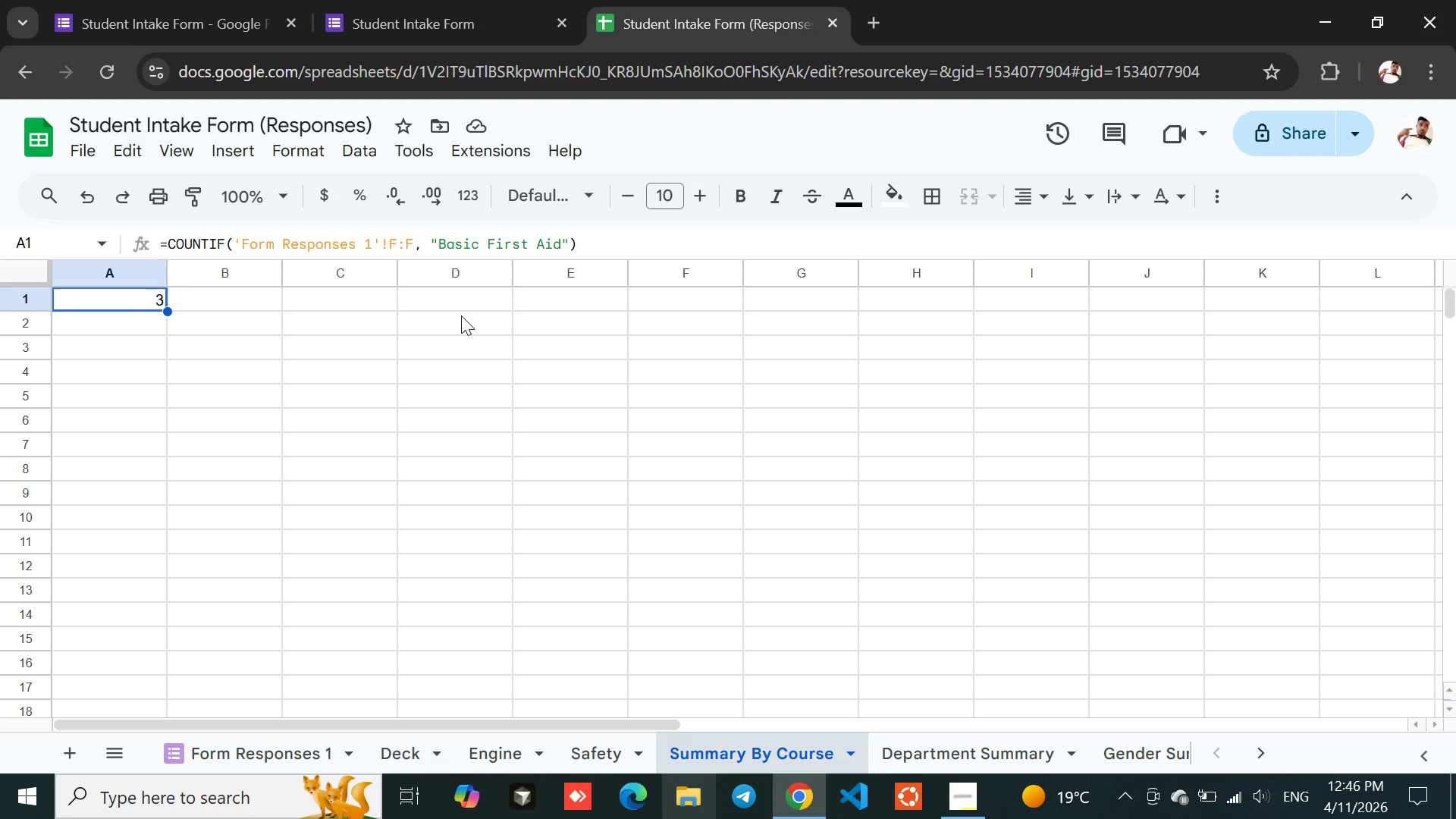 
left_click([373, 357])
 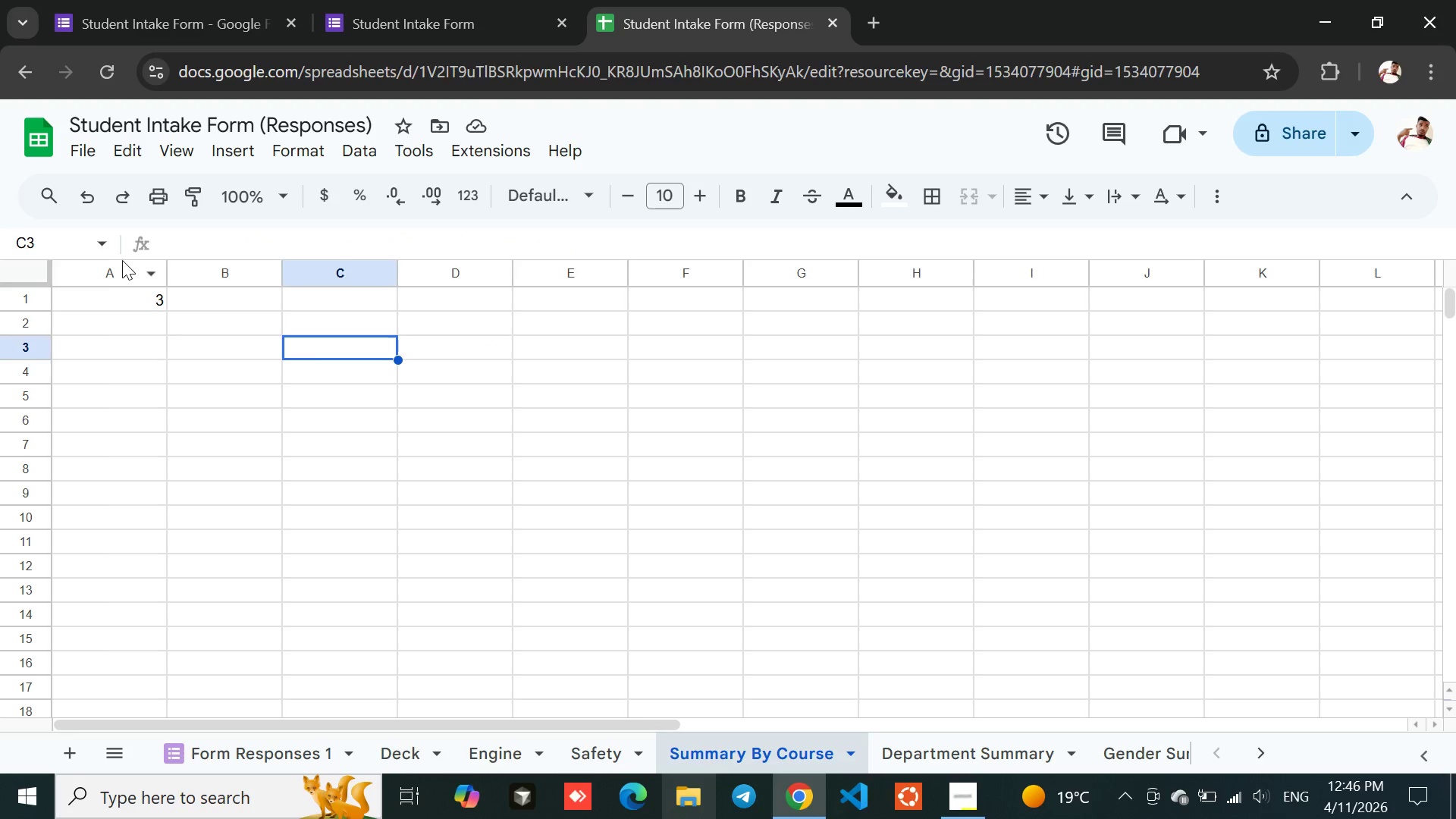 
left_click([118, 261])
 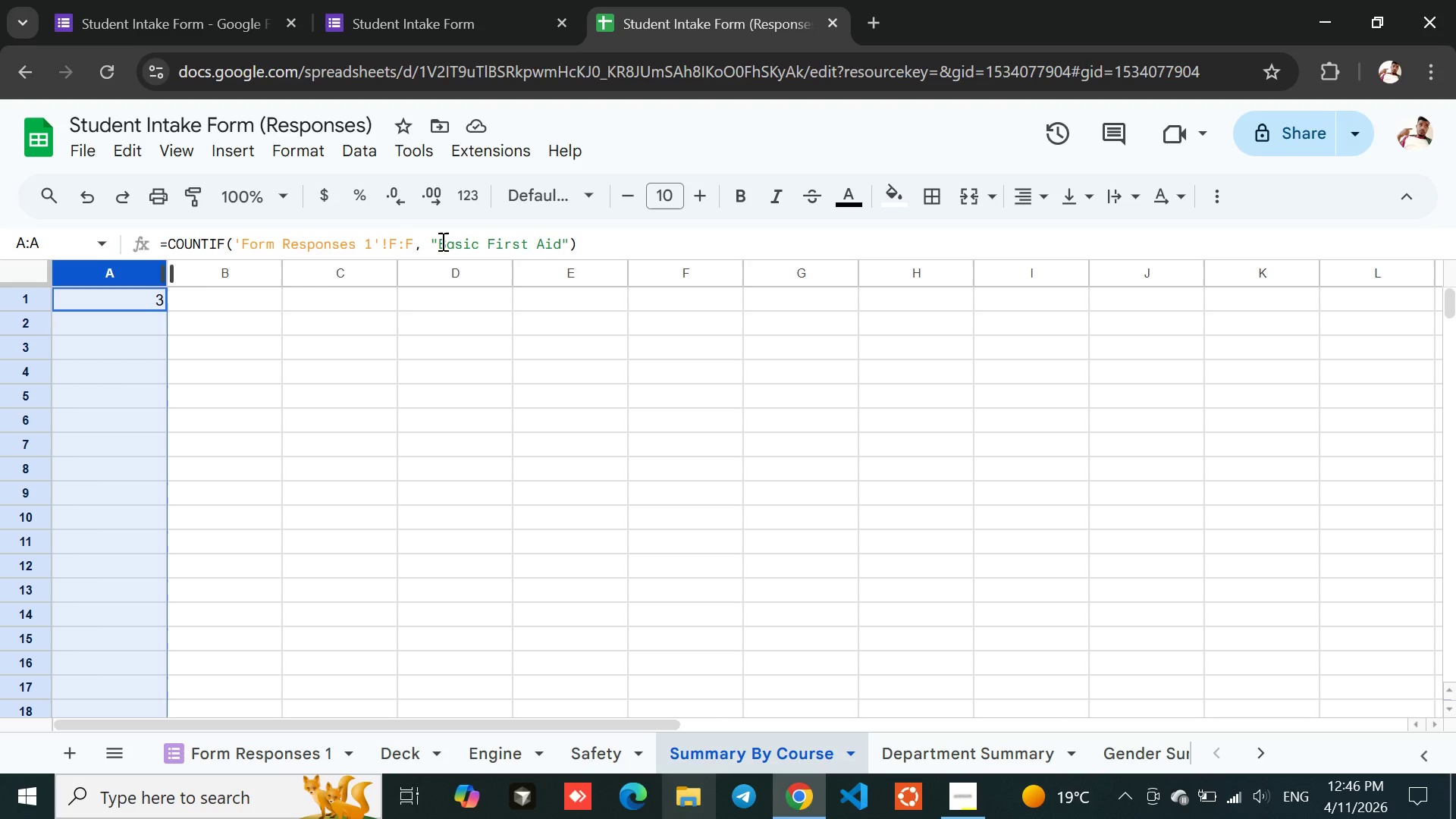 
left_click_drag(start_coordinate=[441, 241], to_coordinate=[558, 243])
 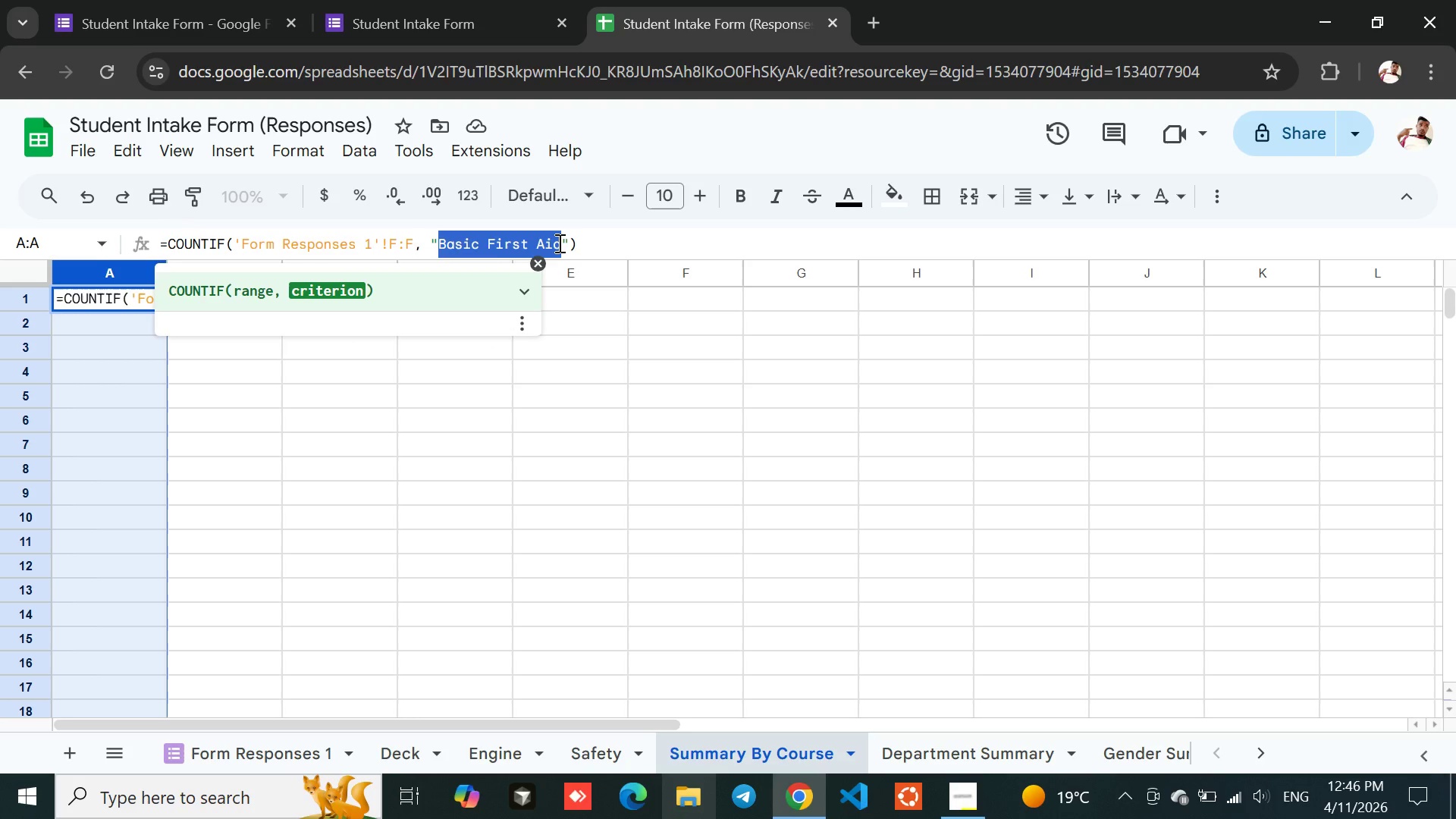 
key(Control+ControlLeft)
 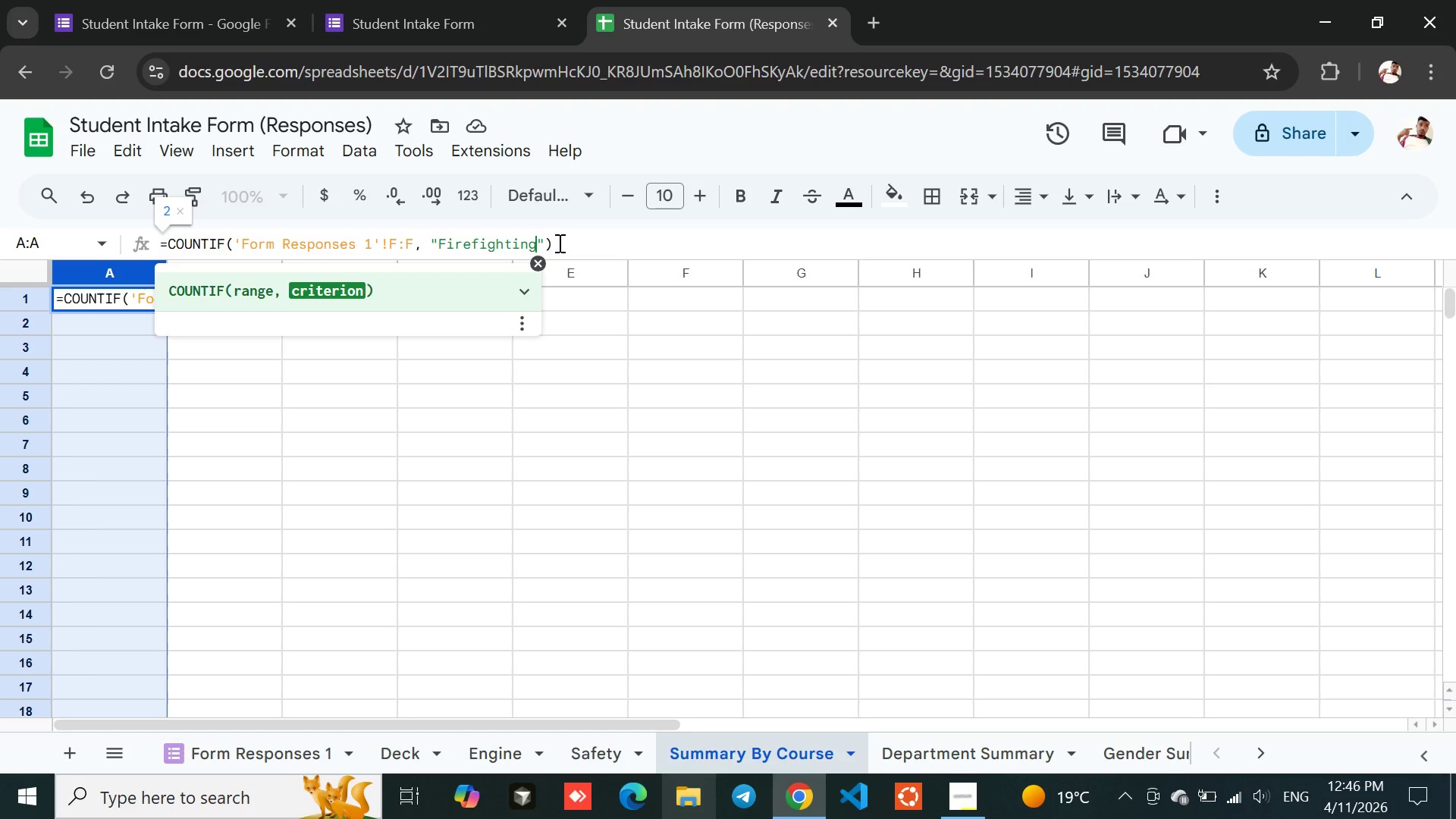 
key(Control+V)
 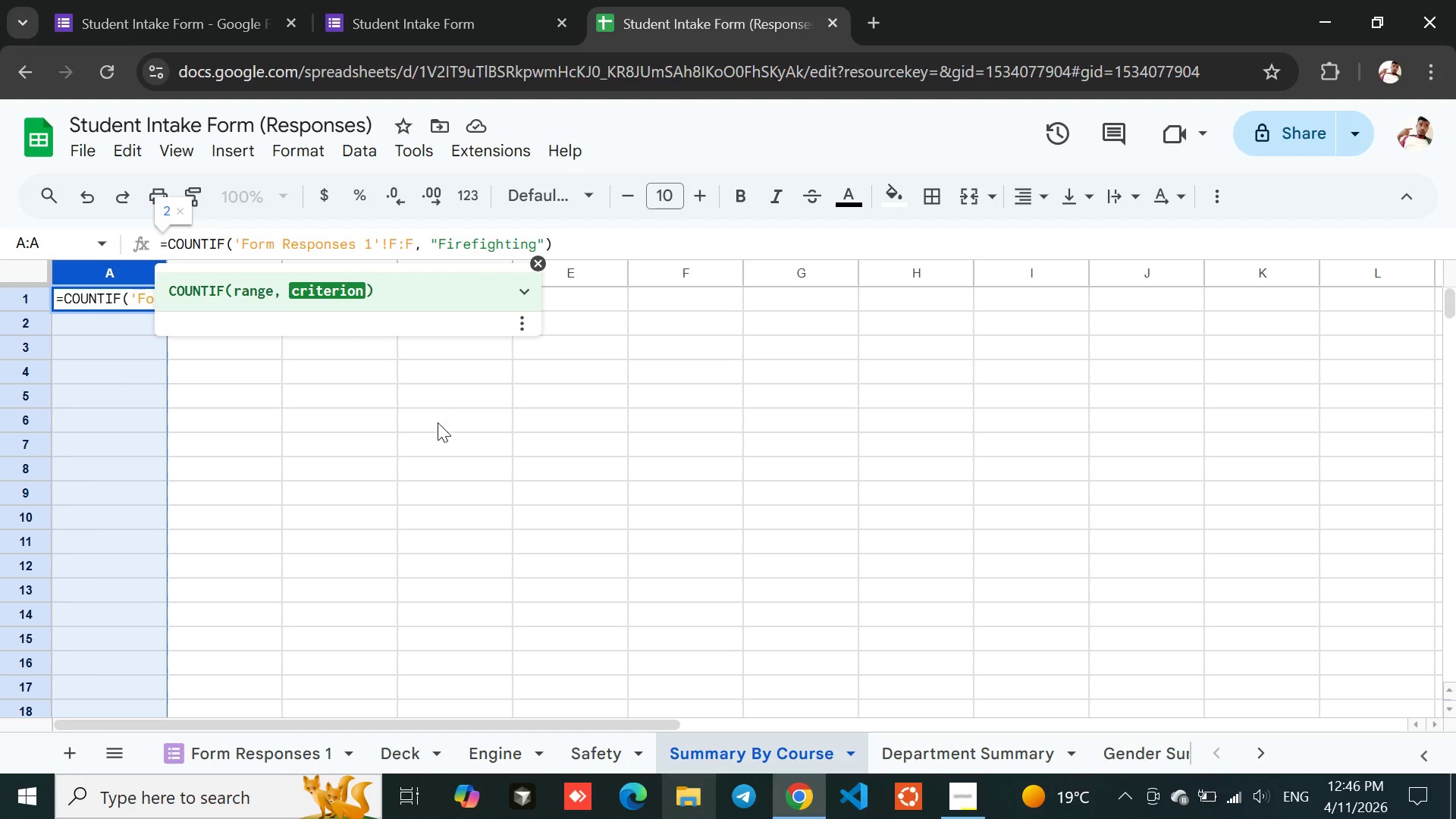 
left_click([438, 423])
 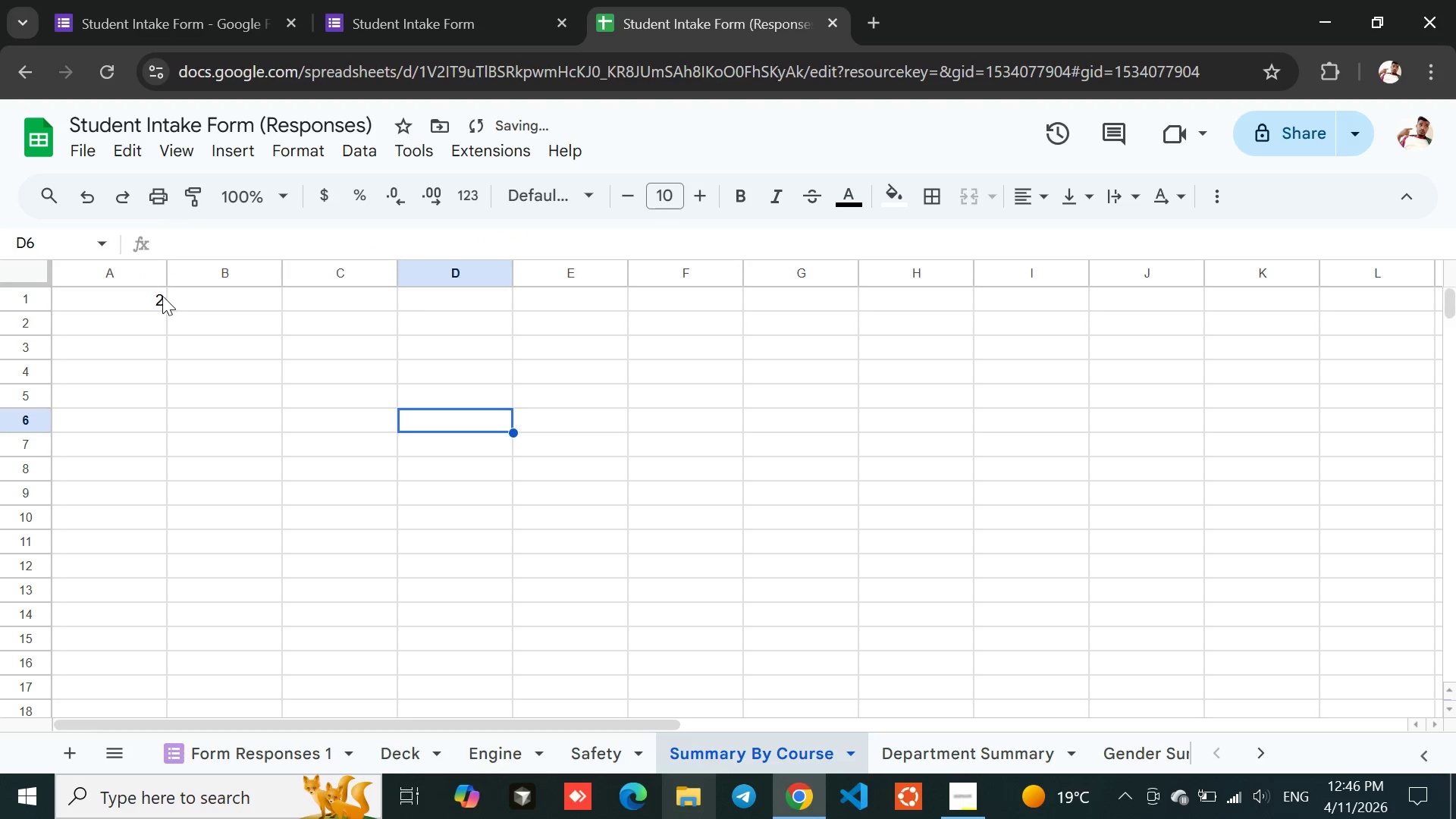 
left_click([149, 299])
 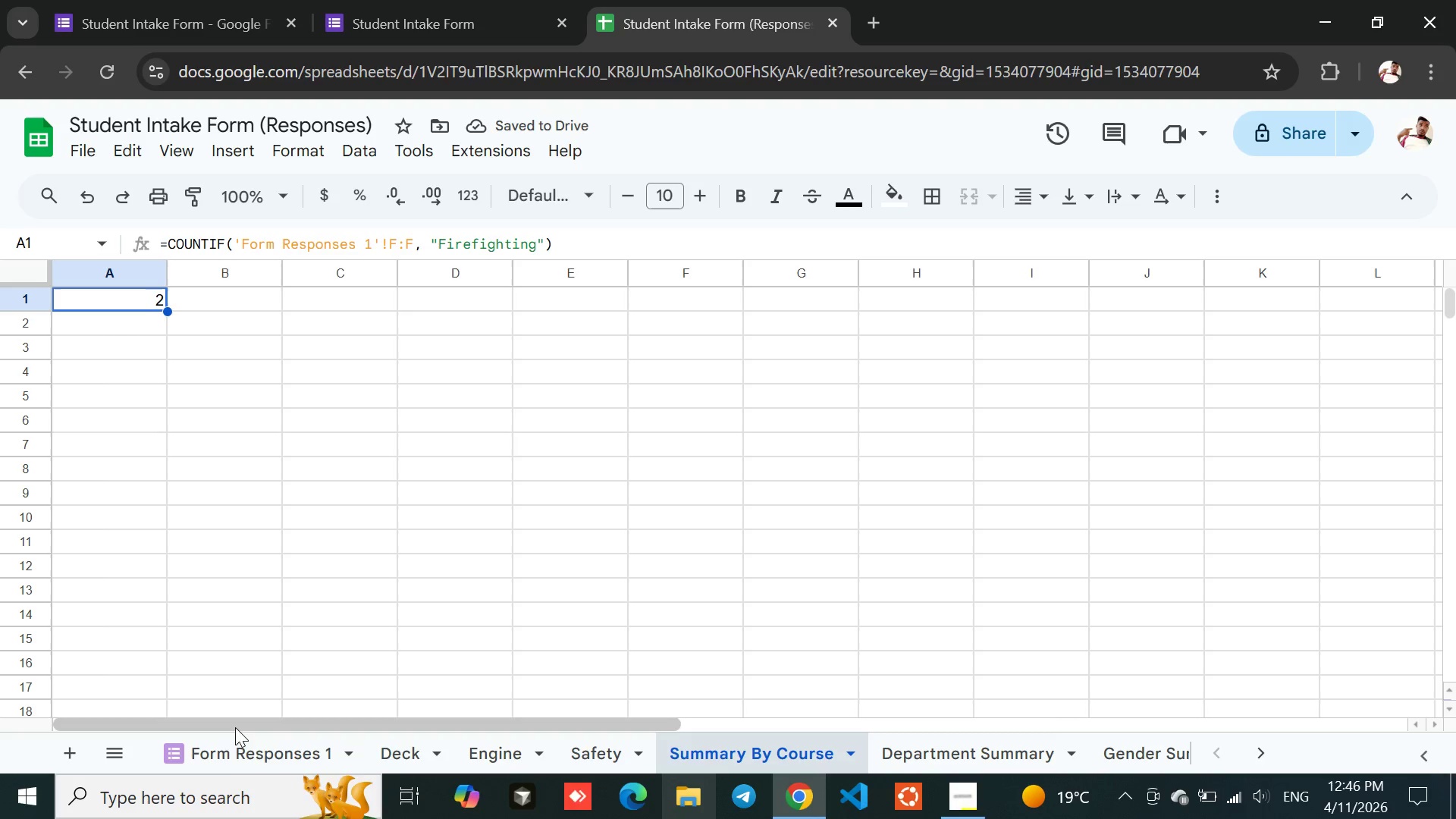 
left_click([232, 755])
 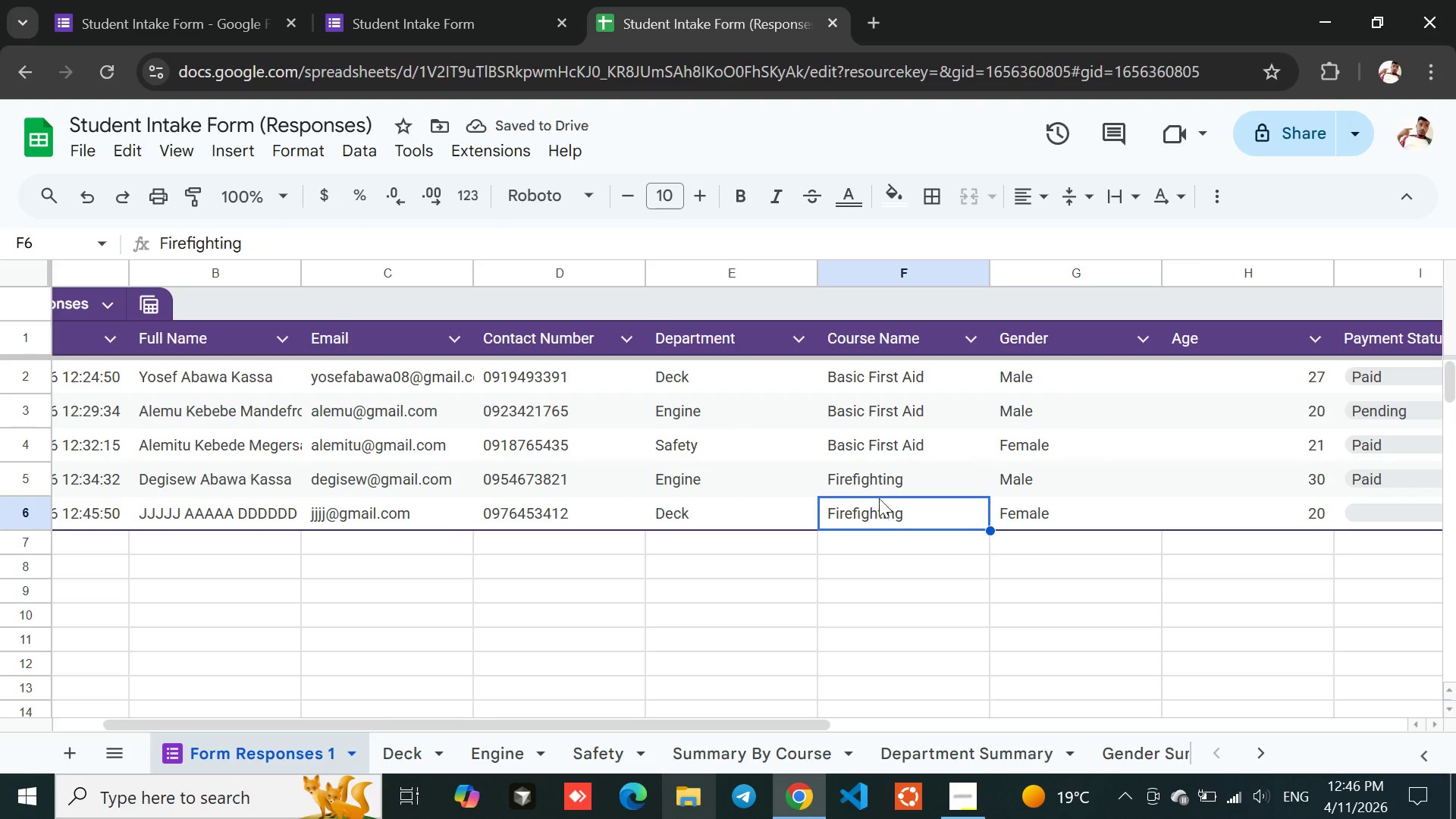 
left_click([871, 481])
 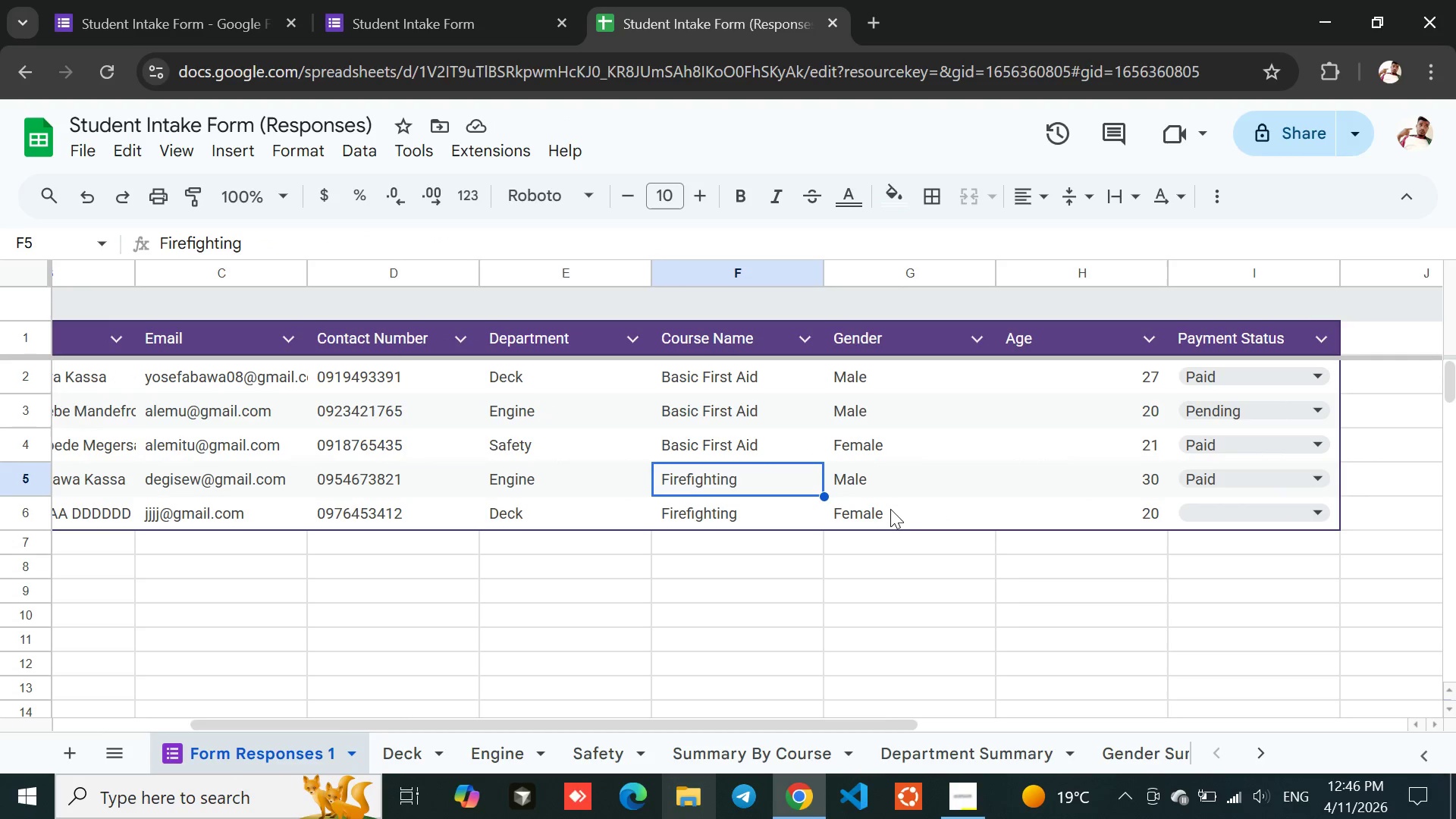 
left_click([878, 513])
 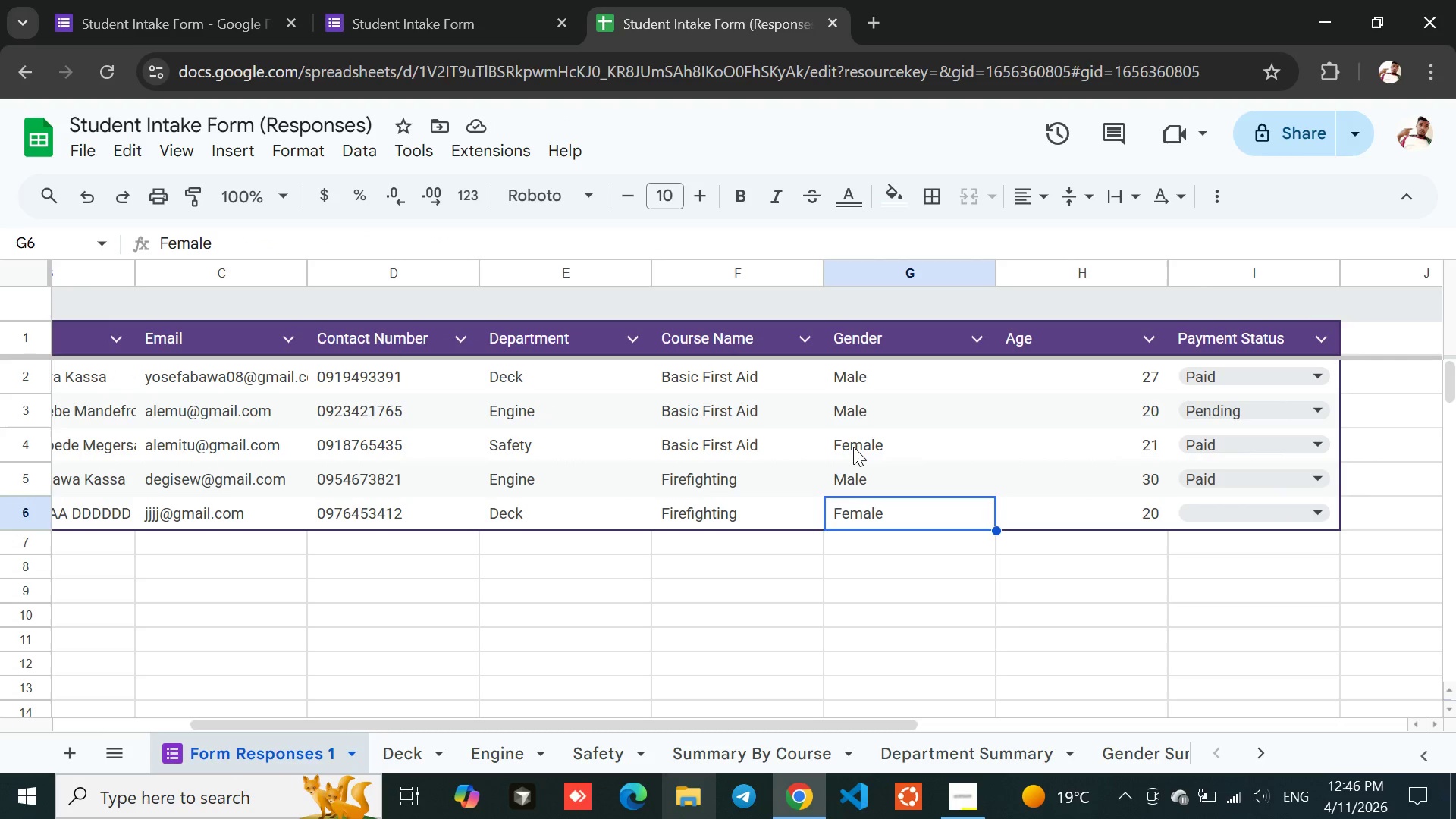 
left_click([853, 447])
 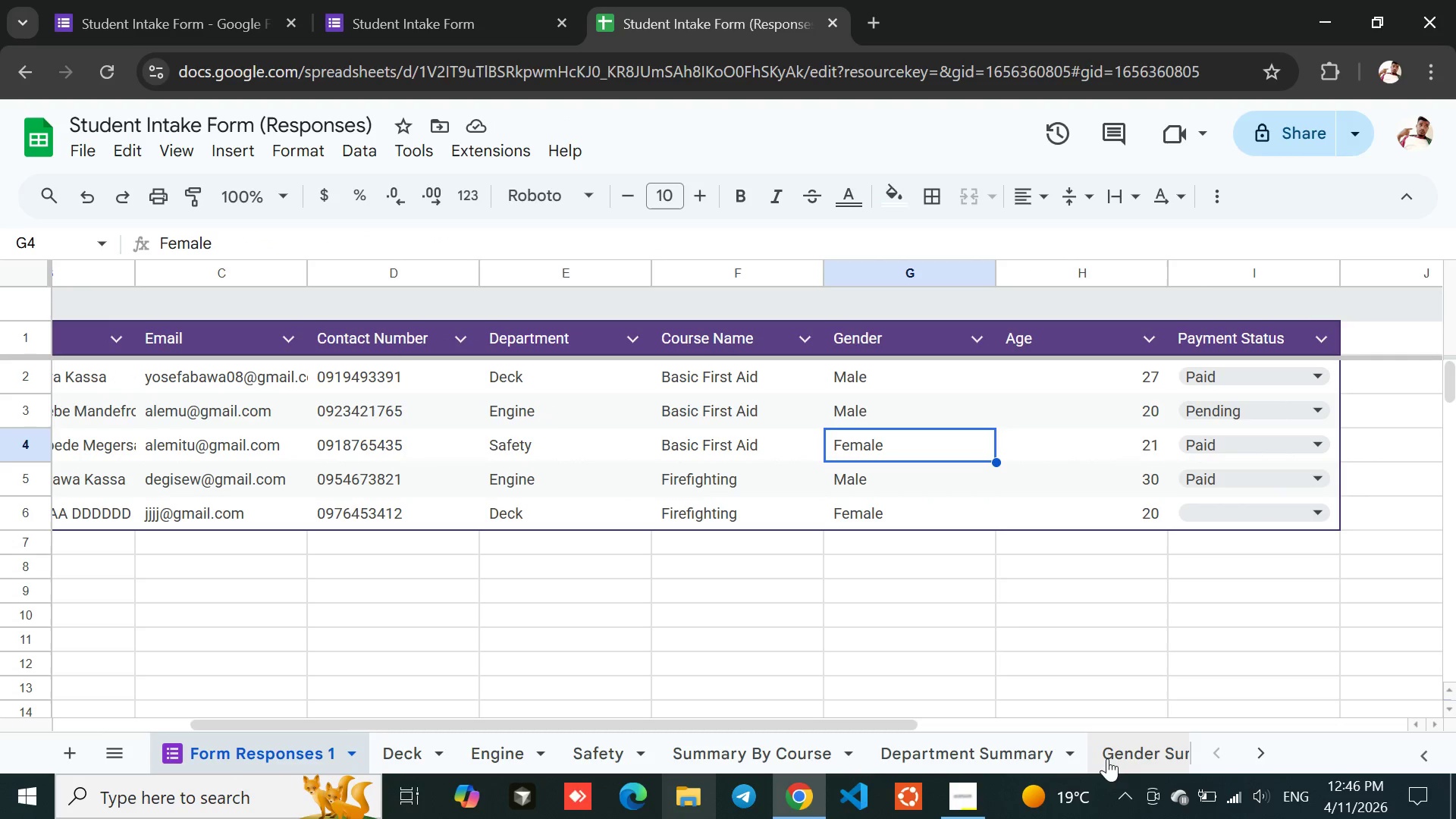 
left_click([1131, 758])
 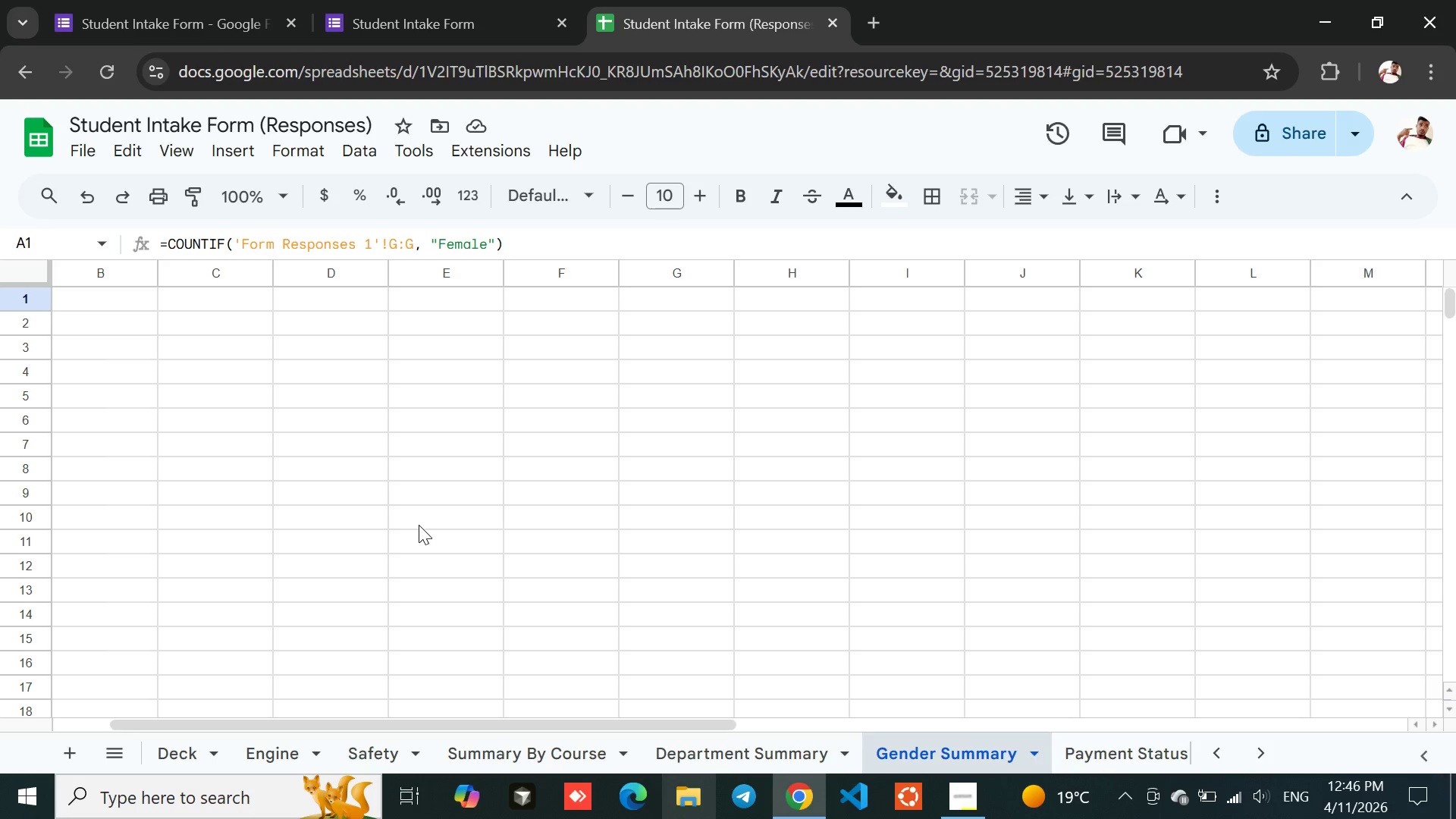 
left_click([532, 558])
 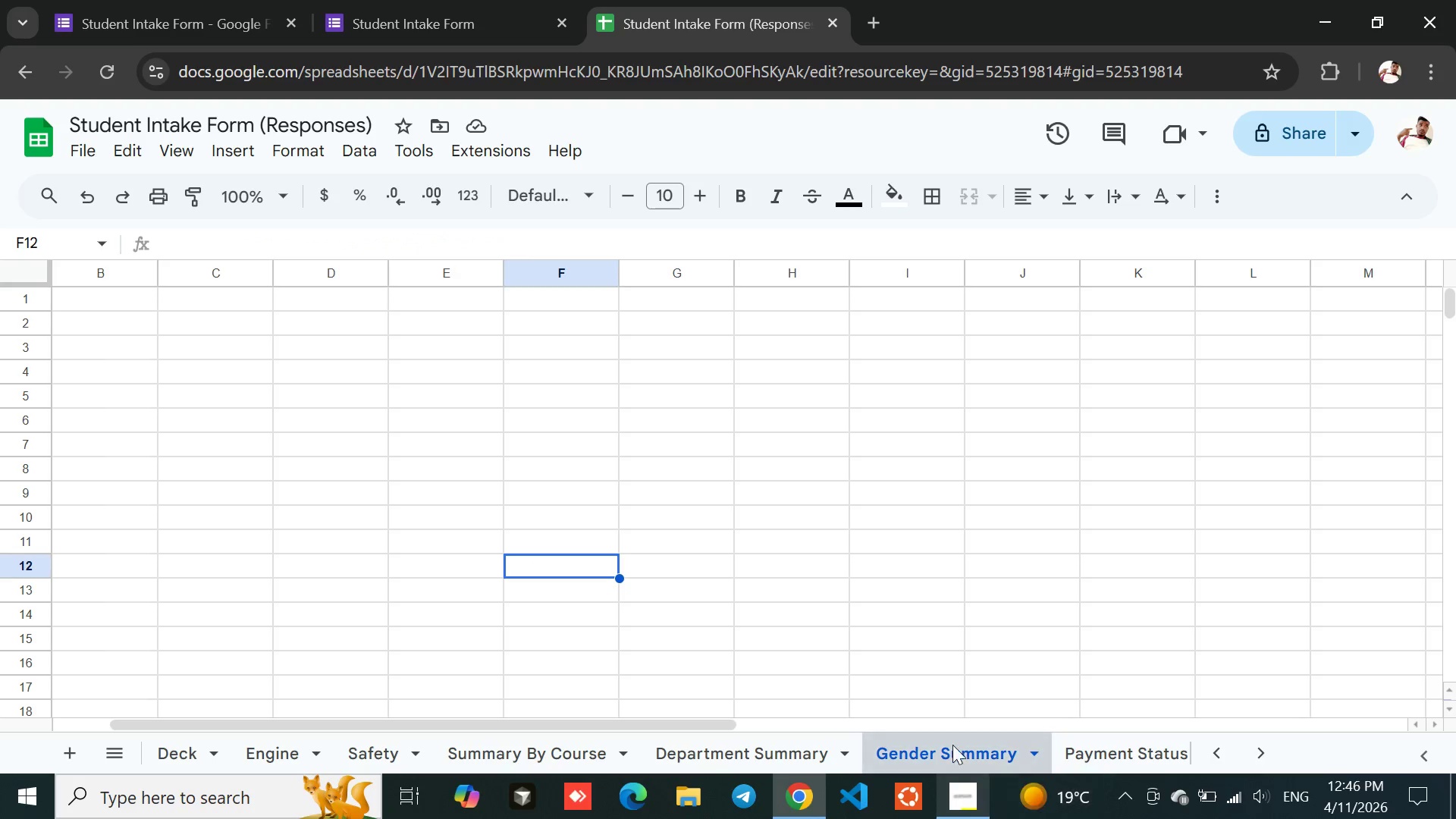 
left_click([943, 743])
 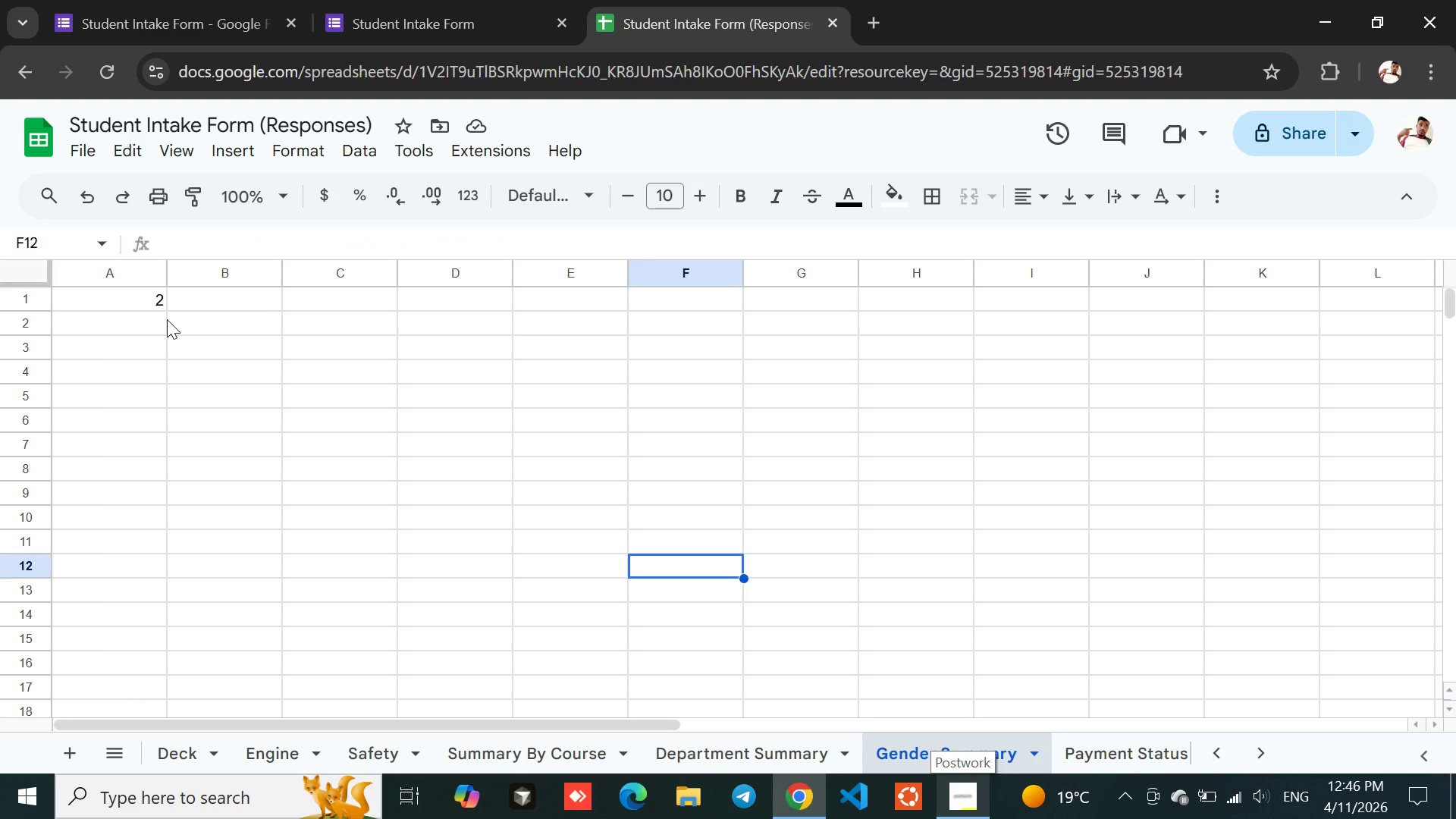 
left_click([115, 307])
 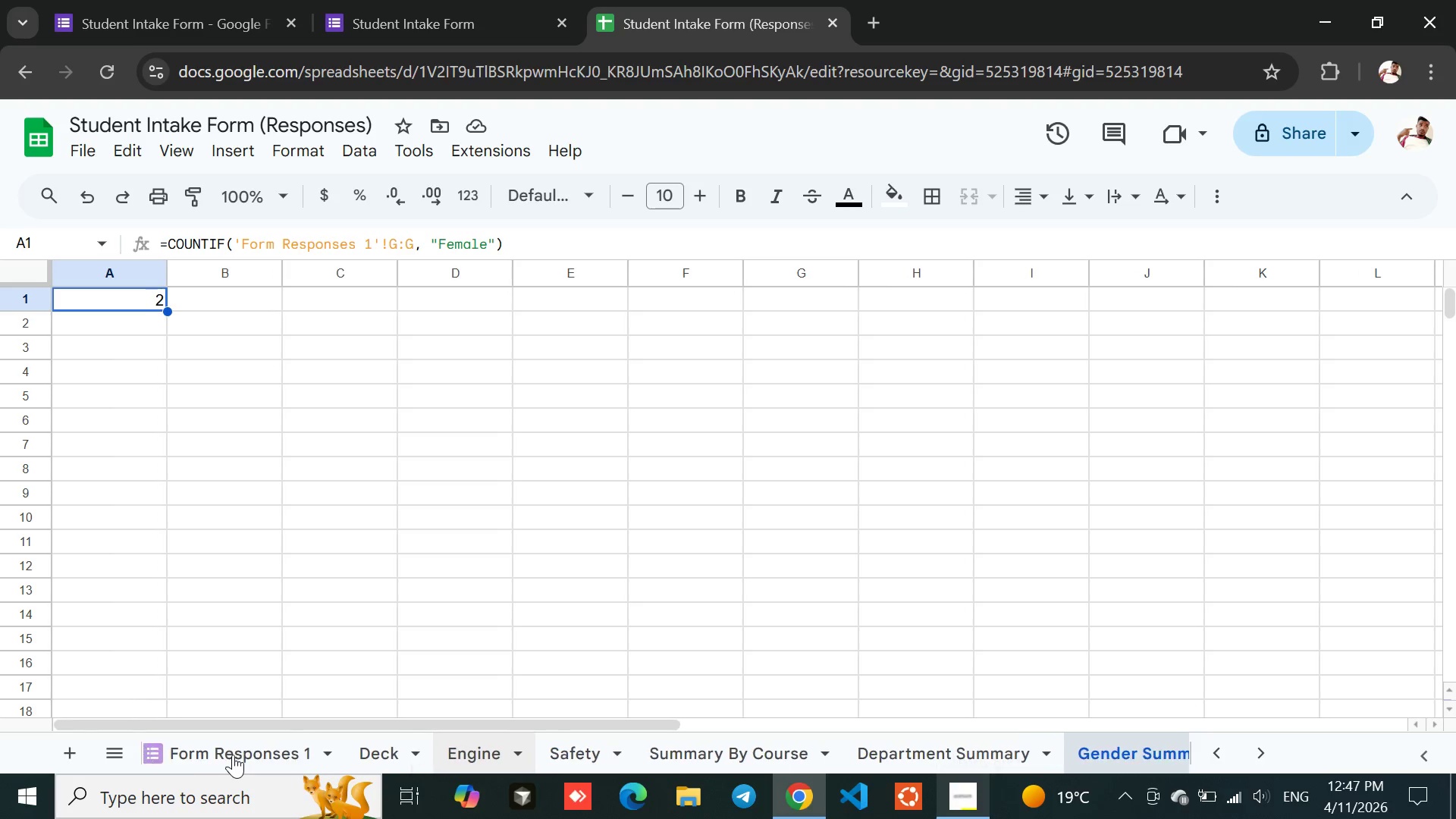 
left_click([243, 755])
 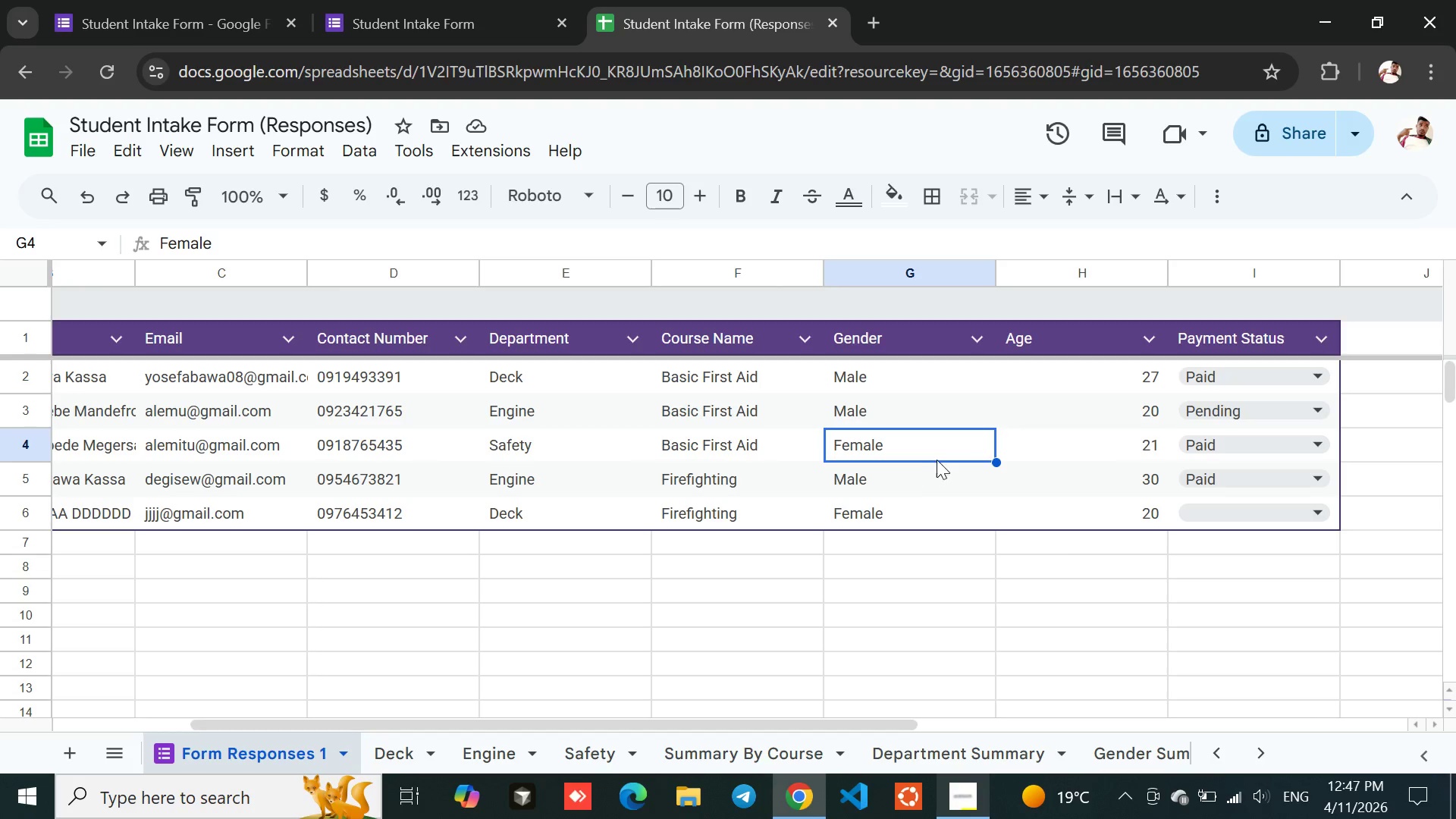 
left_click([915, 448])
 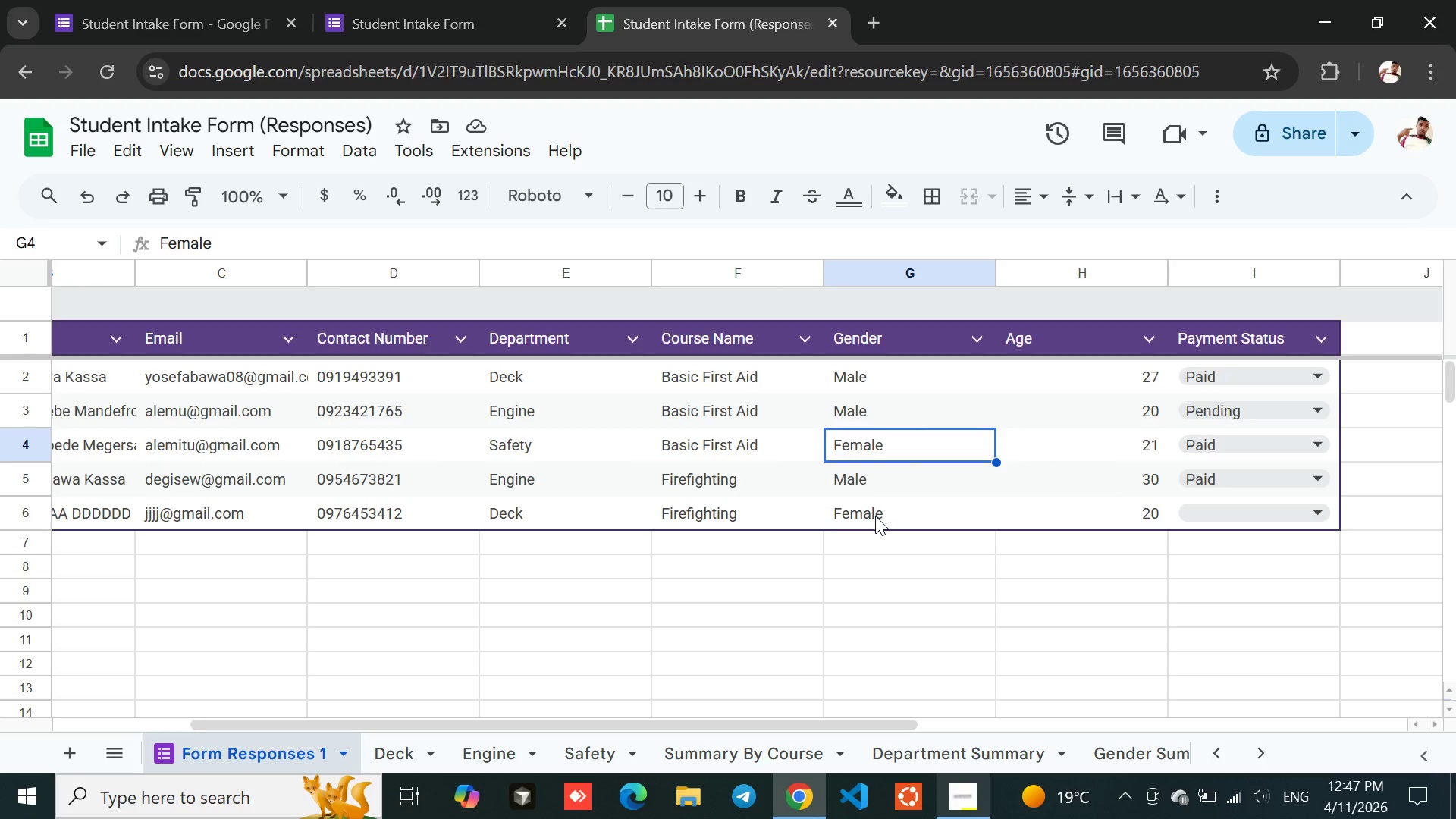 
left_click([875, 517])
 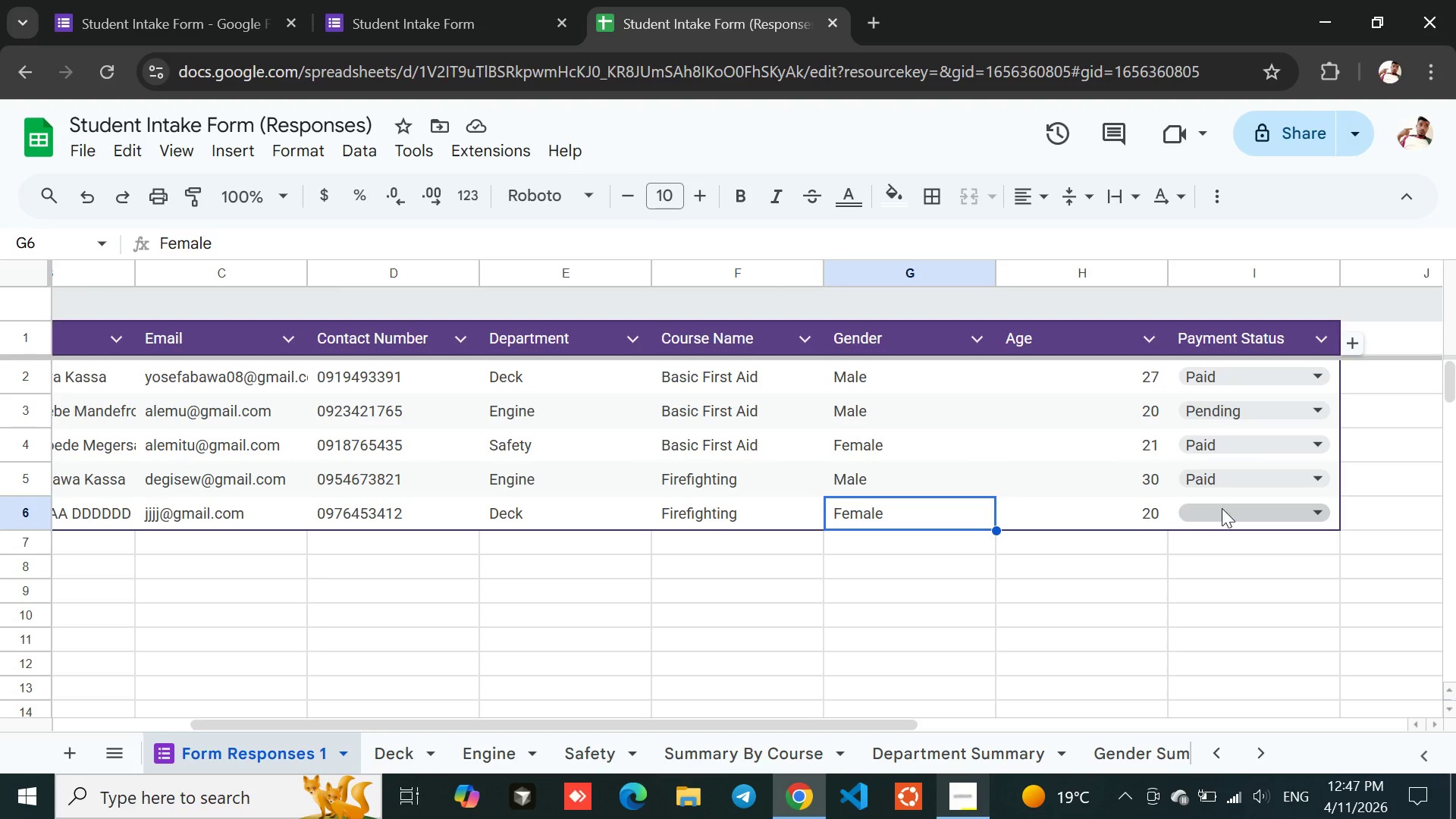 
left_click([1222, 508])
 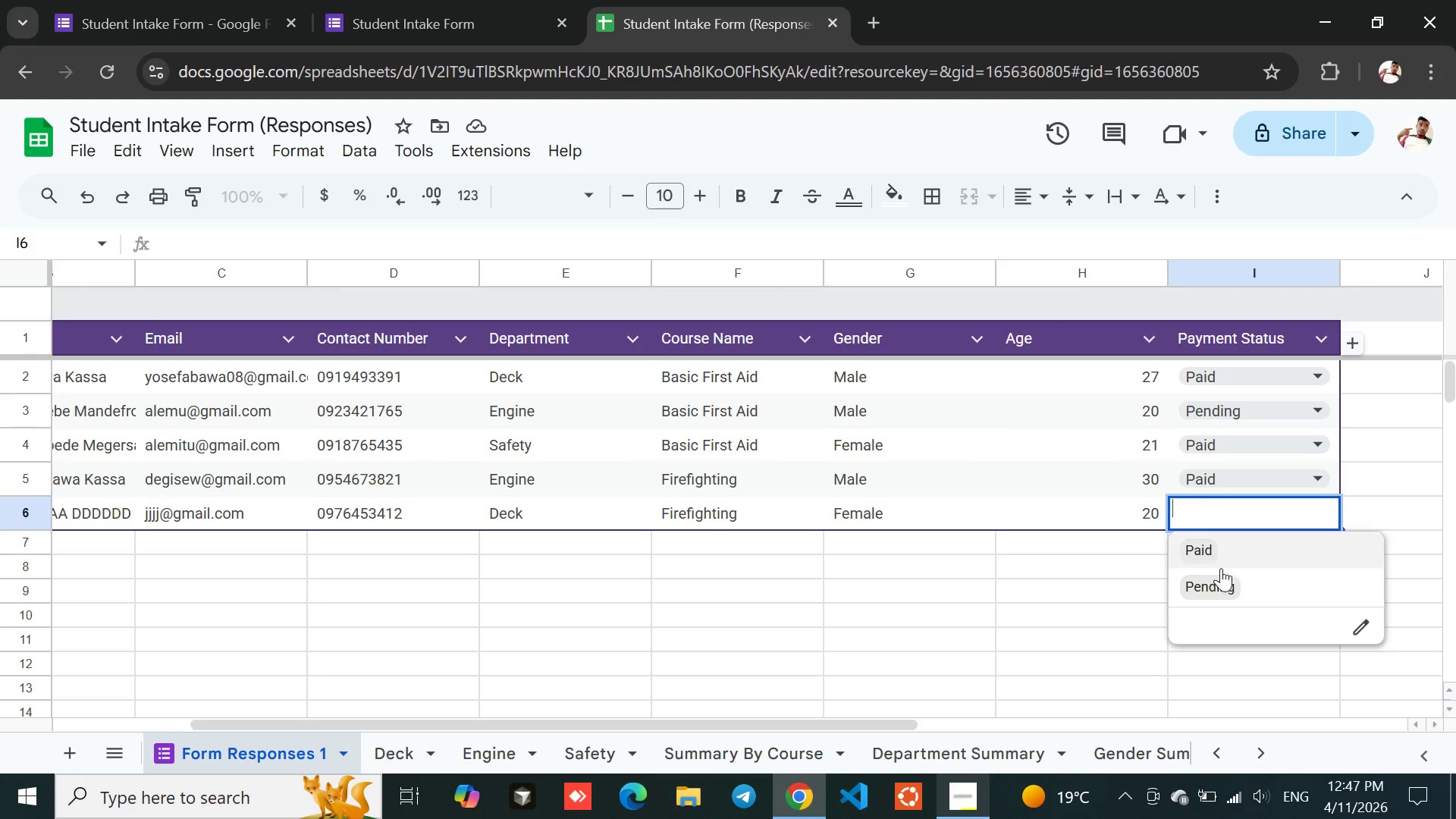 
left_click([1219, 588])
 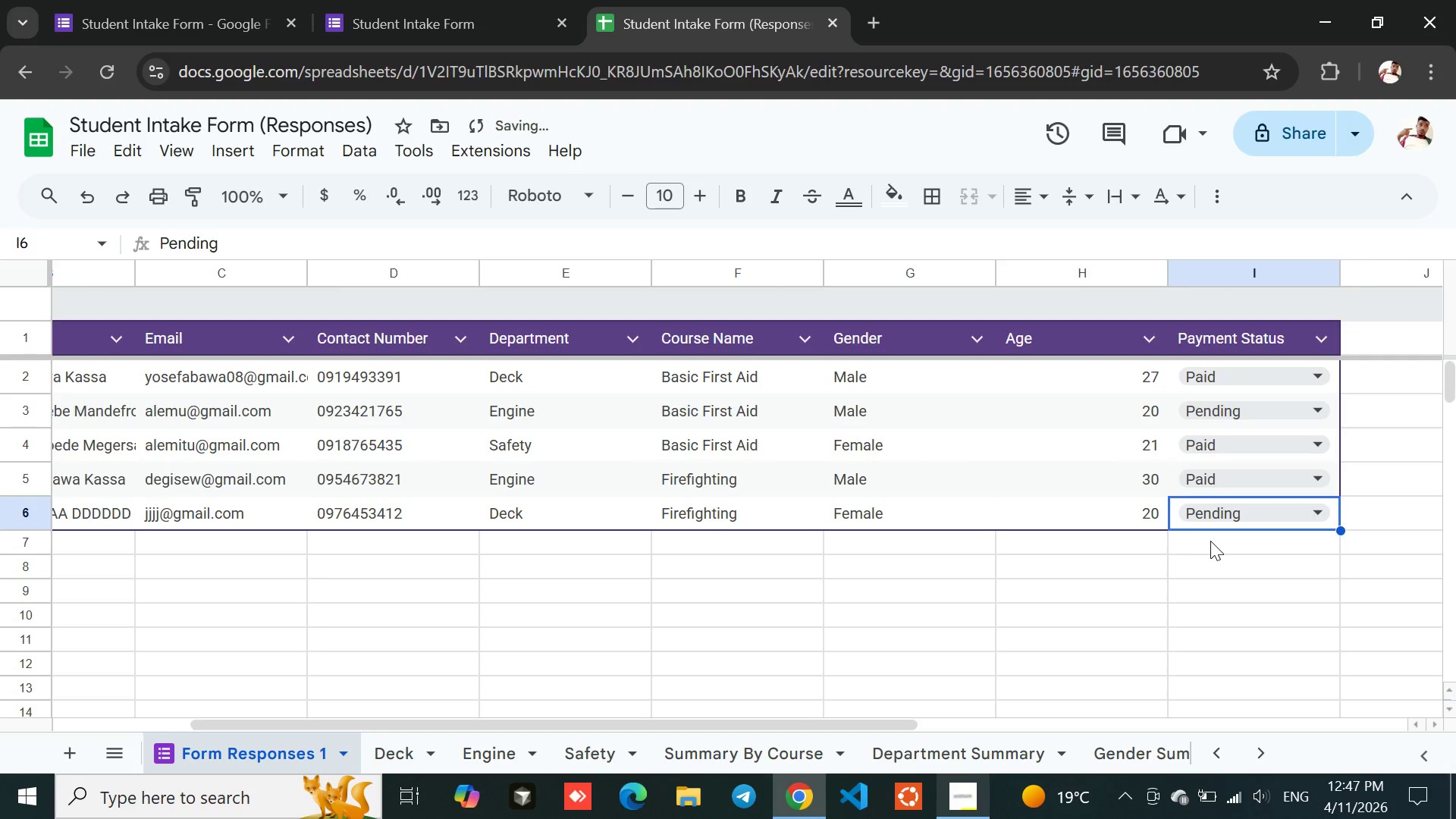 
left_click([1212, 543])
 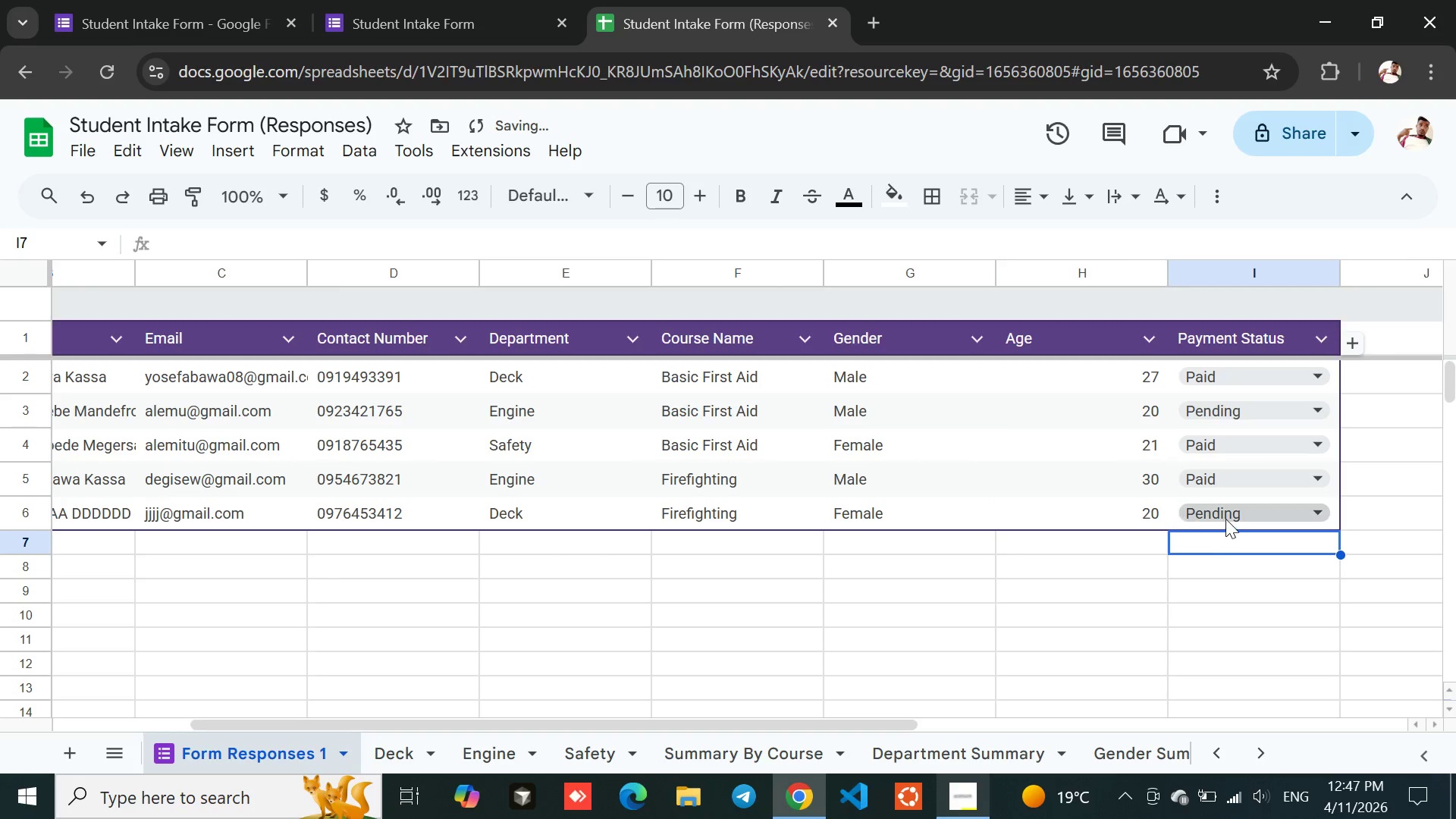 
left_click([1225, 517])
 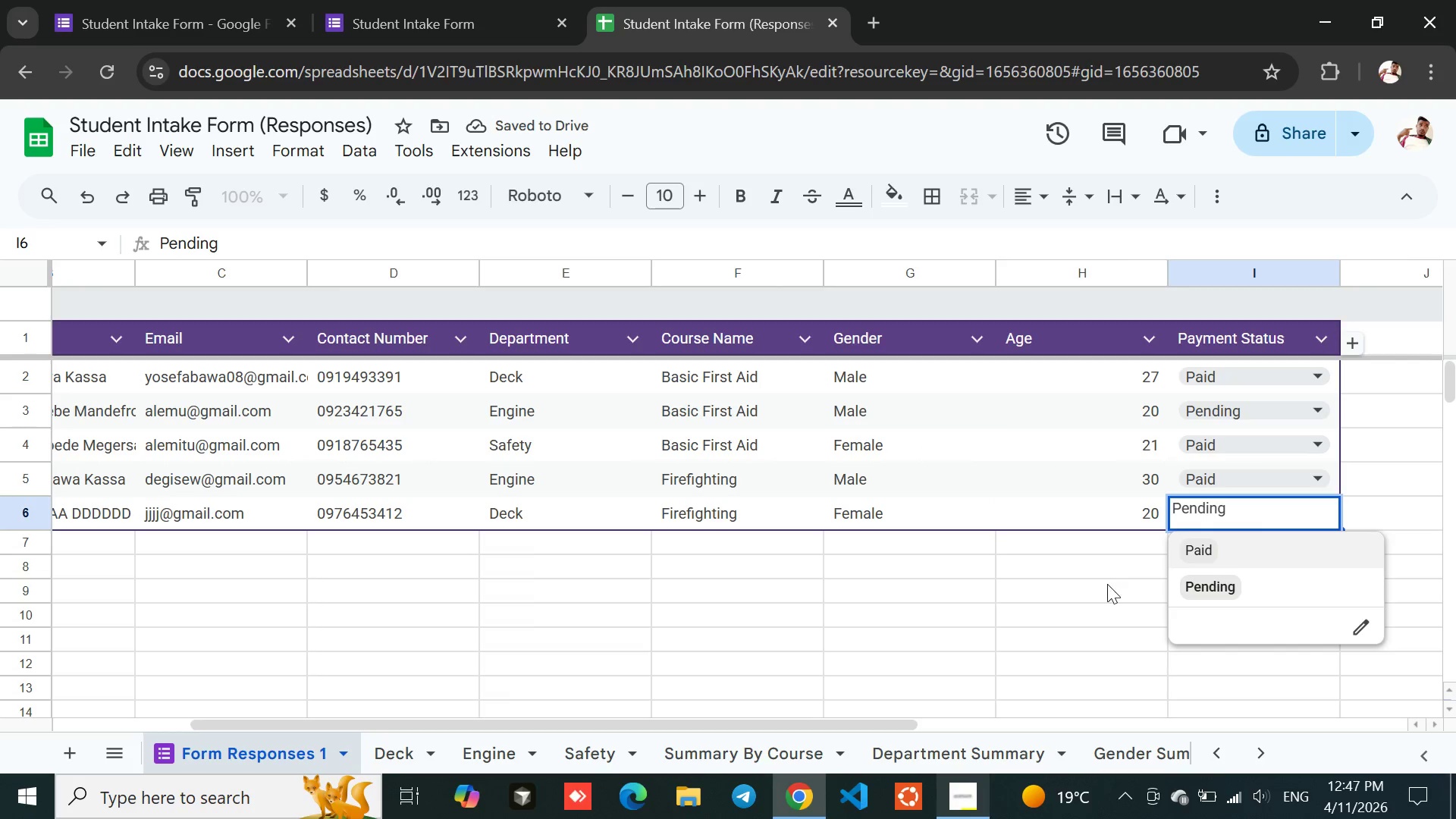 
left_click([1107, 584])
 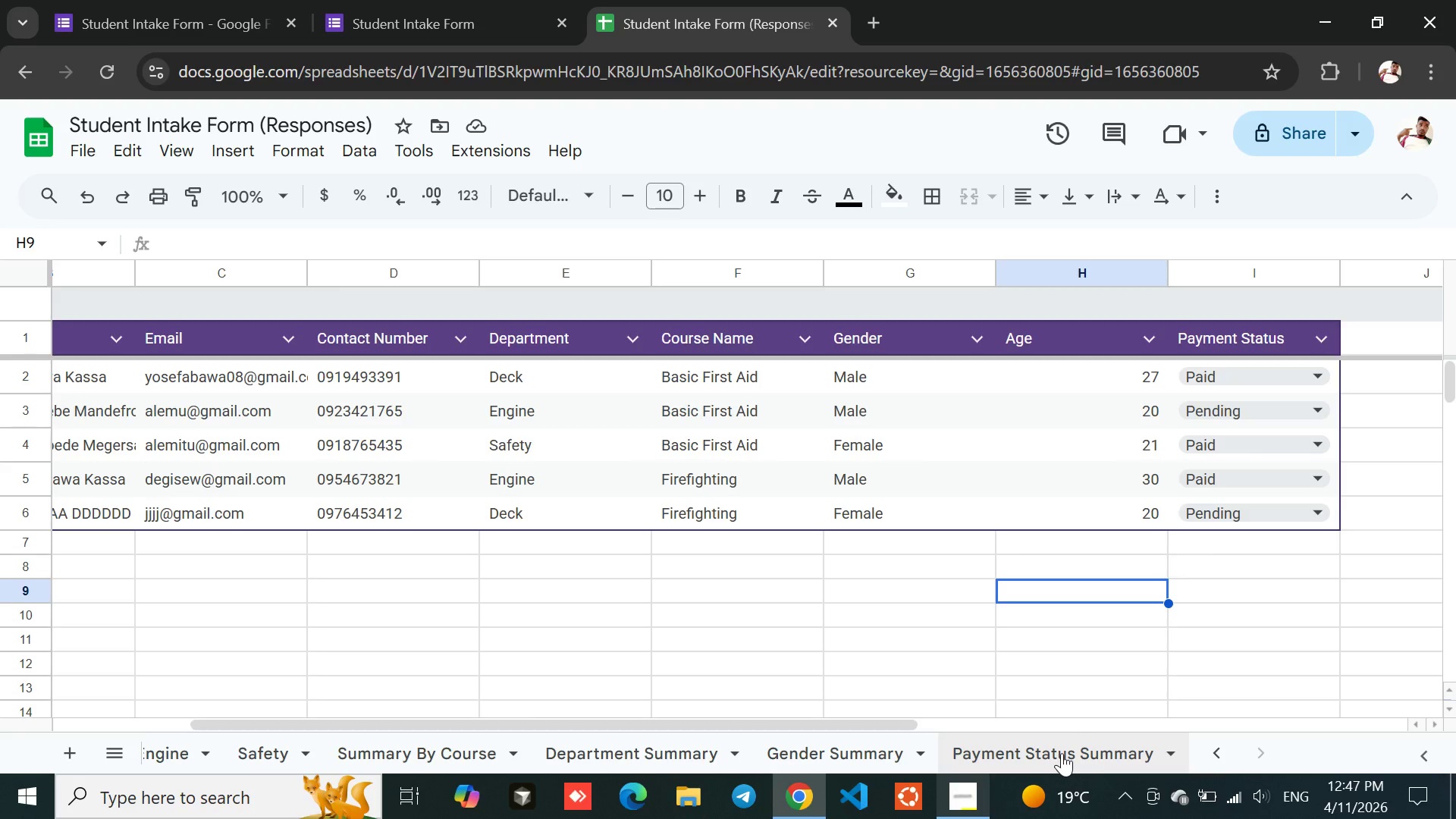 
left_click([1067, 752])
 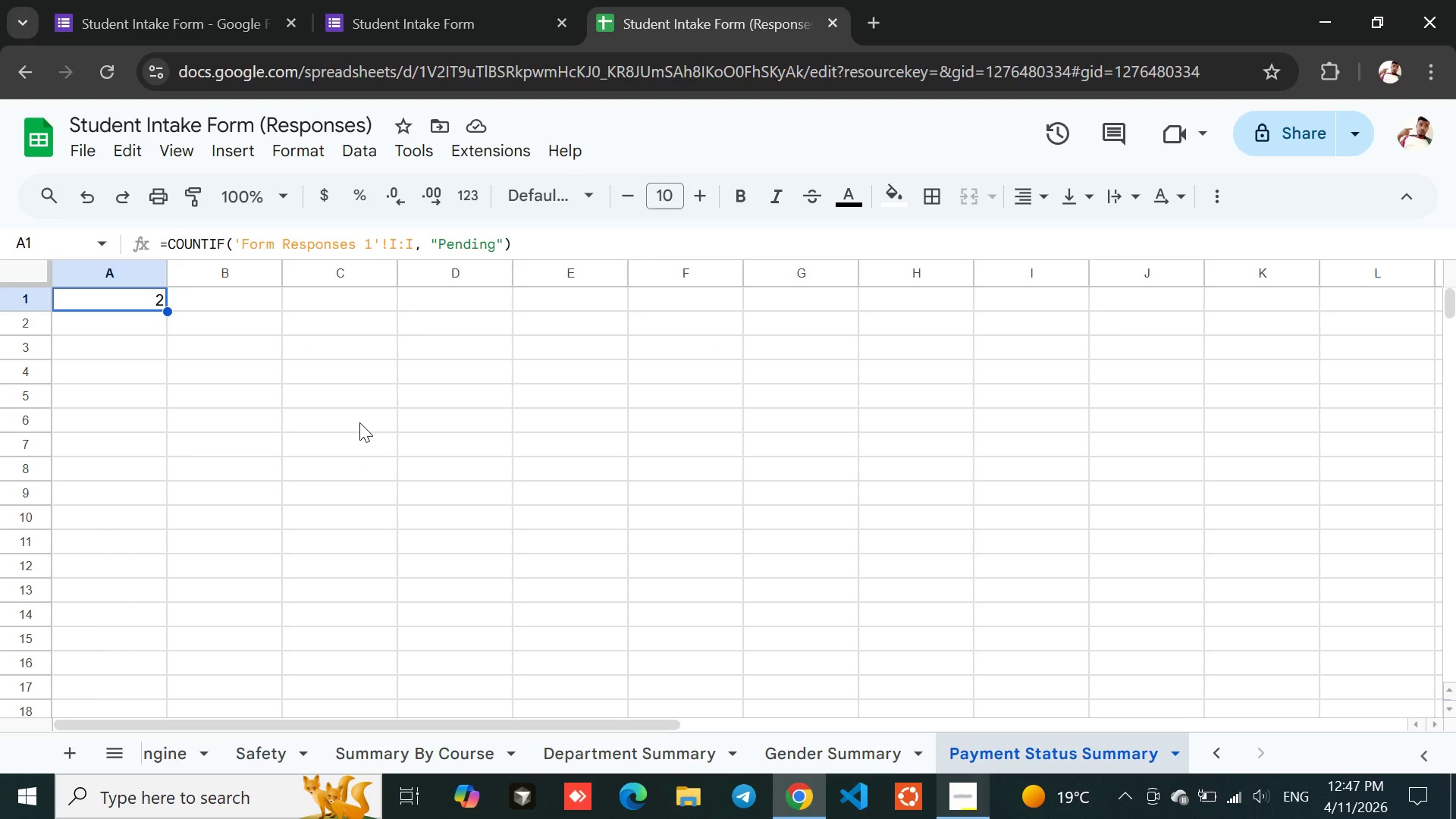 
wait(5.56)
 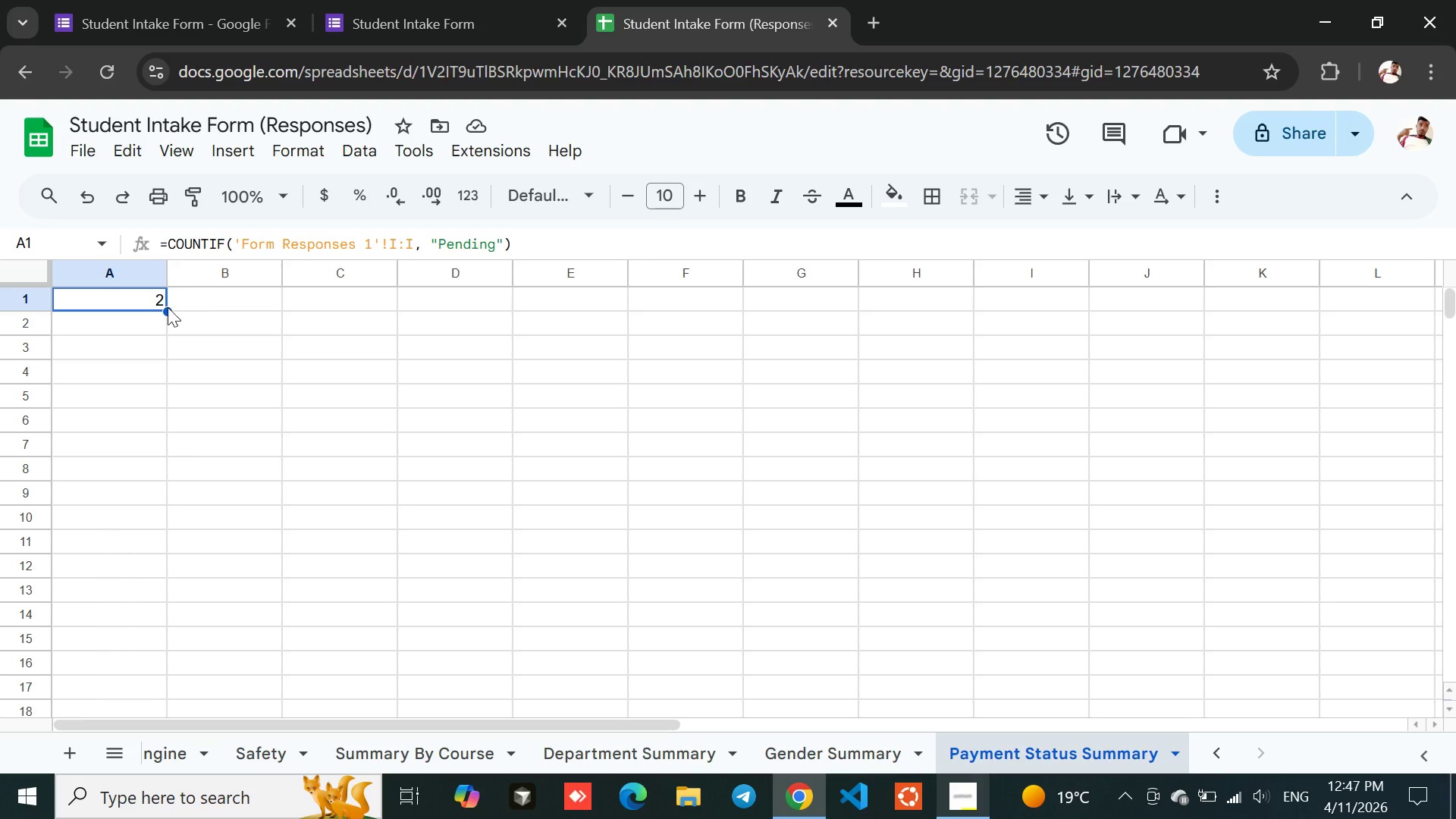 
left_click([418, 754])
 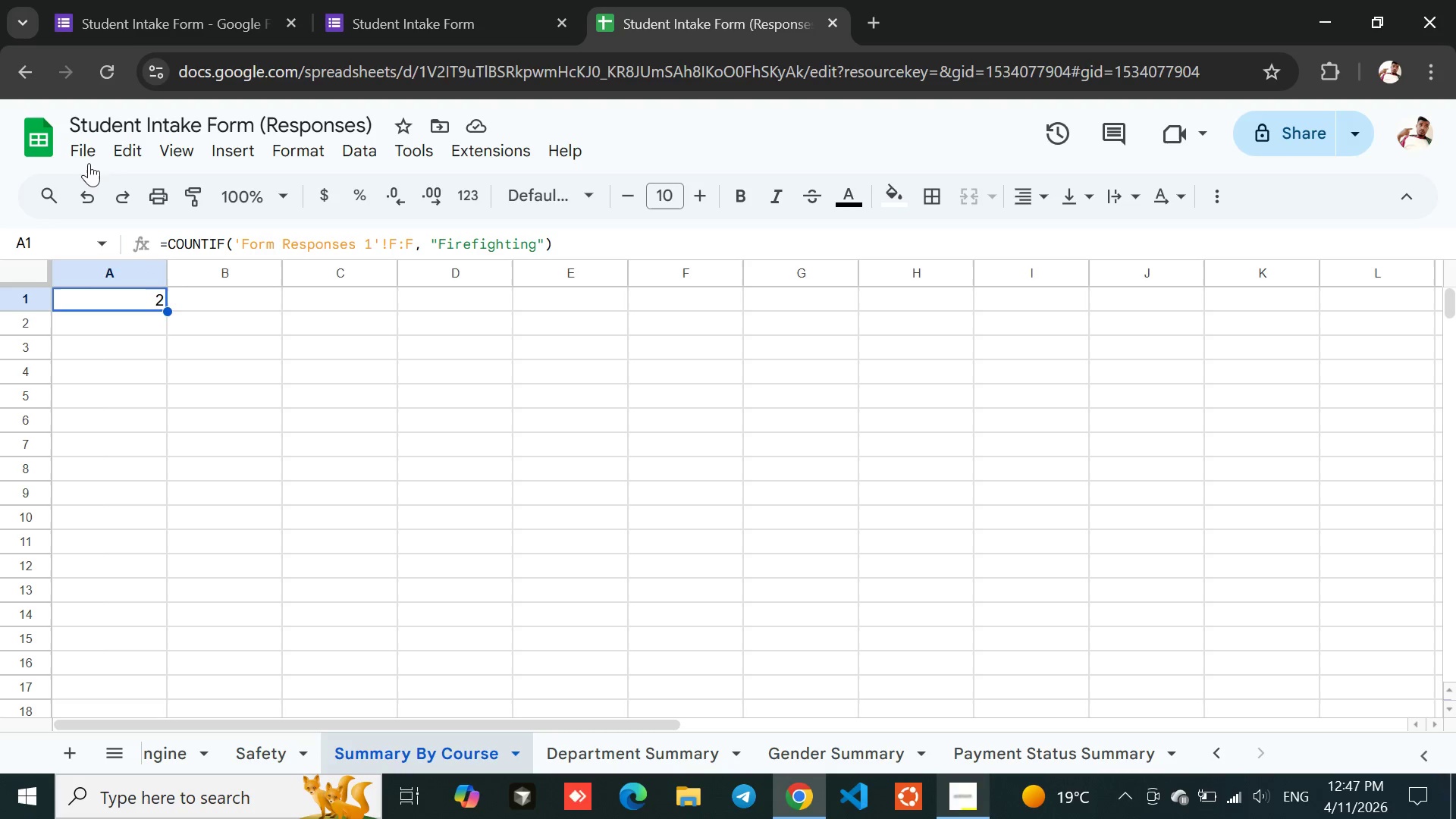 
left_click([87, 156])
 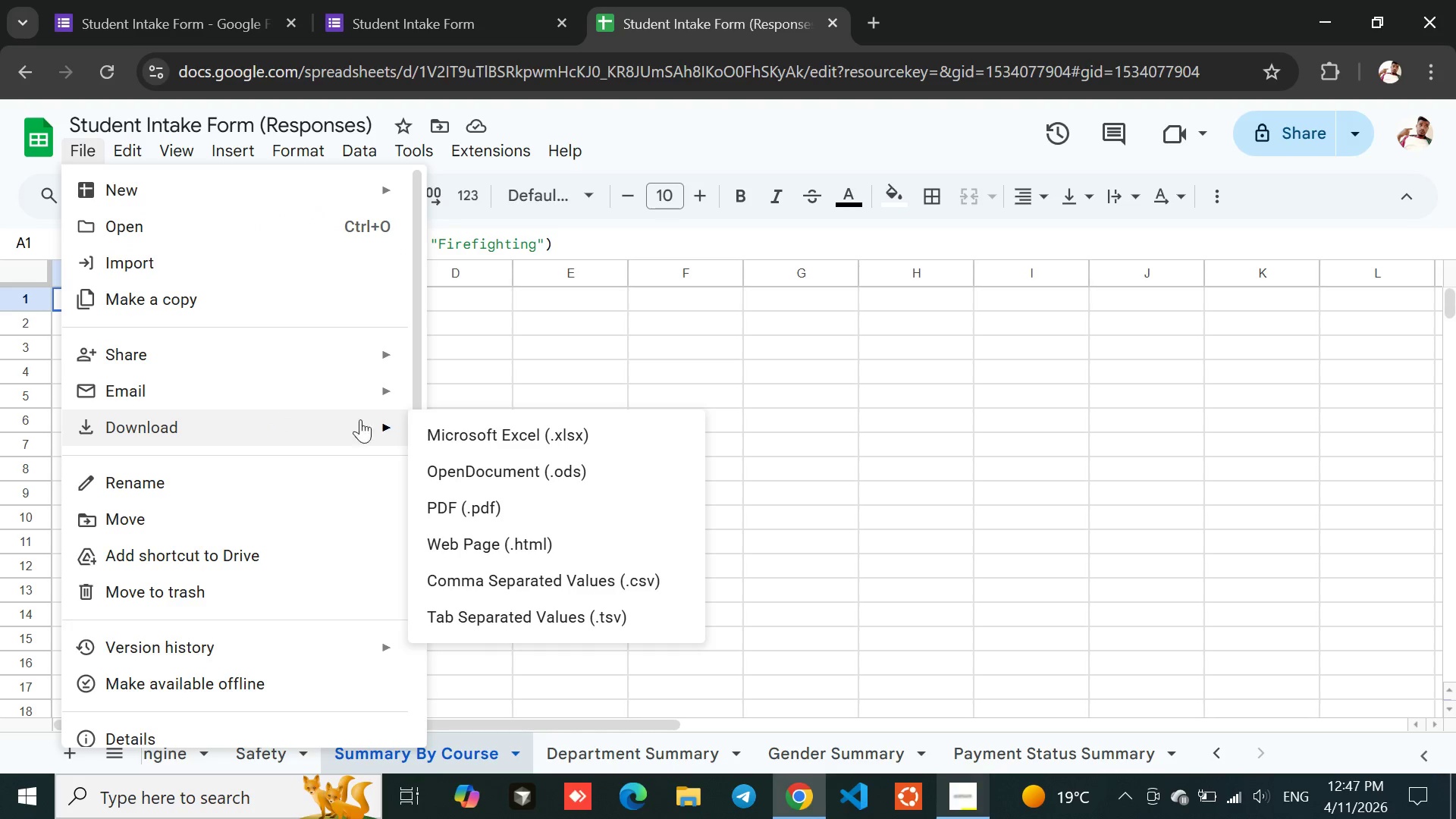 
left_click([542, 435])
 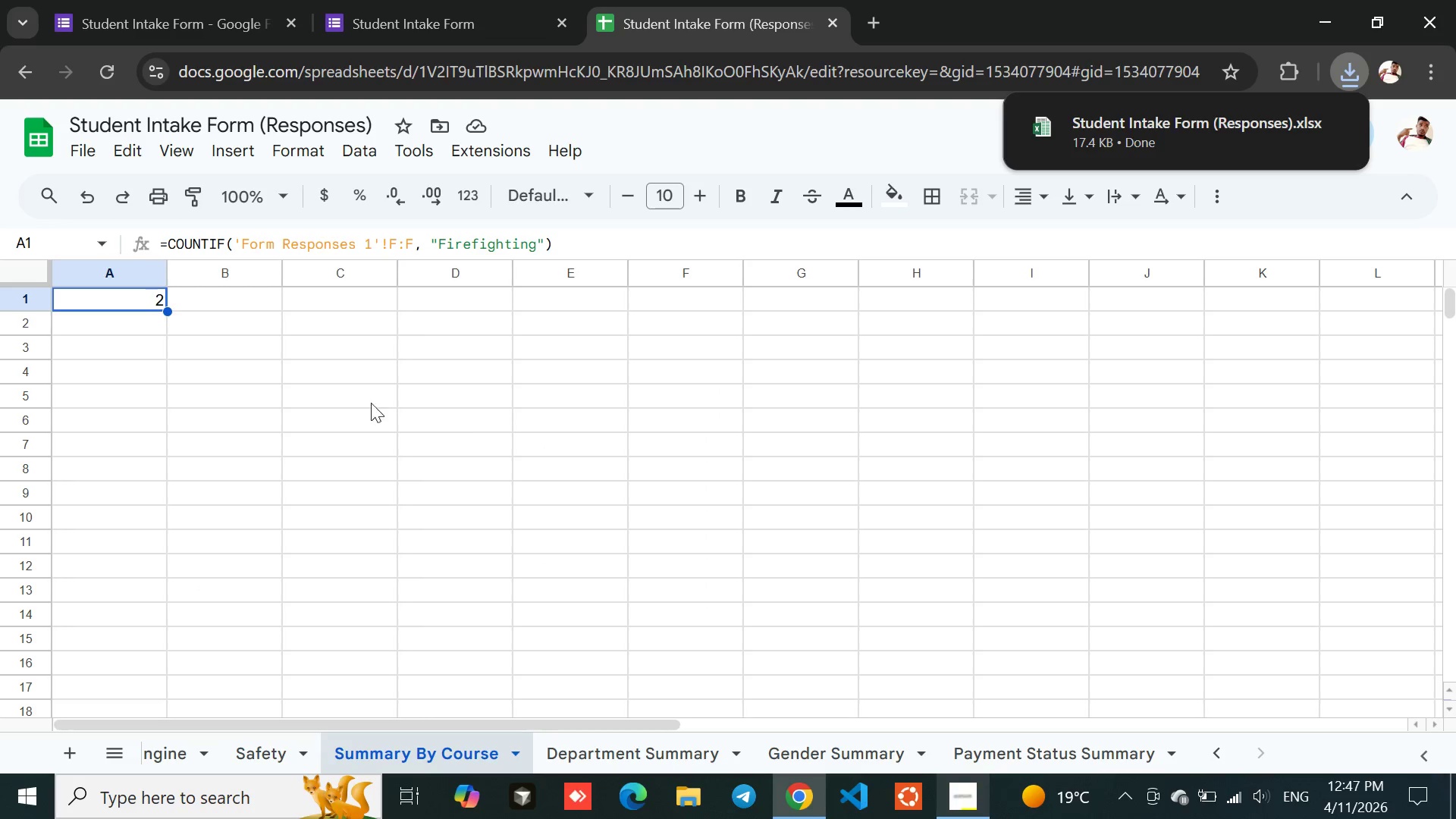 
wait(5.88)
 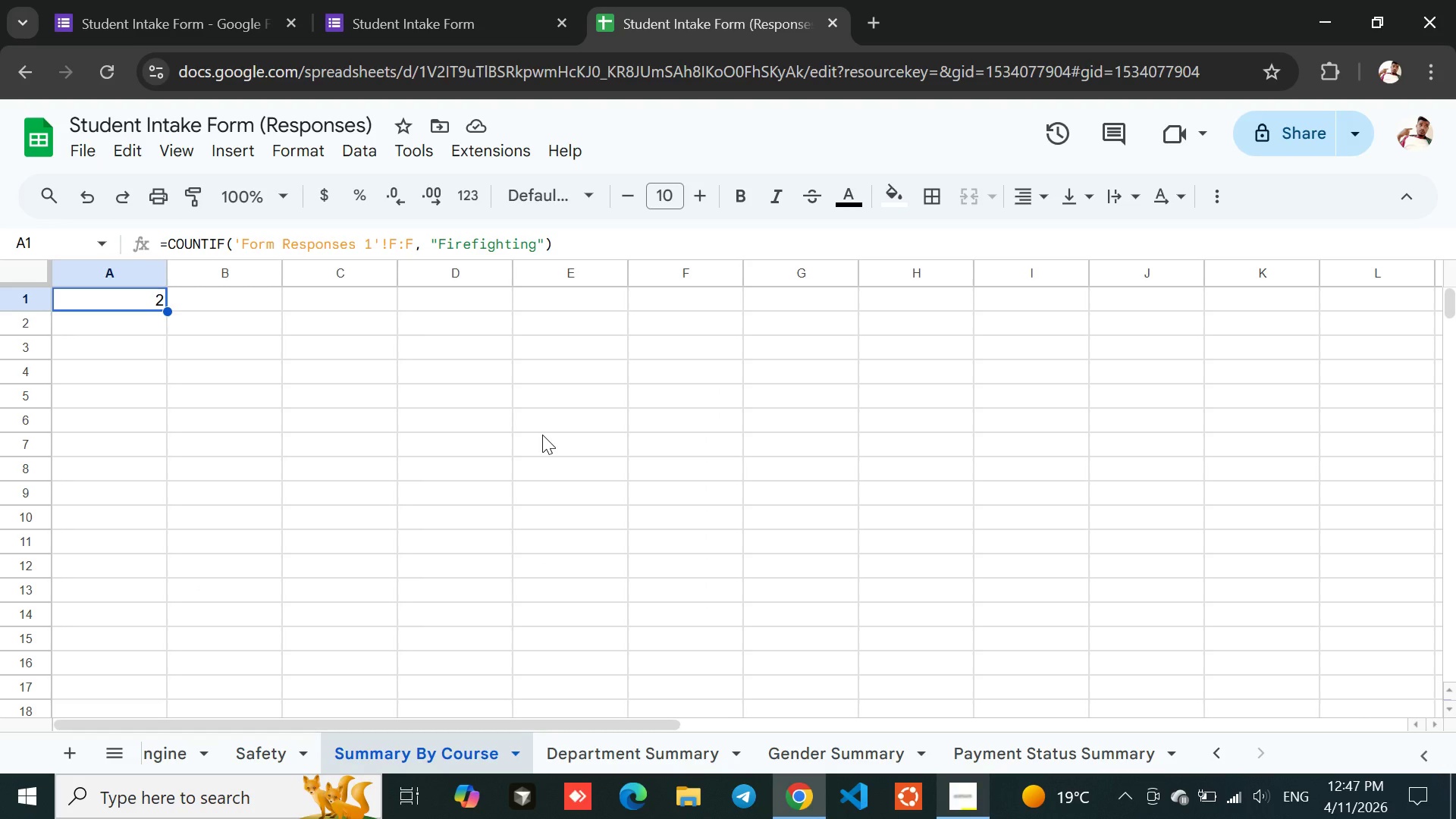 
left_click([86, 152])
 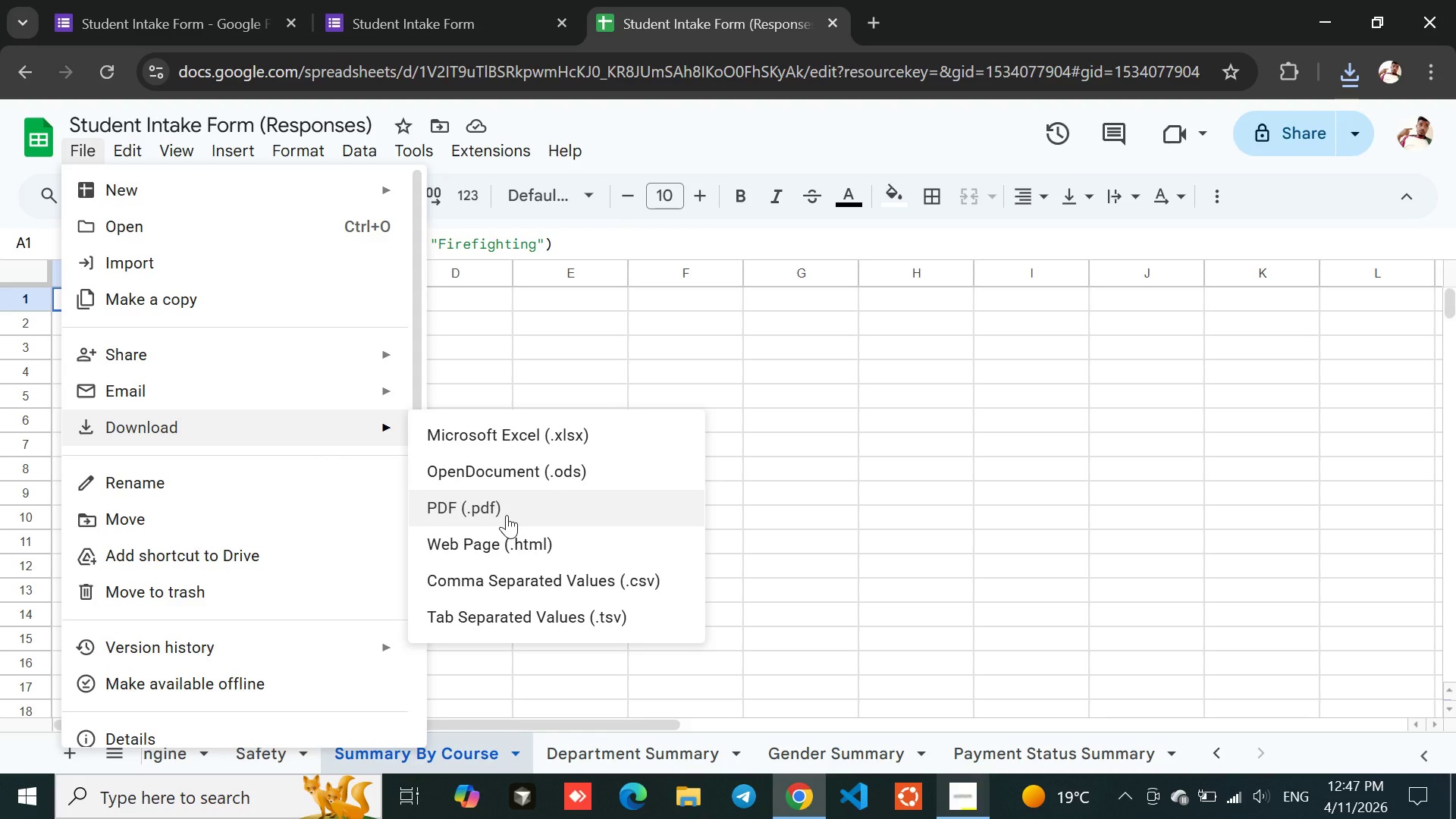 
wait(6.05)
 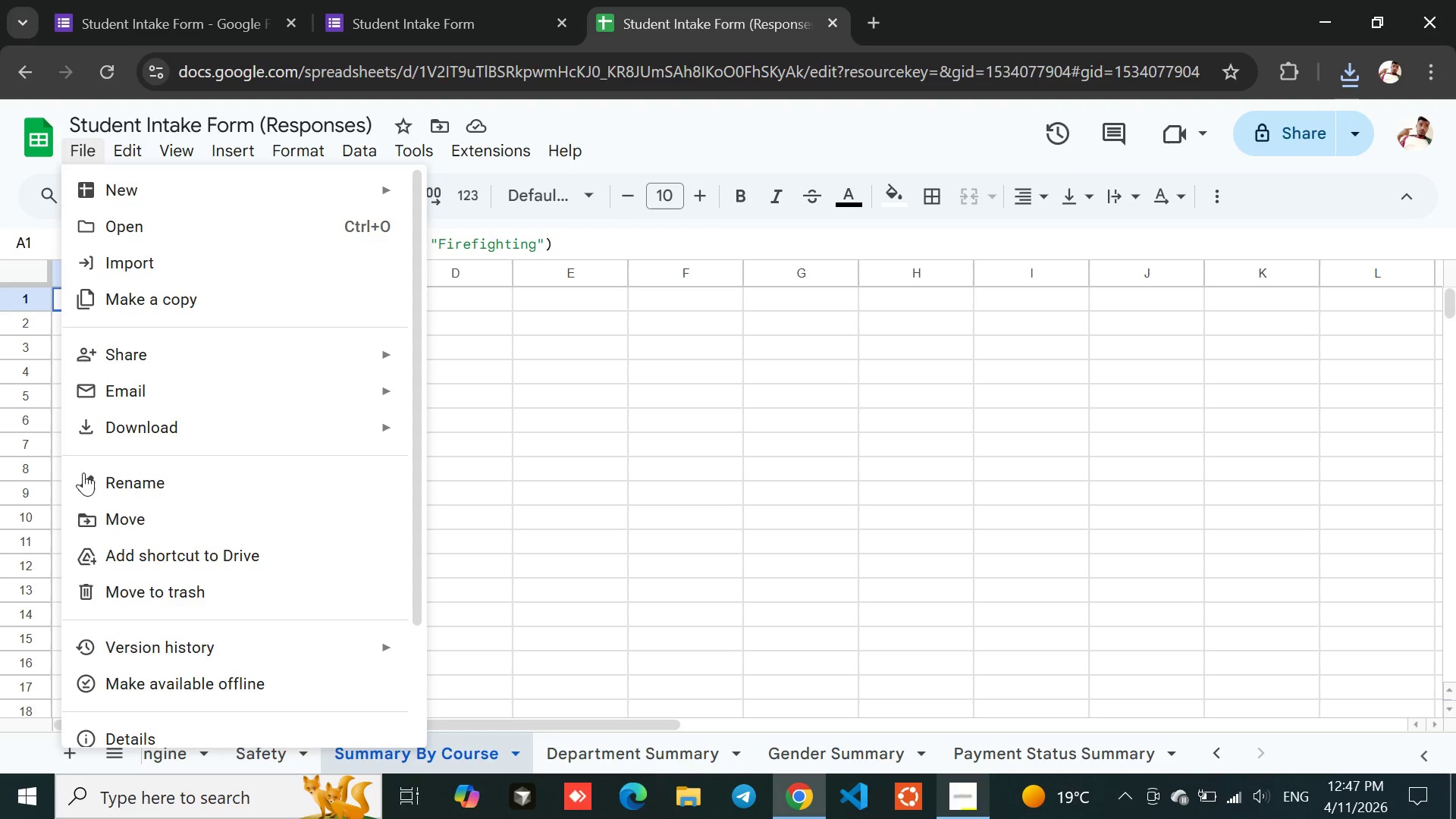 
left_click([507, 515])
 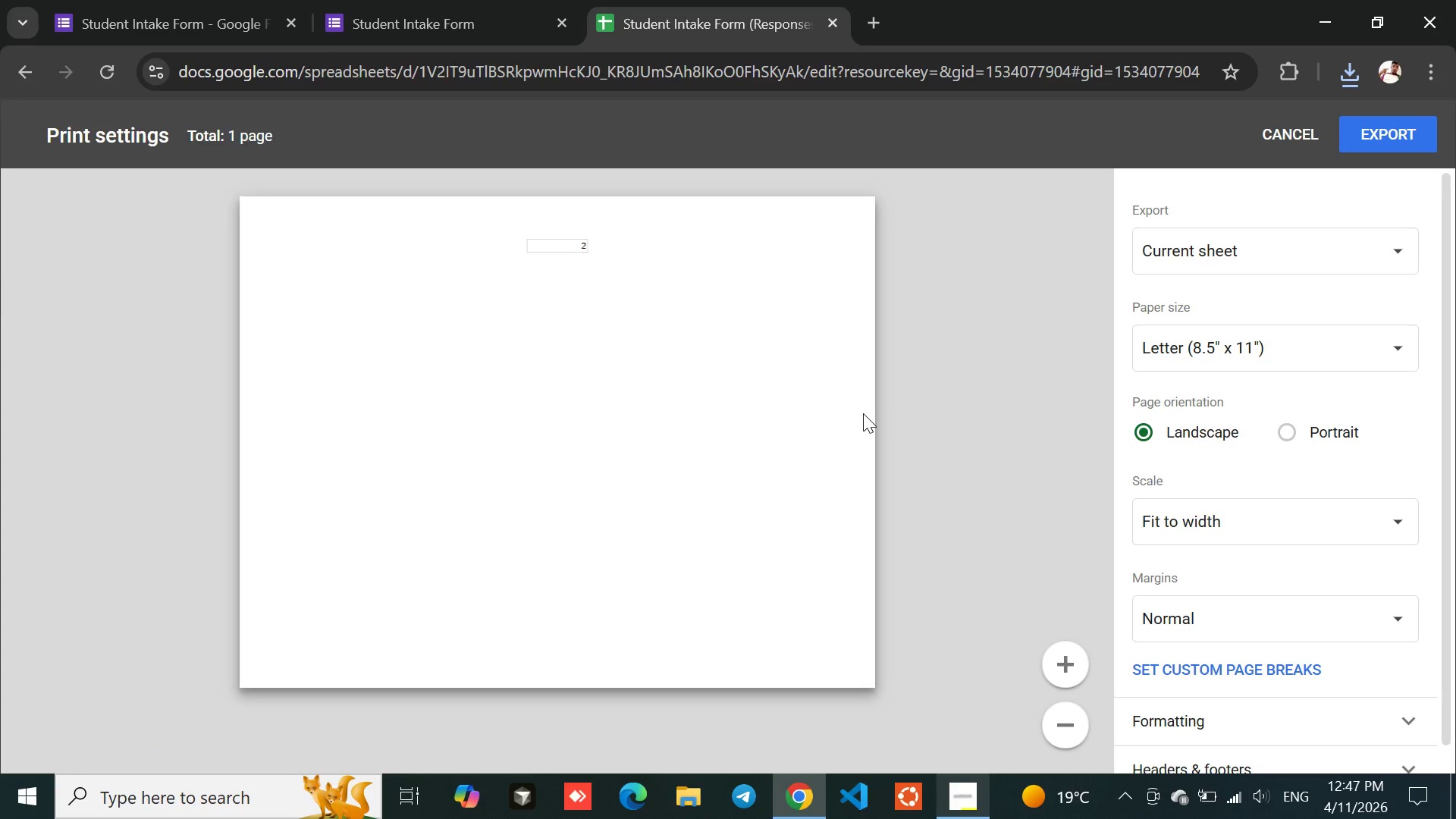 
wait(10.92)
 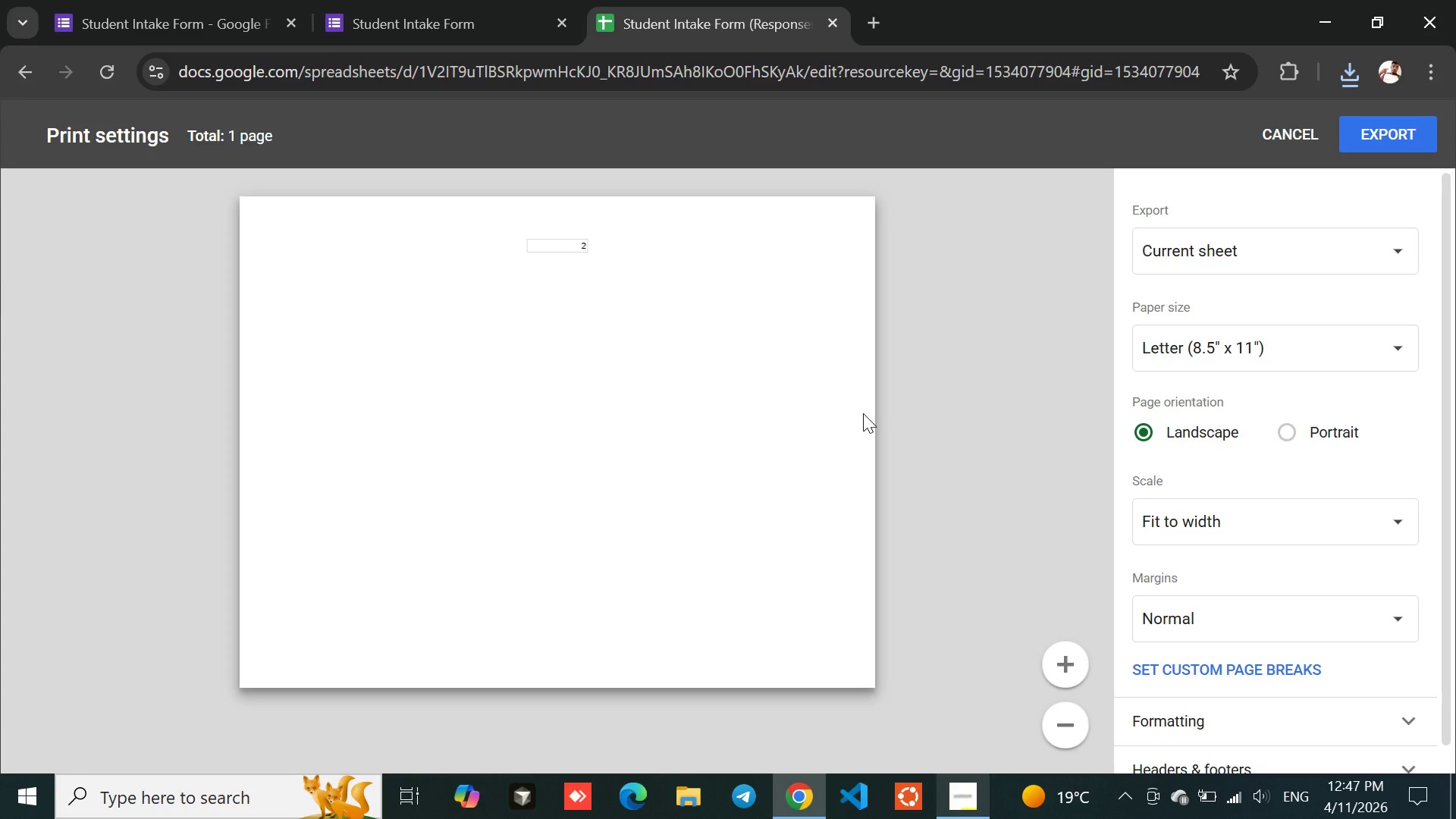 
left_click([1291, 129])
 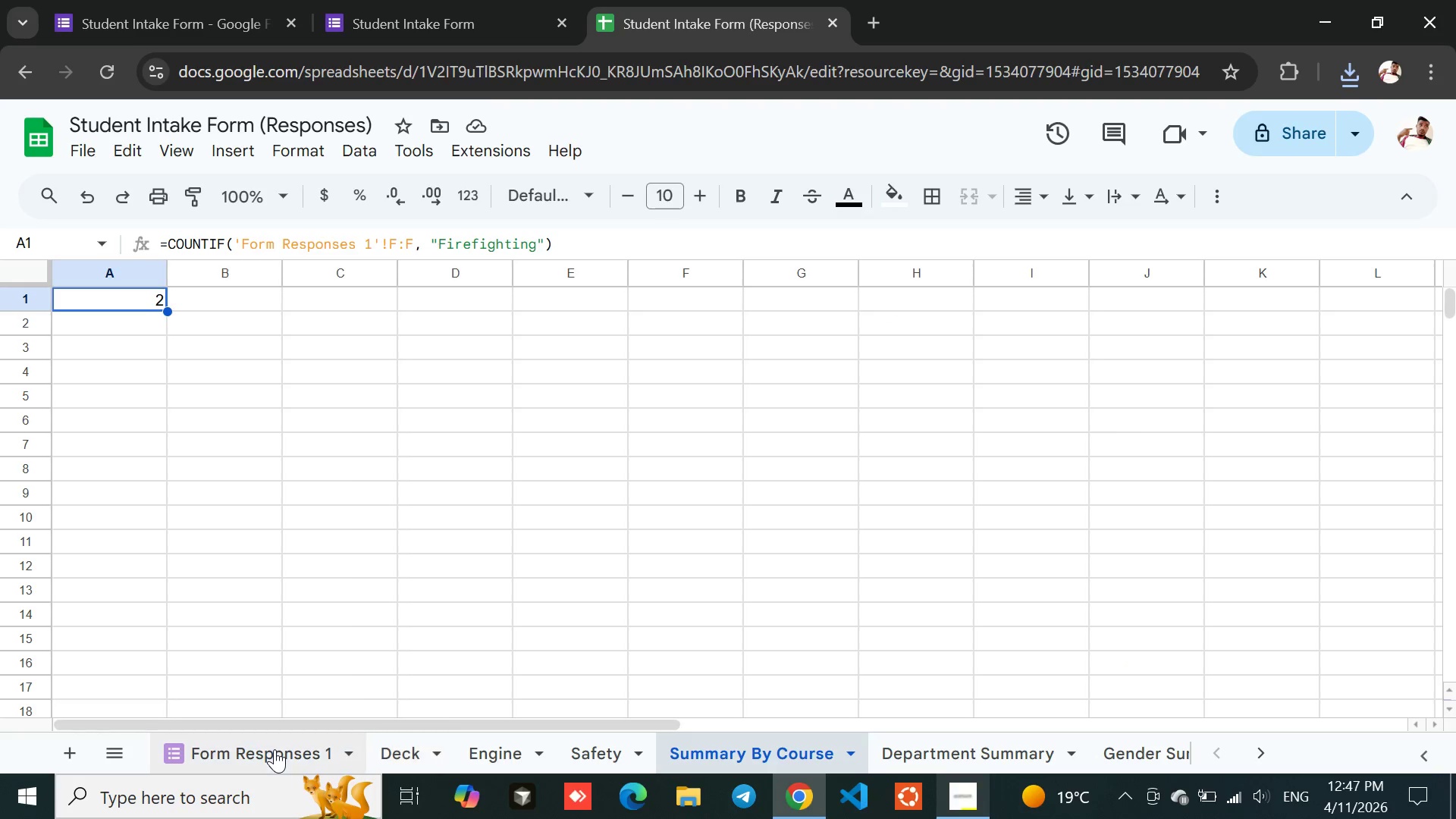 
left_click([221, 754])
 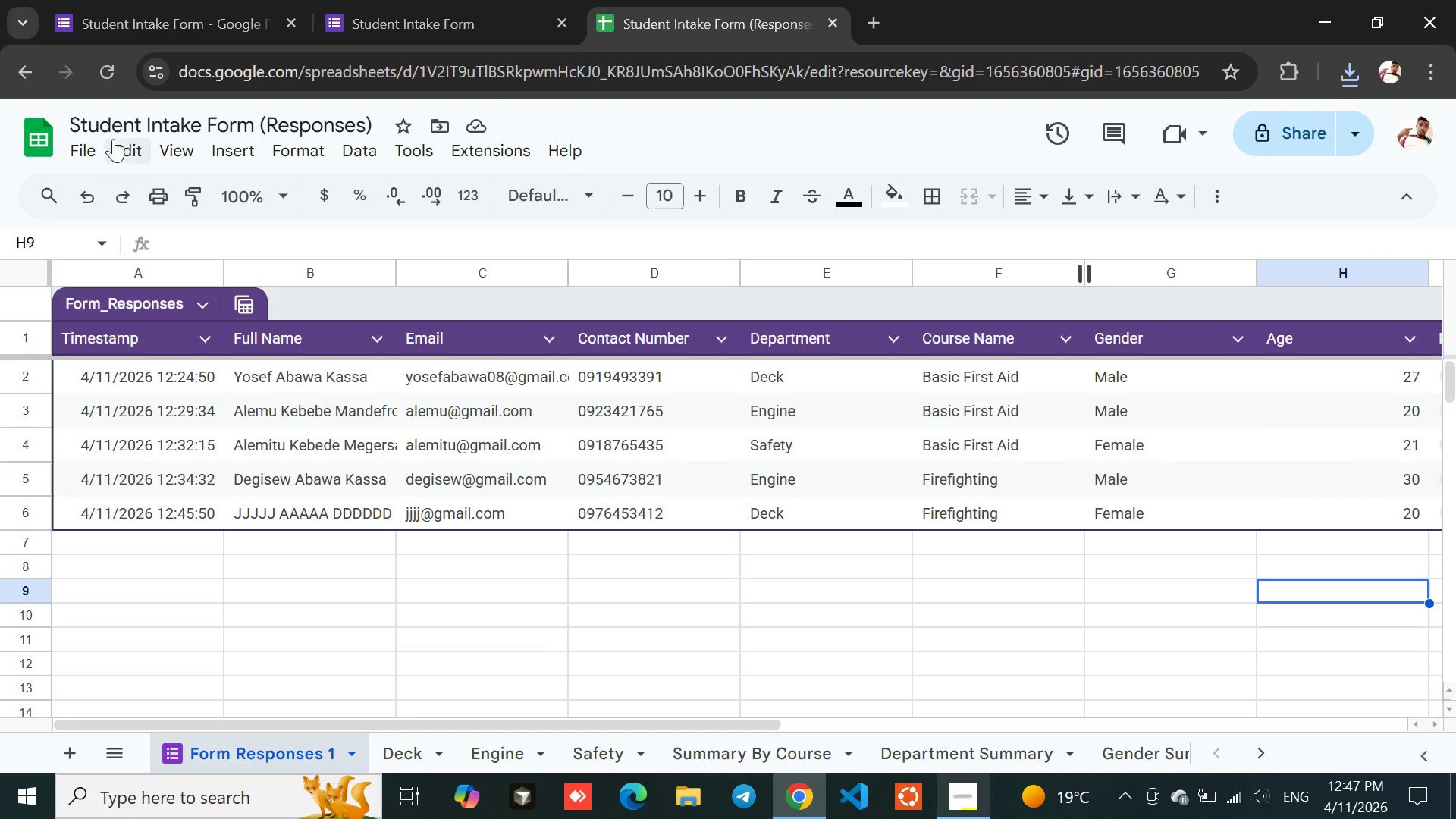 
wait(5.88)
 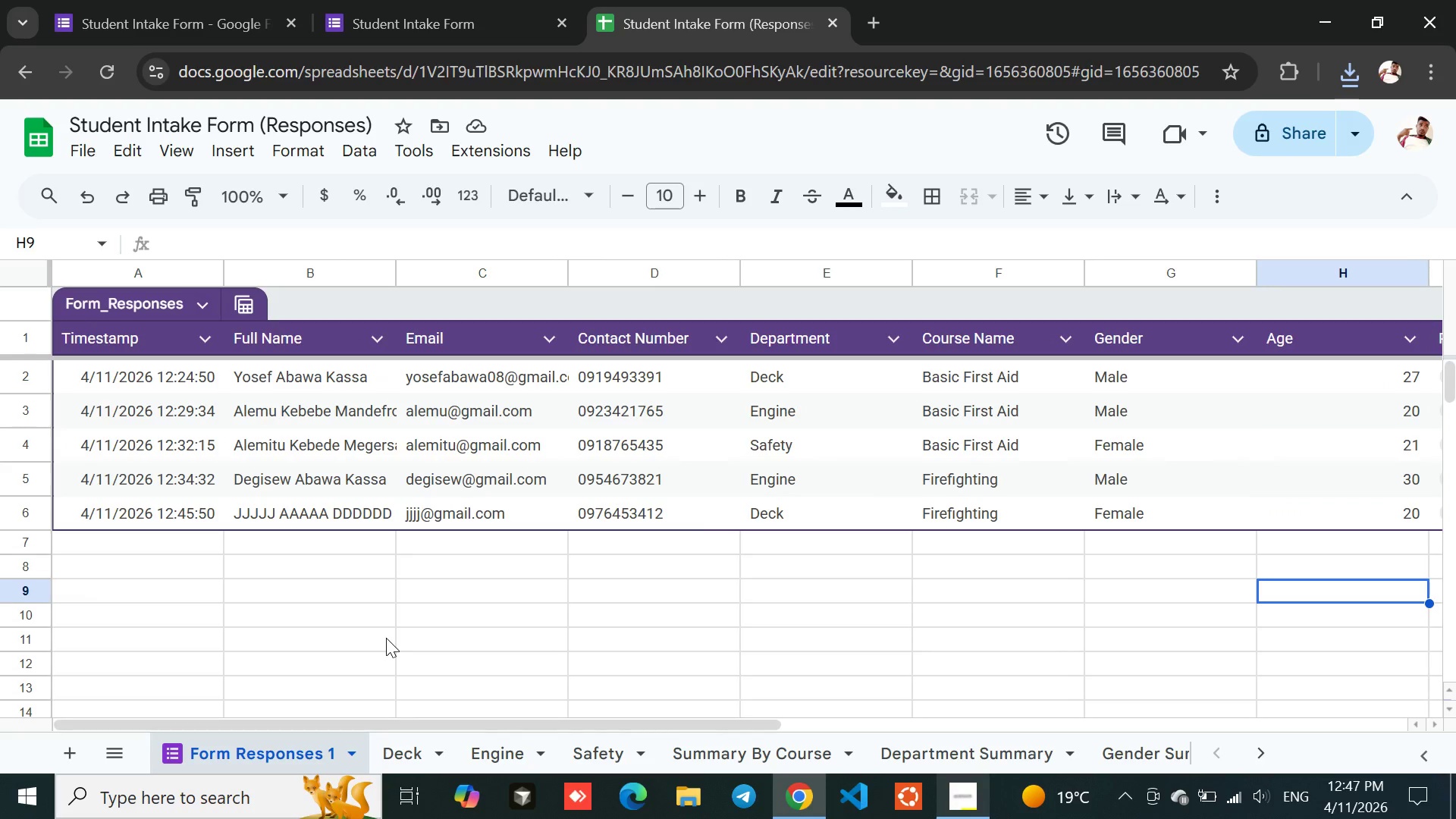 
left_click([80, 149])
 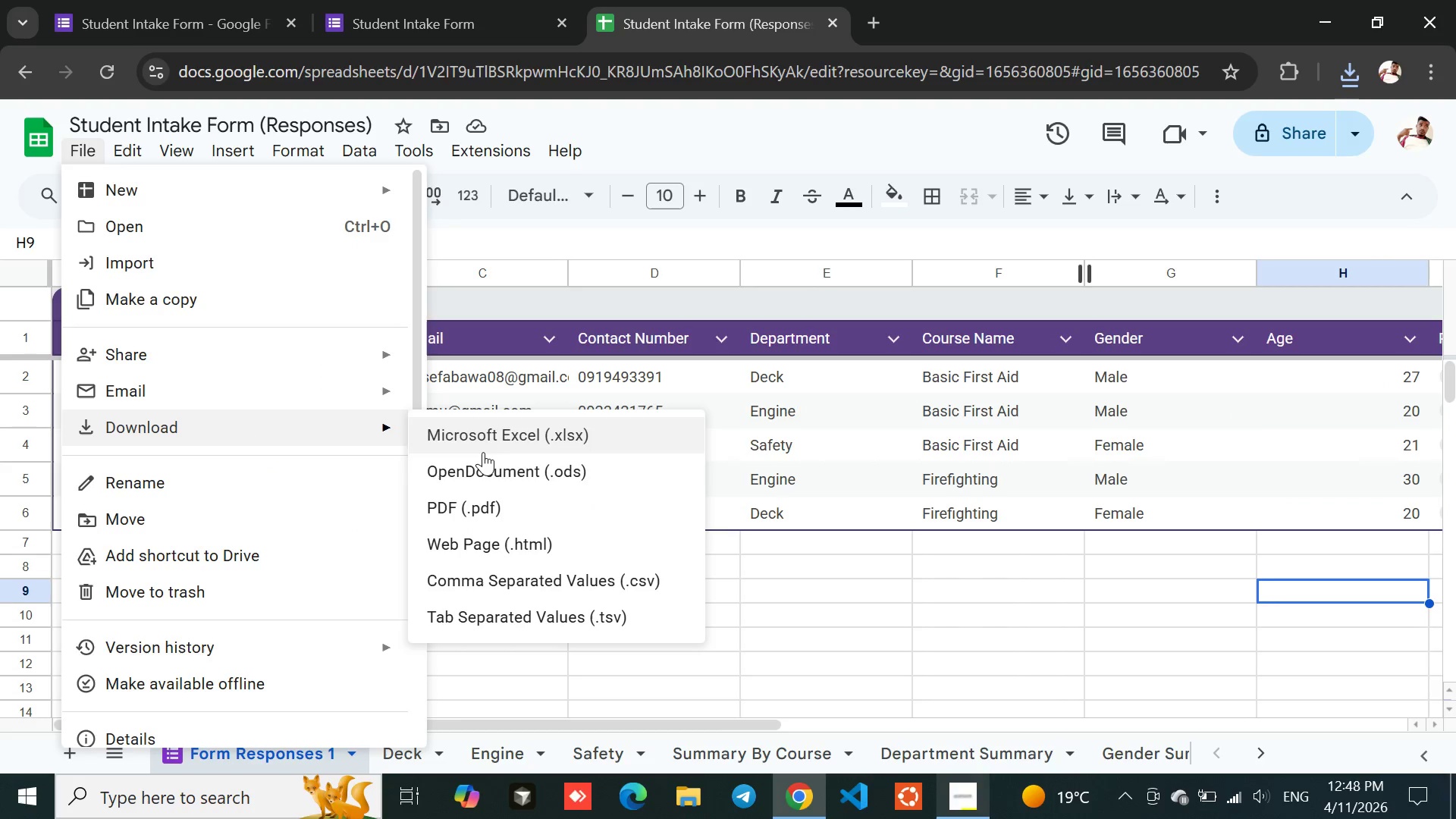 
left_click([548, 434])
 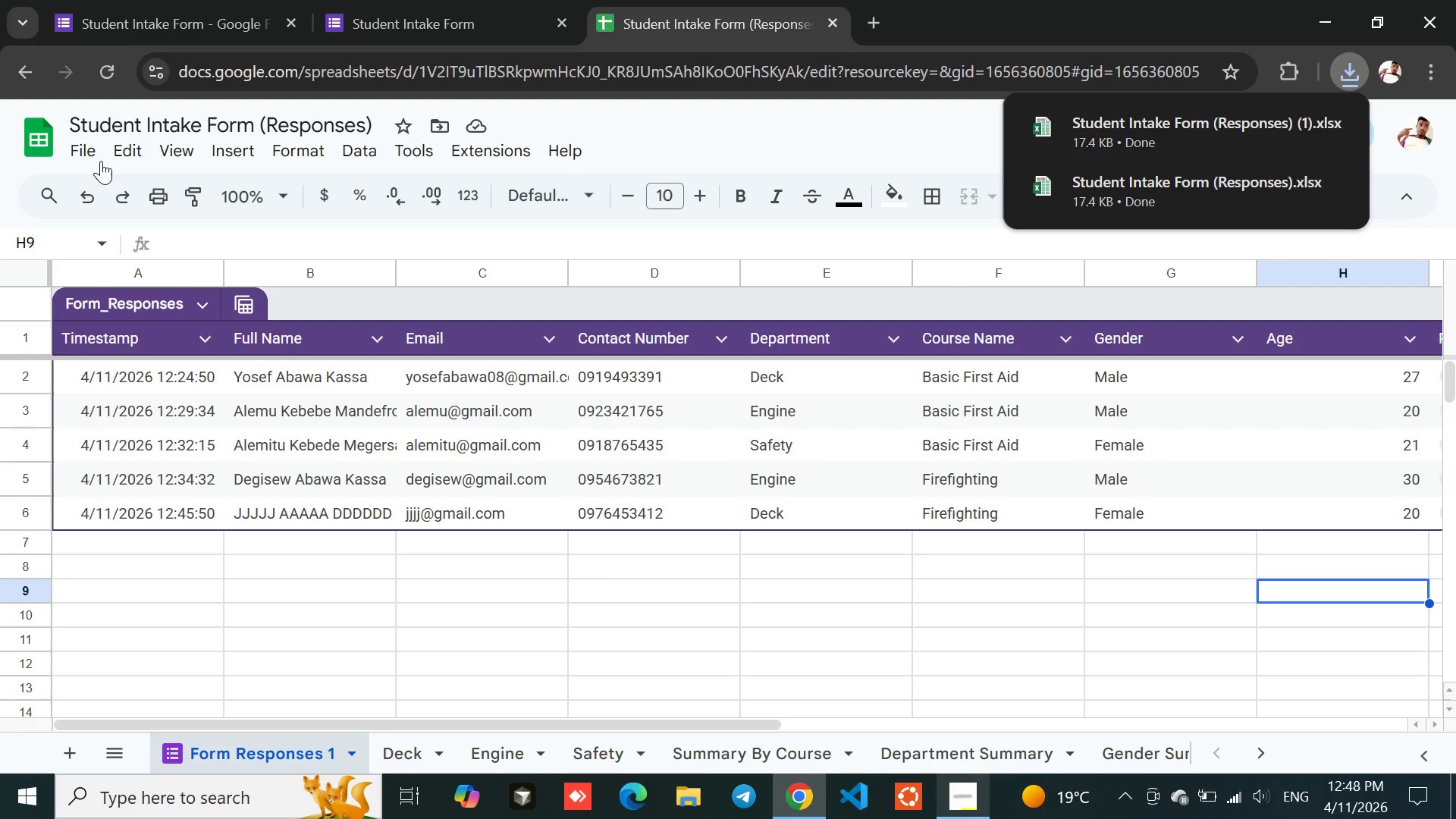 
wait(6.12)
 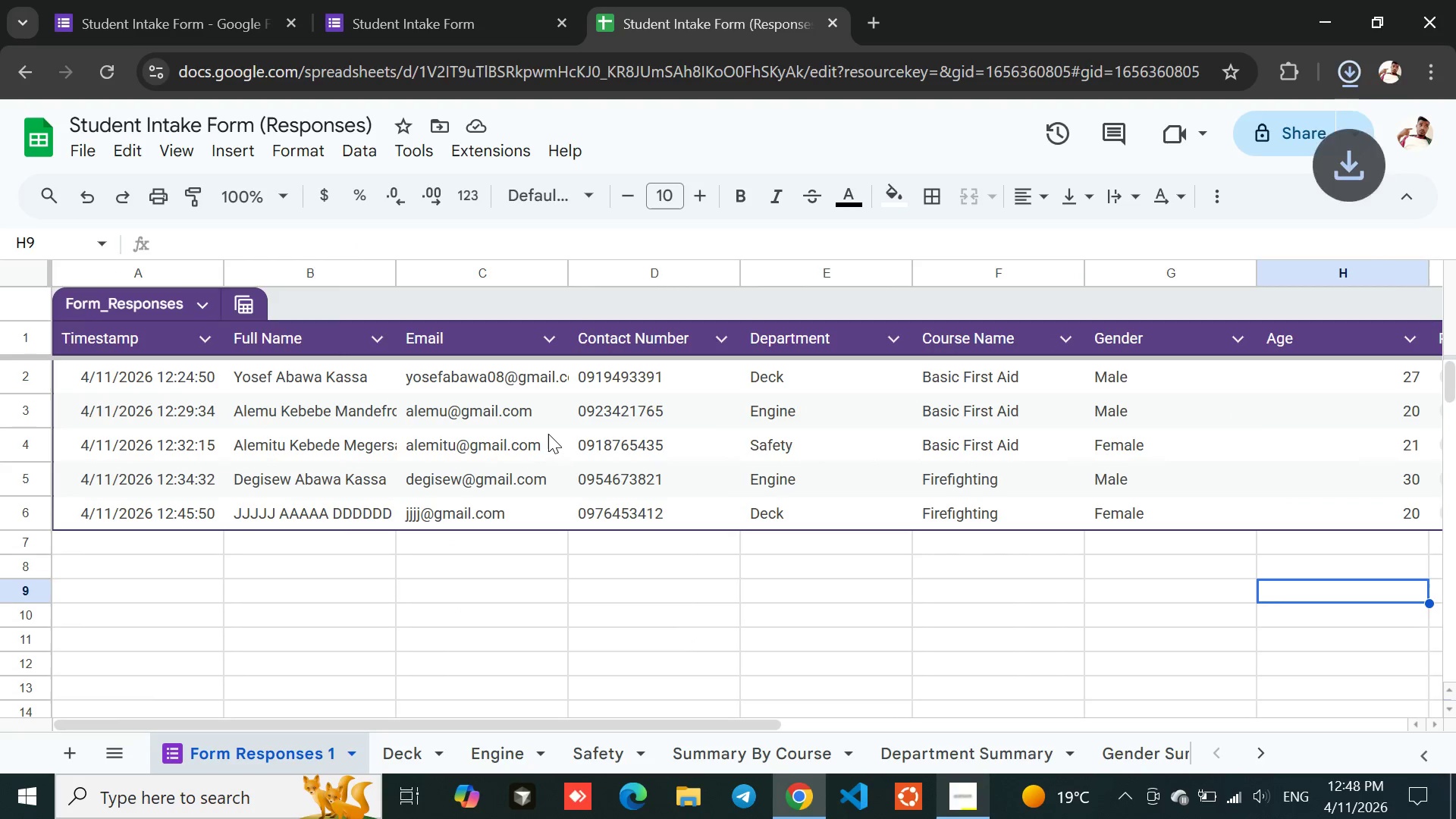 
left_click([84, 151])
 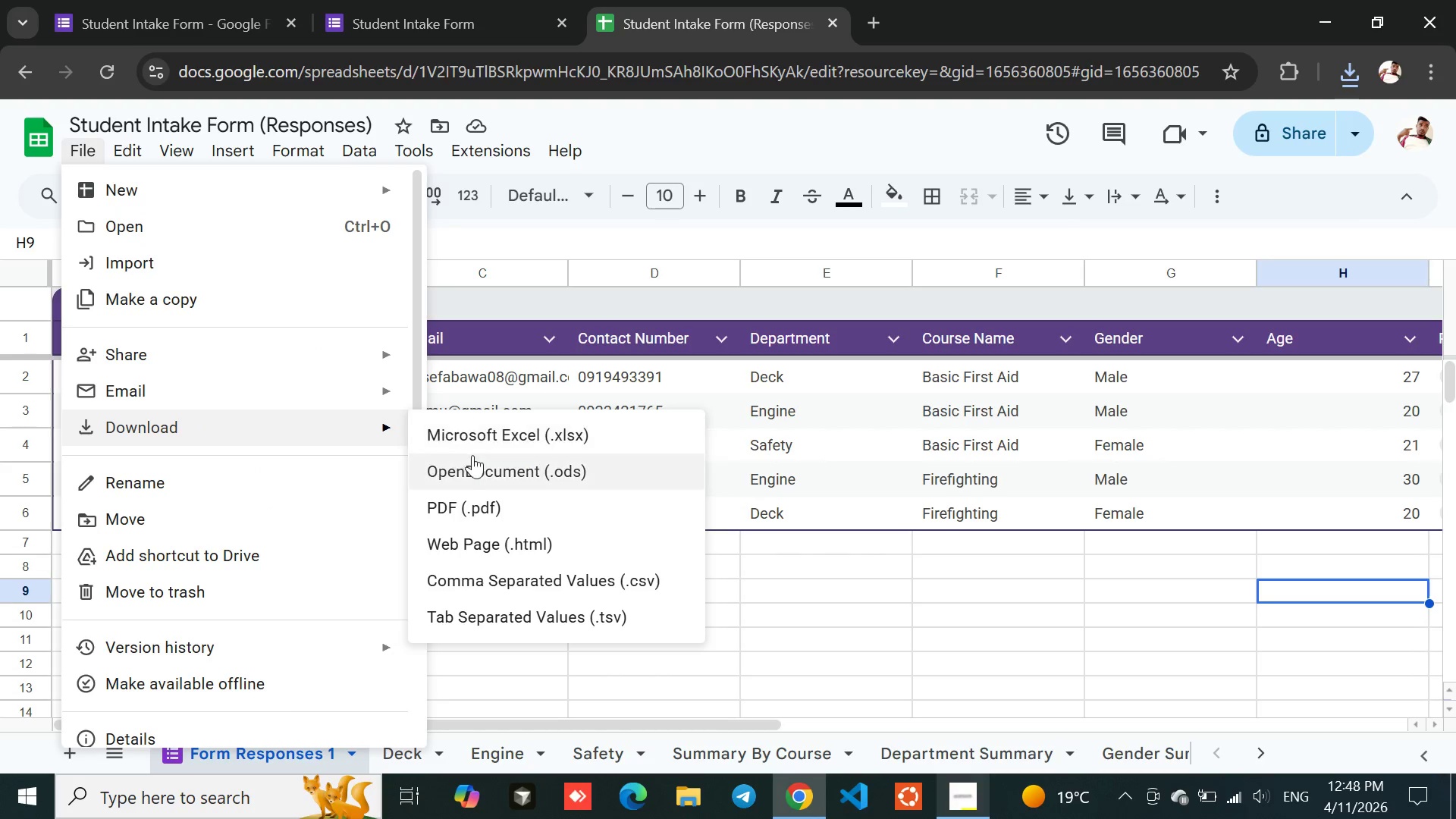 
left_click([539, 512])
 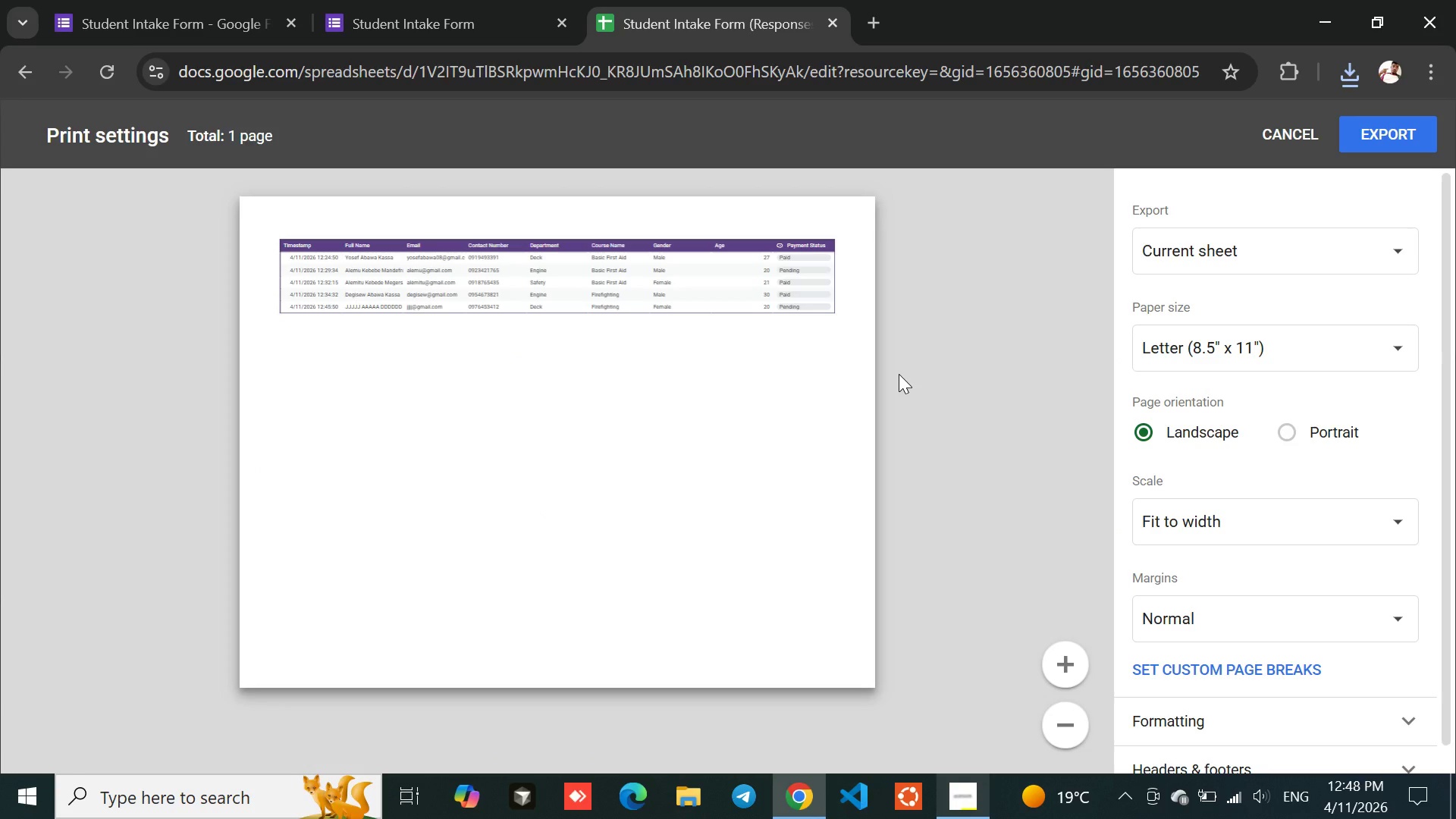 
wait(8.5)
 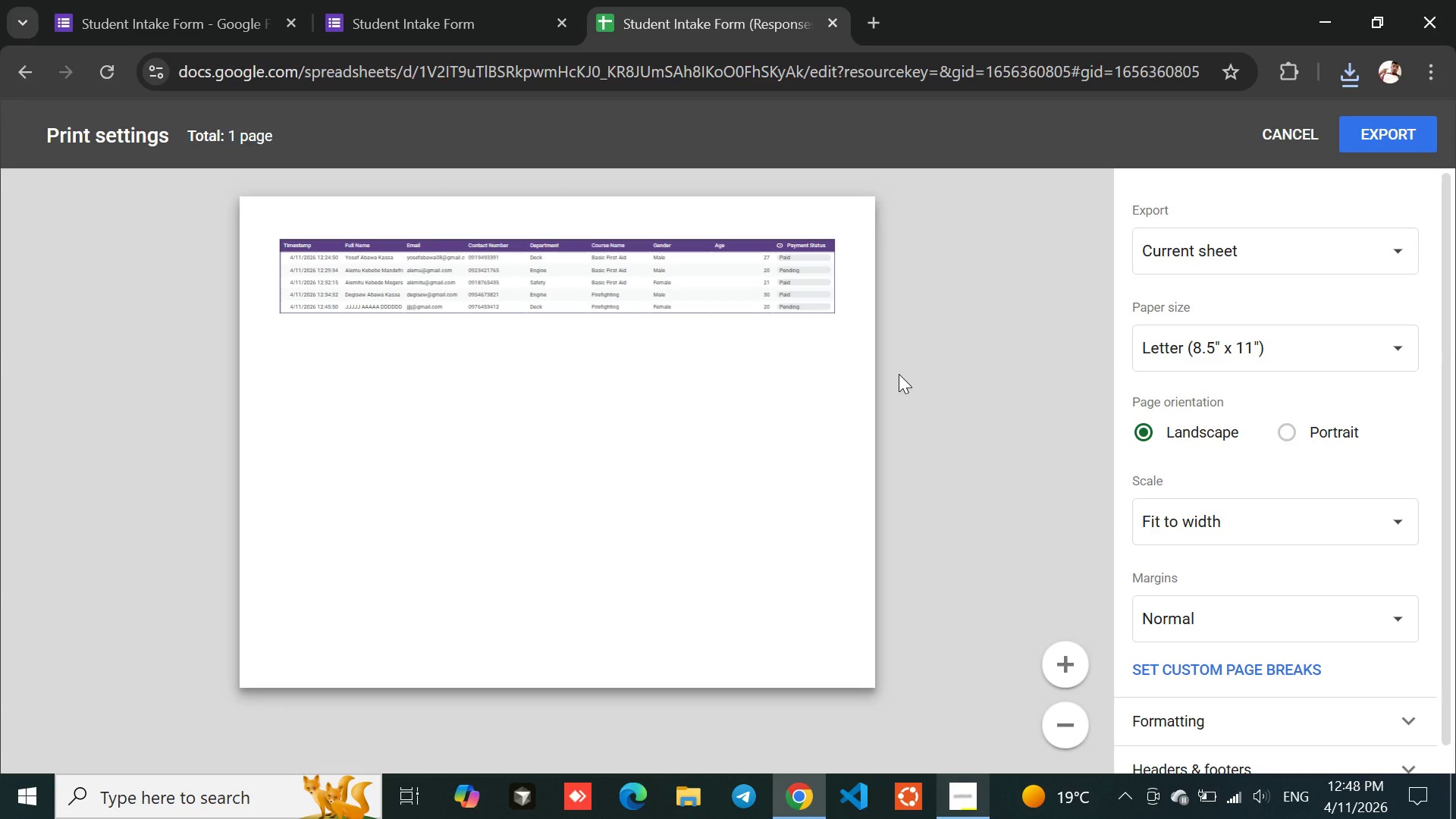 
left_click([1286, 425])
 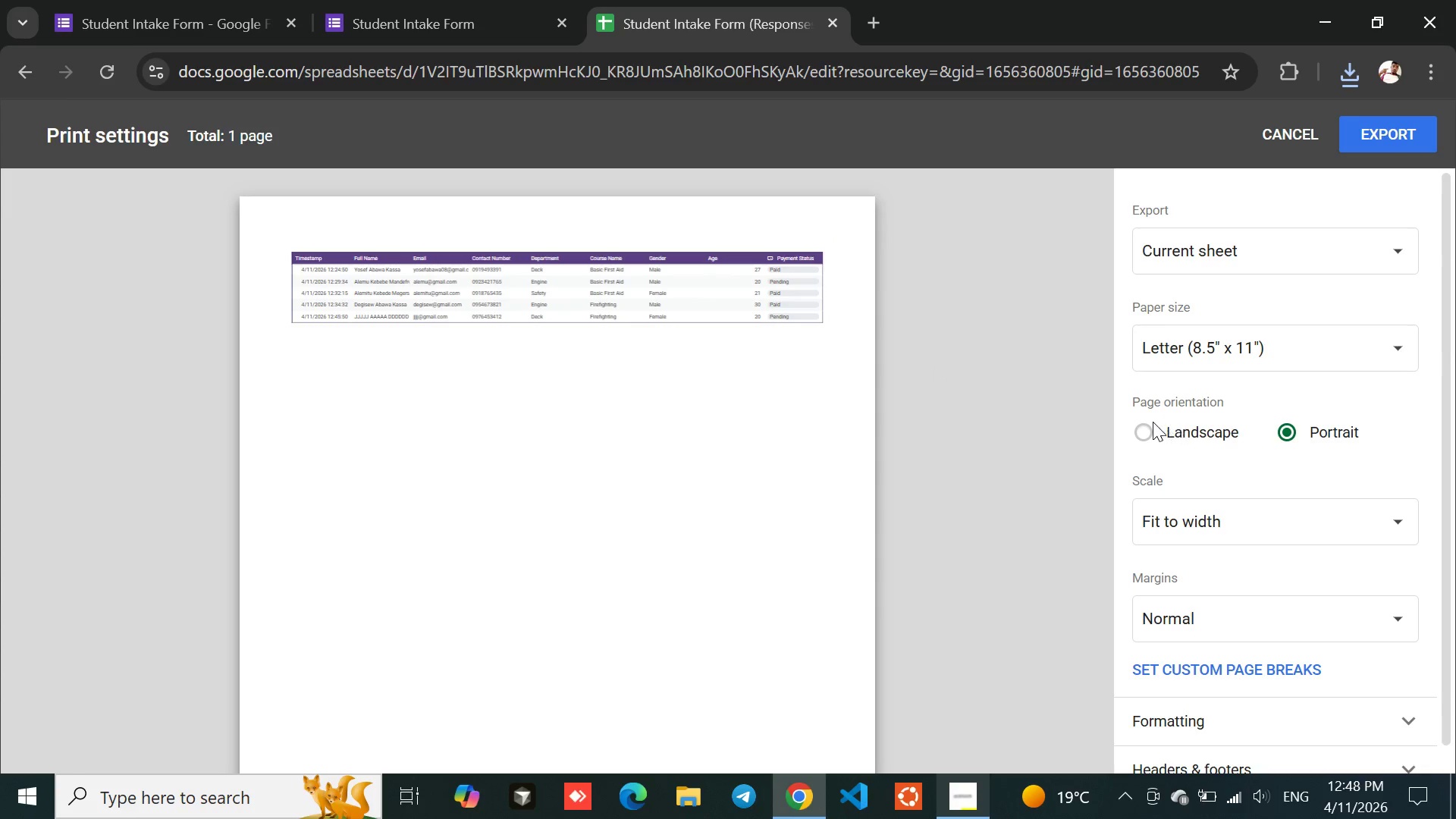 